 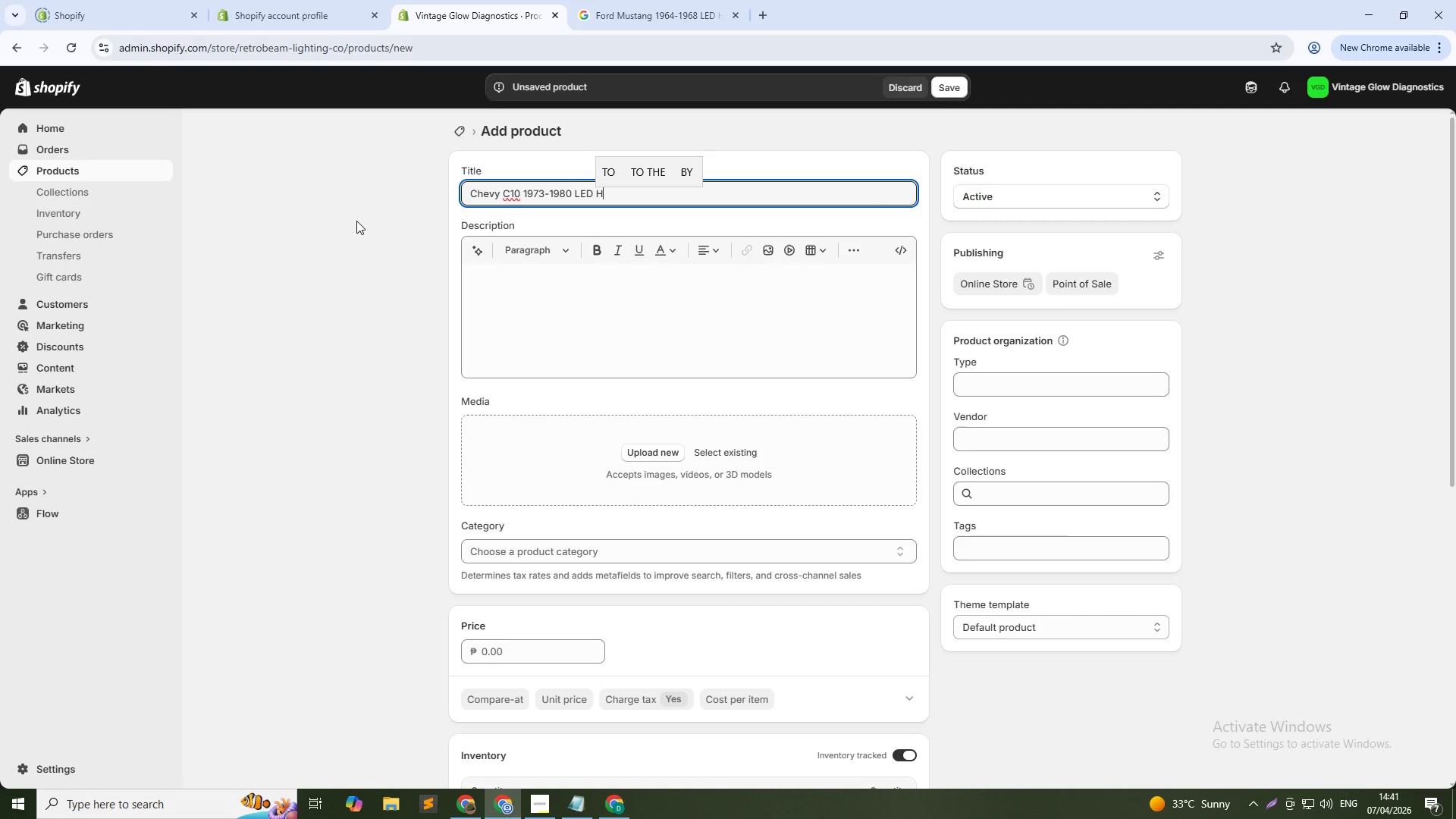 
hold_key(key=ShiftLeft, duration=0.33)
 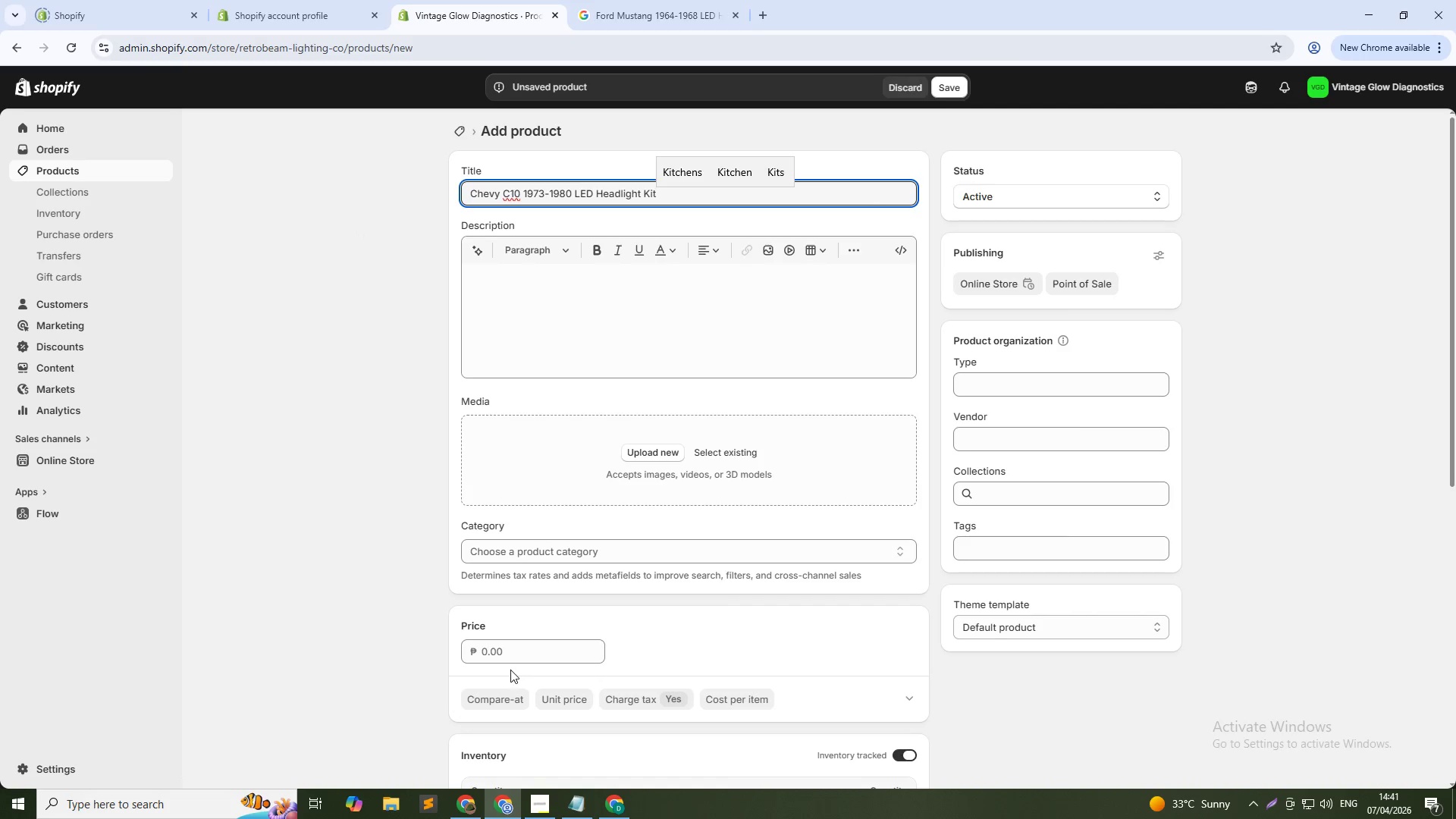 
wait(5.69)
 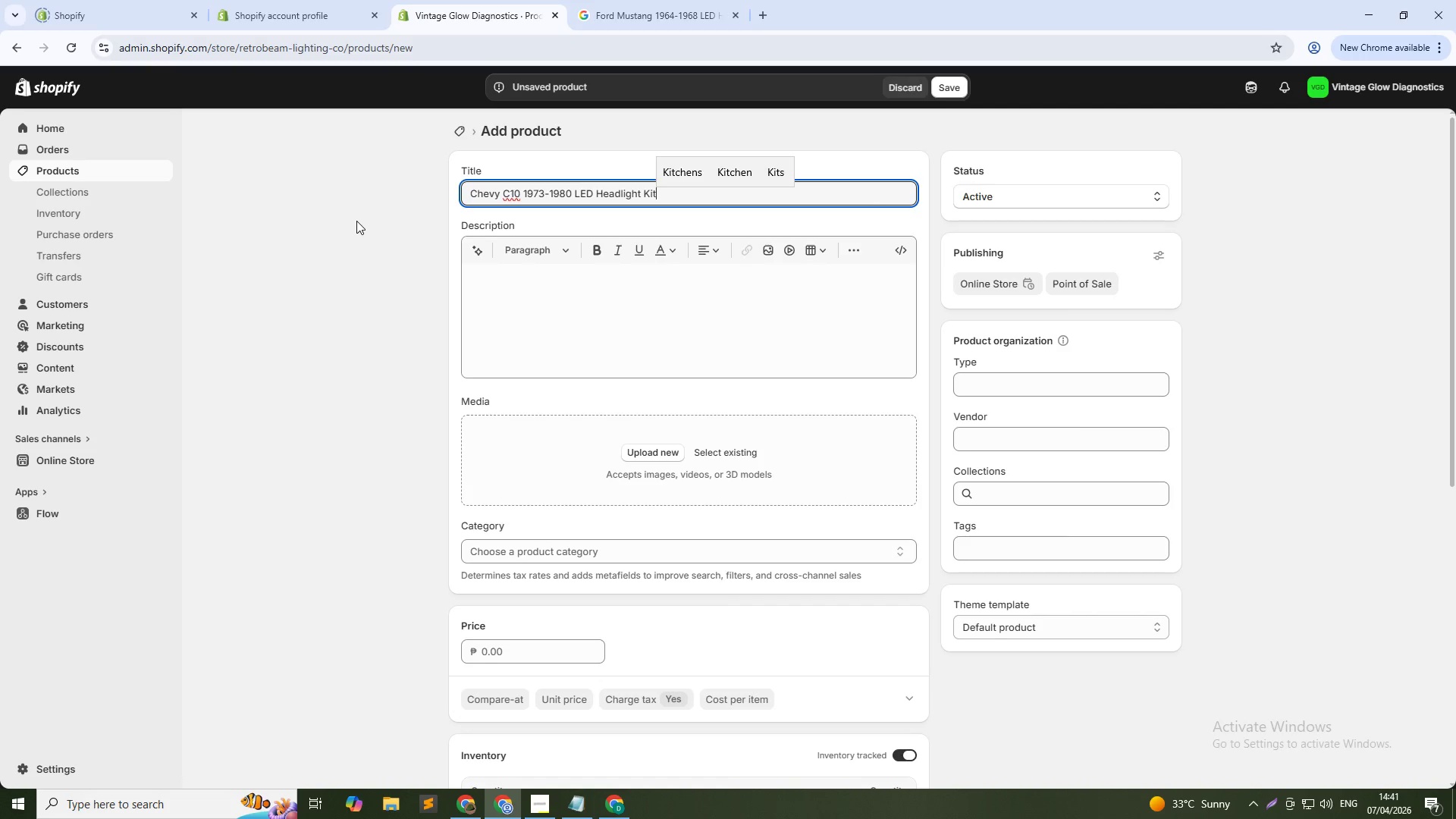 
double_click([503, 650])
 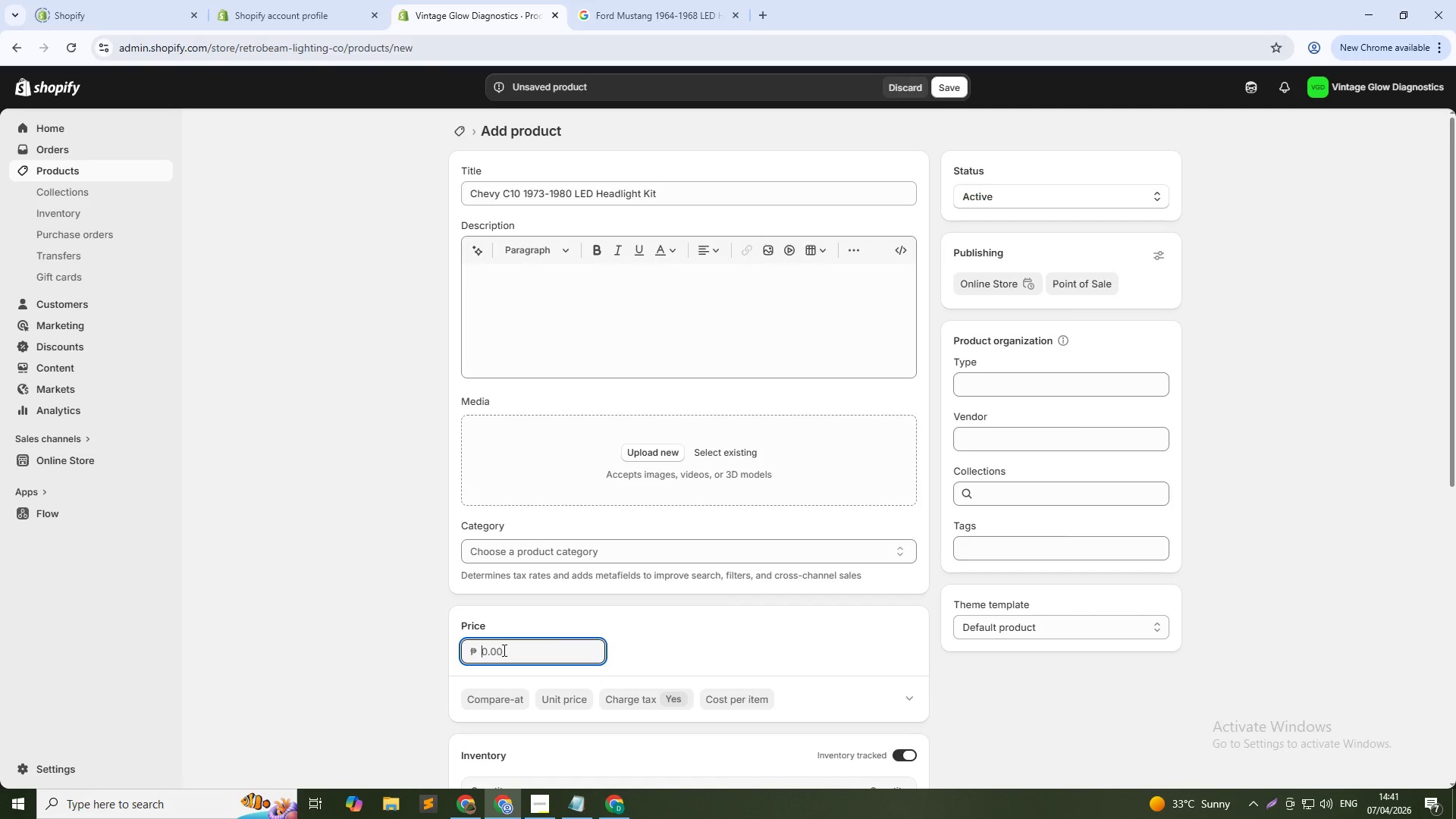 
triple_click([503, 650])
 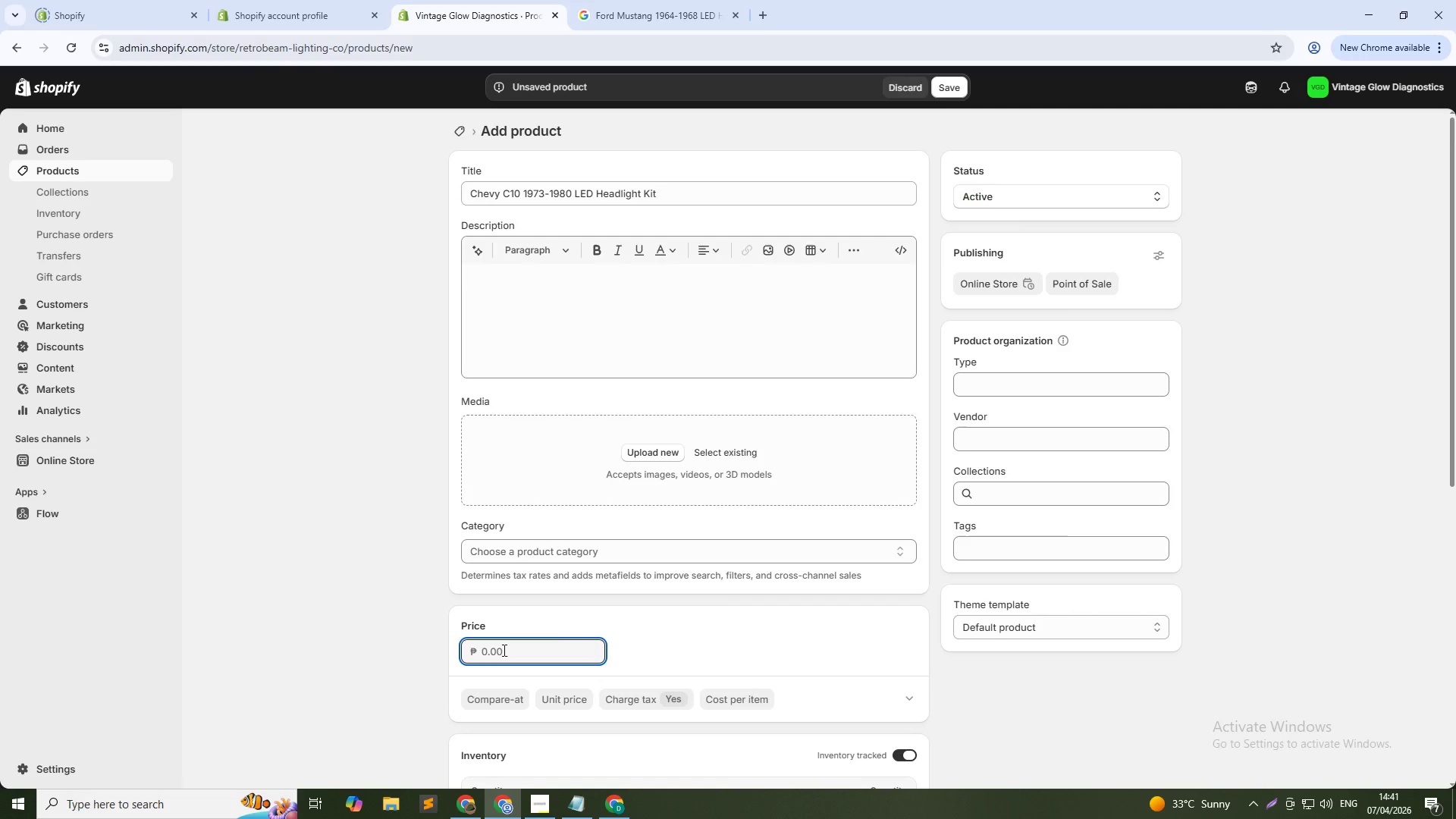 
key(Numpad1)
 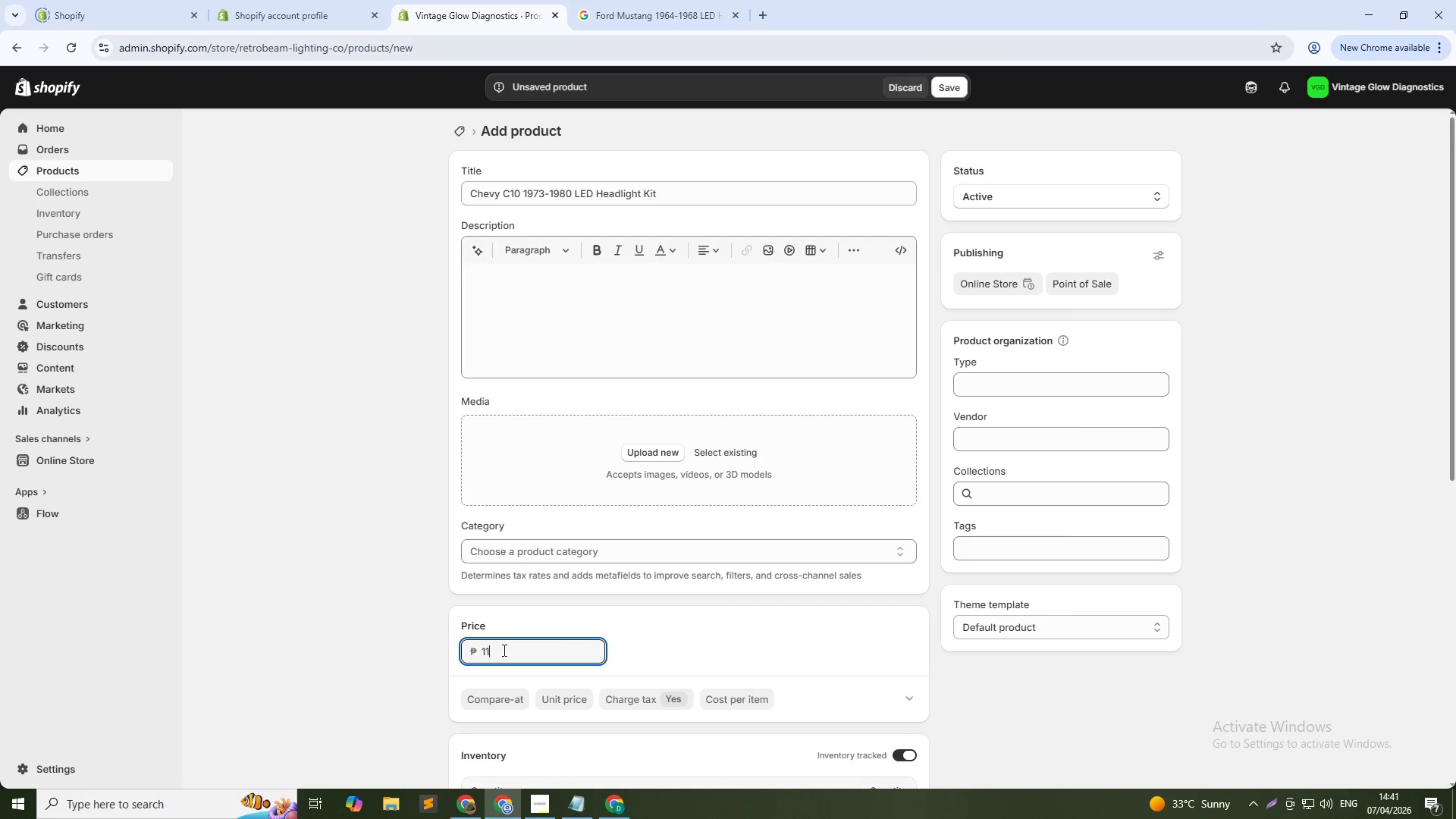 
key(Numpad1)
 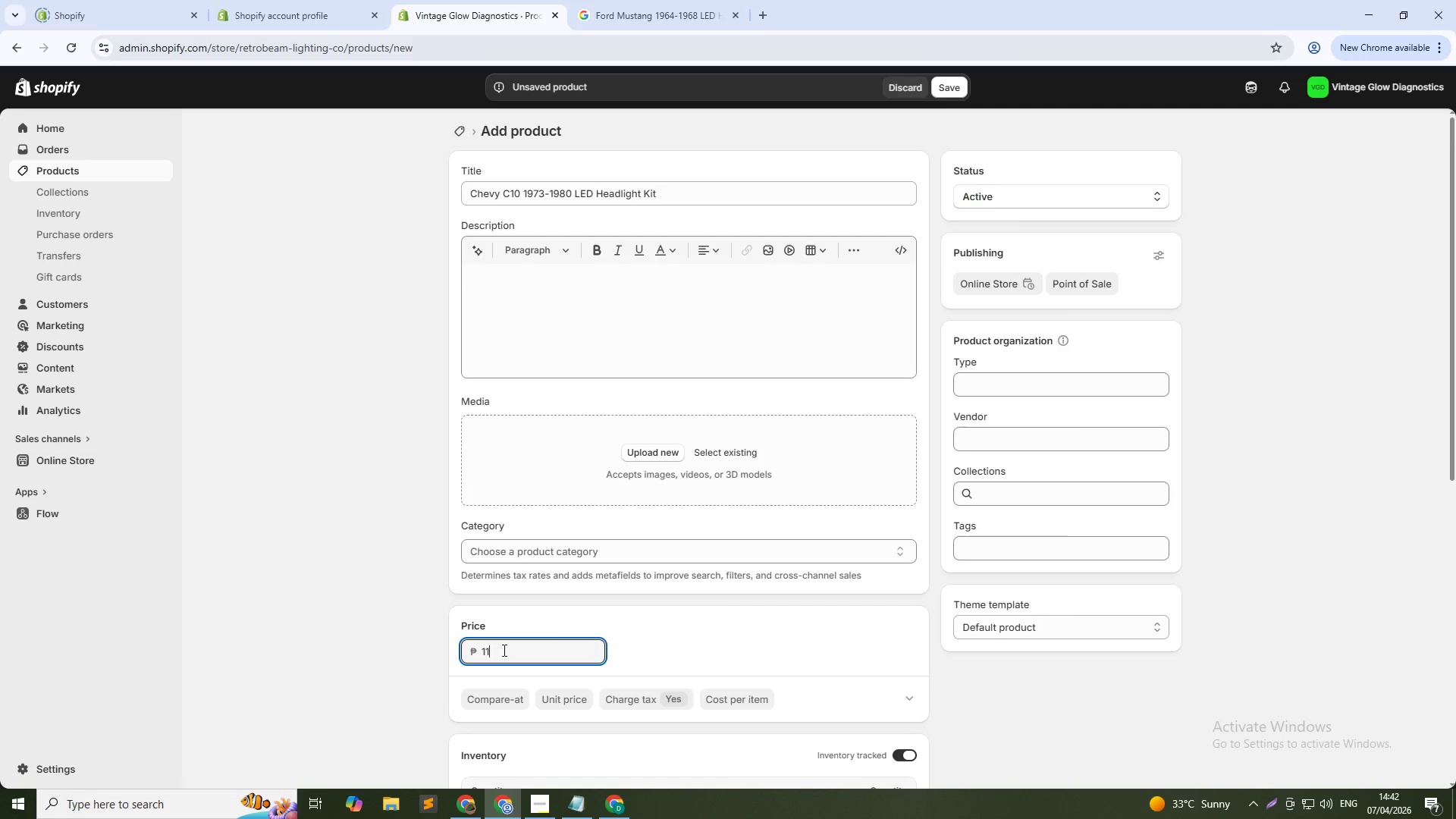 
key(Numpad9)
 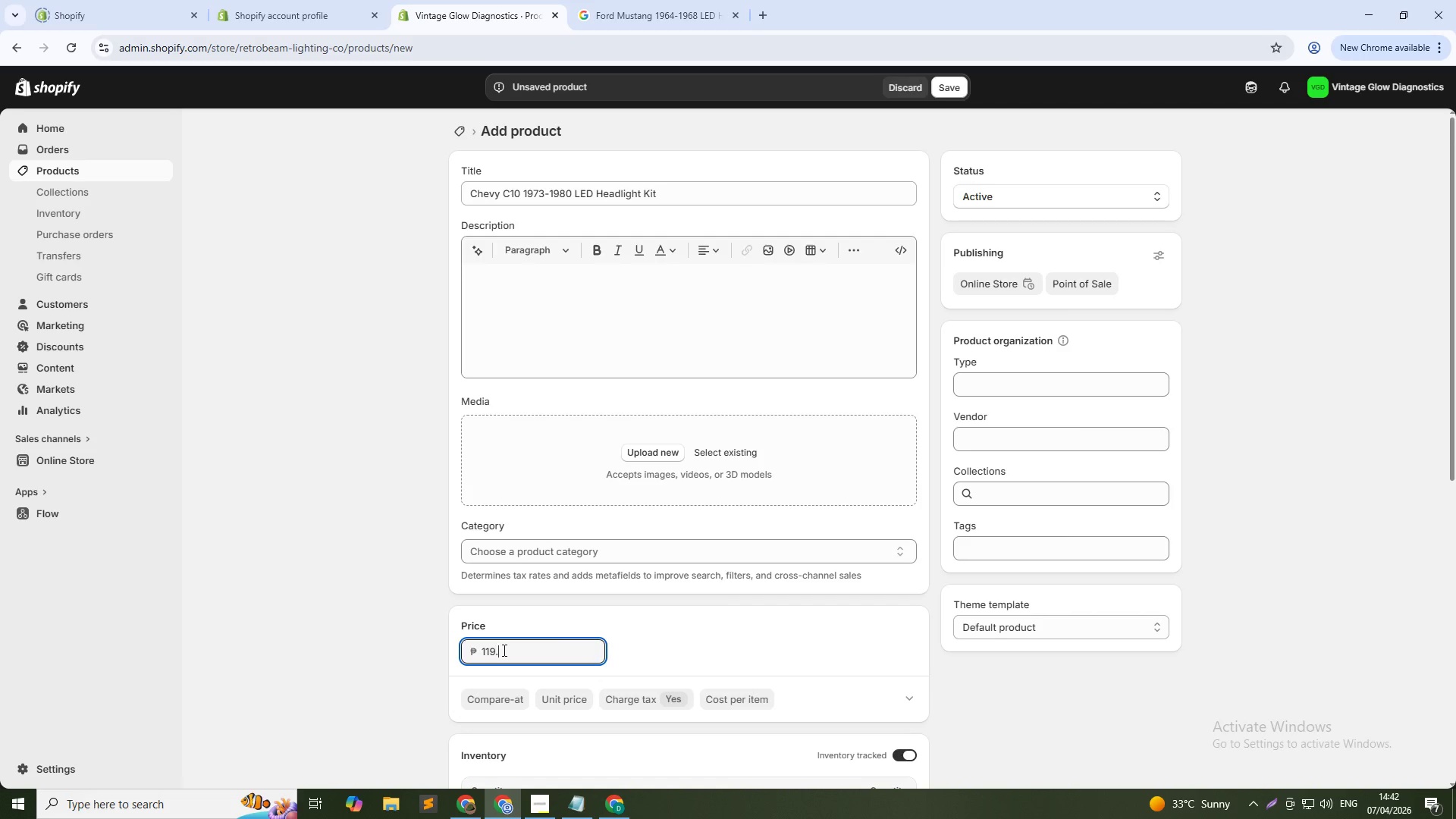 
key(NumpadDecimal)
 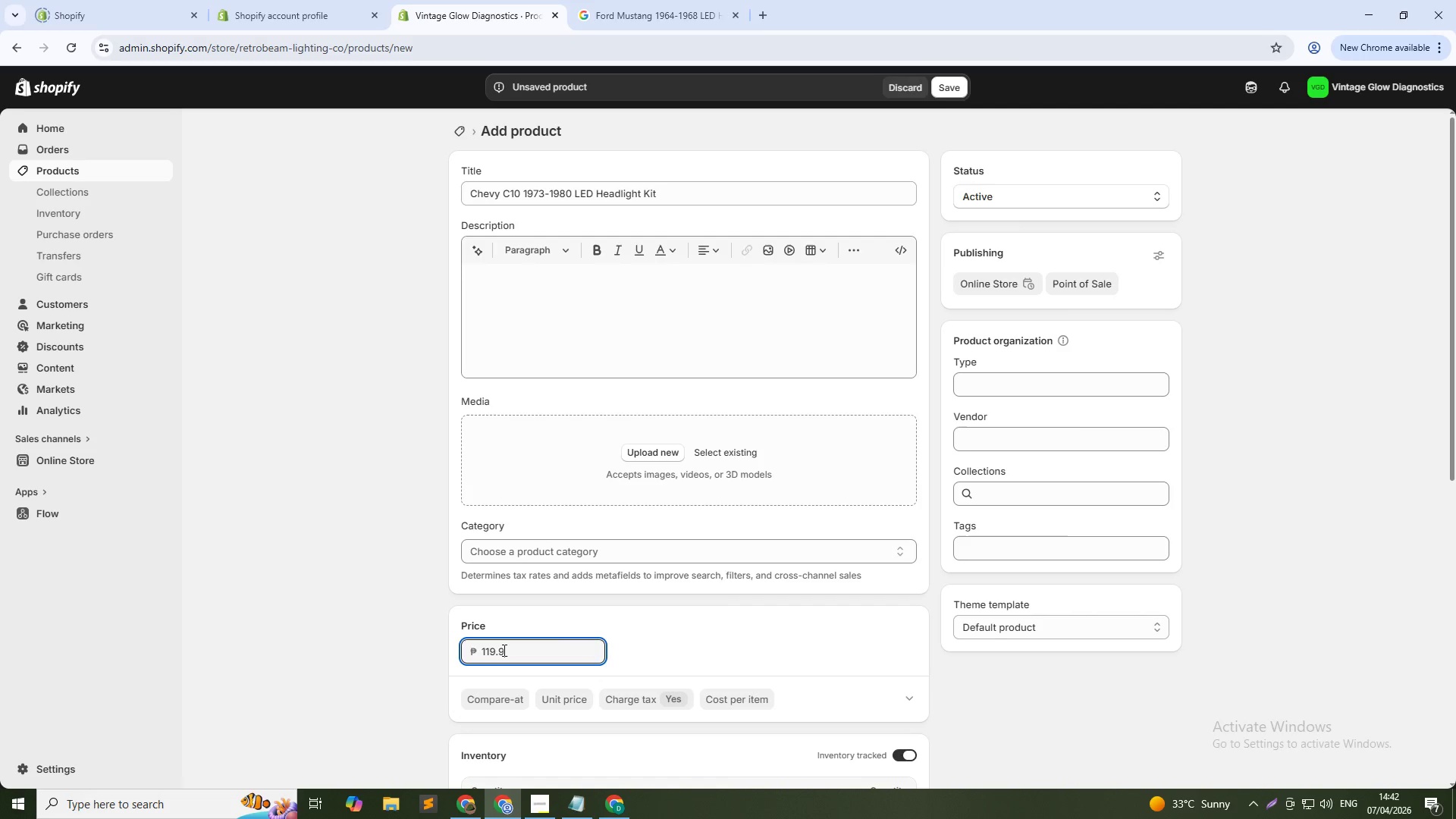 
key(Numpad9)
 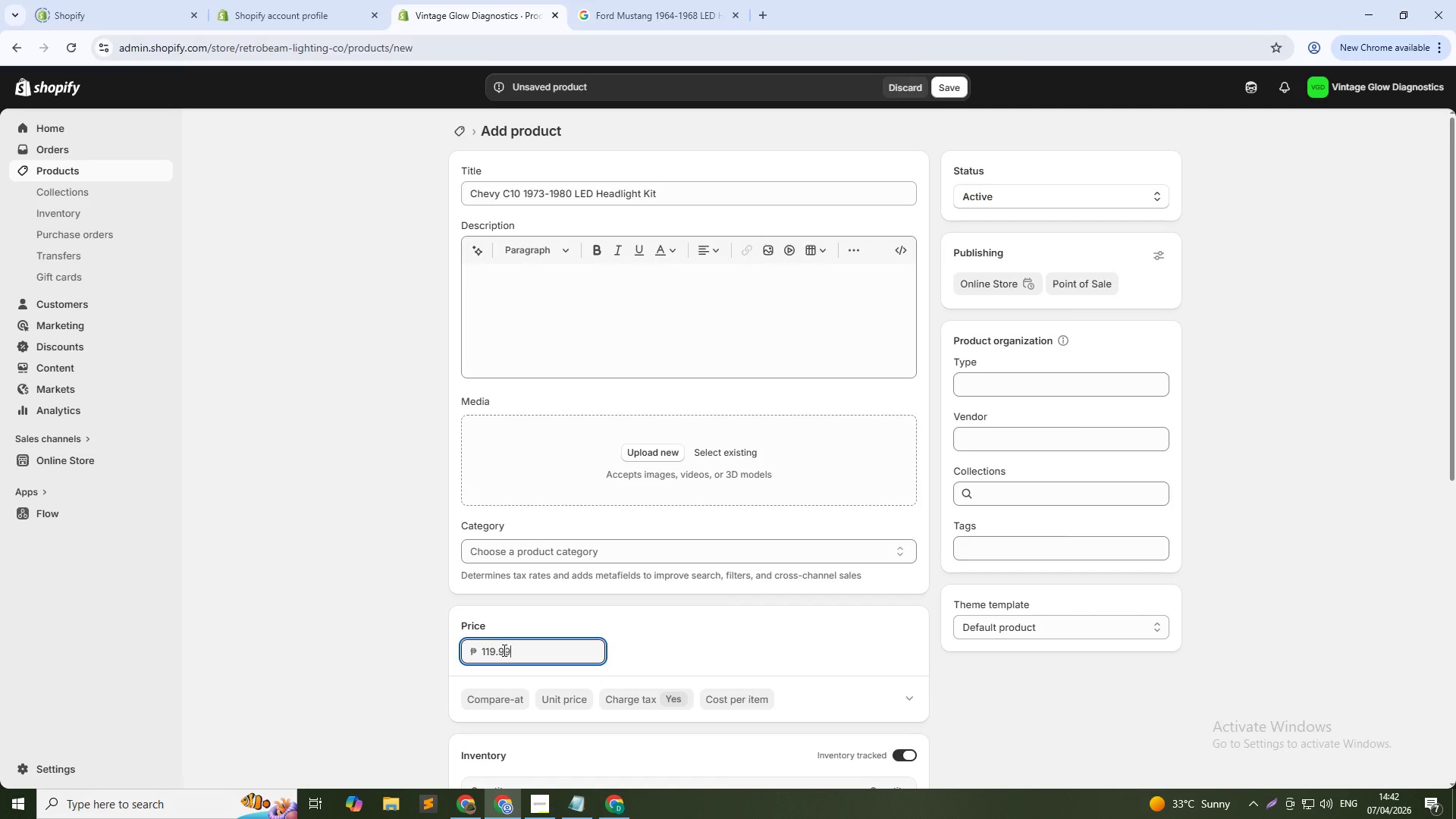 
key(Numpad9)
 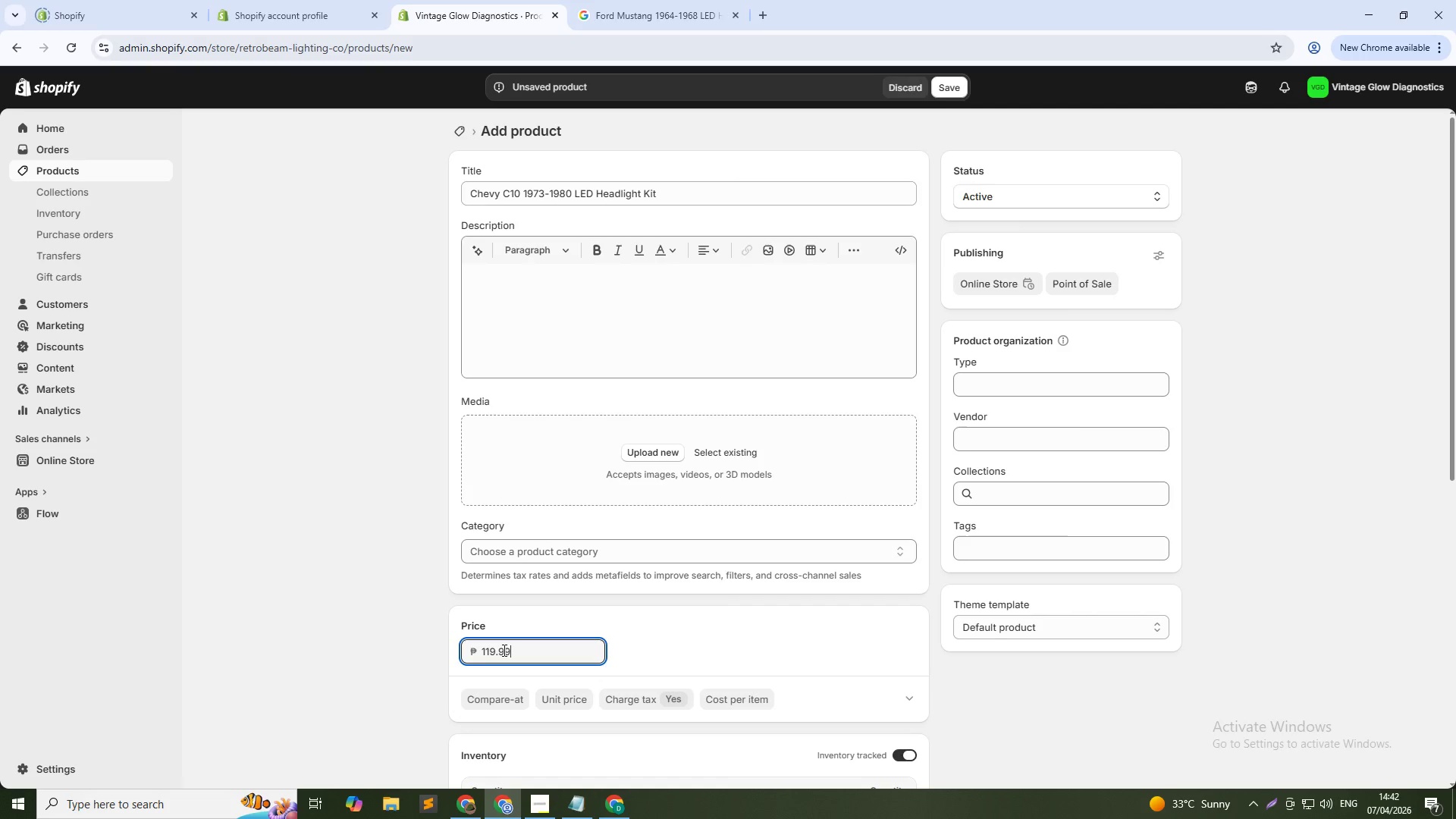 
wait(22.27)
 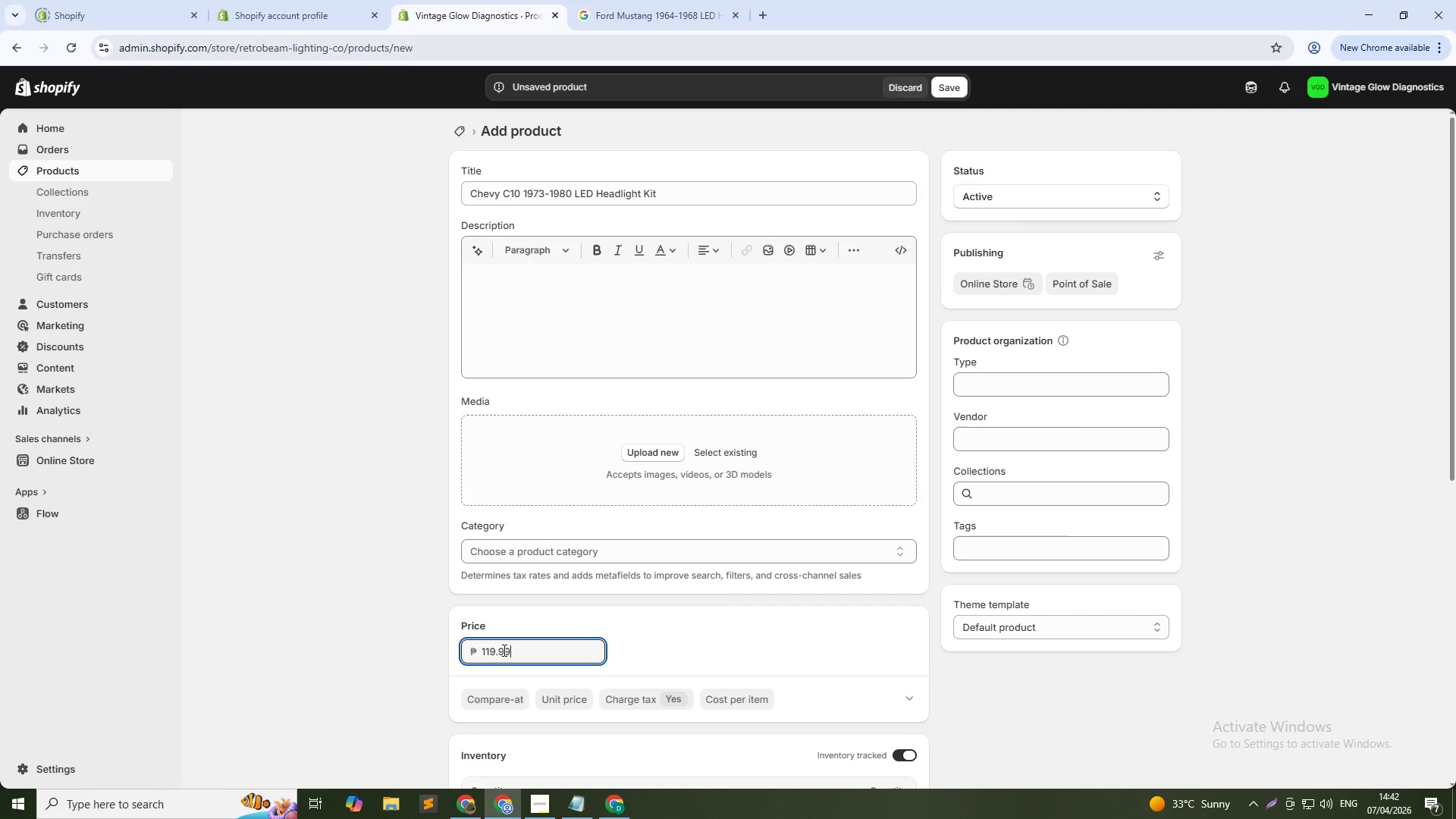 
double_click([727, 200])
 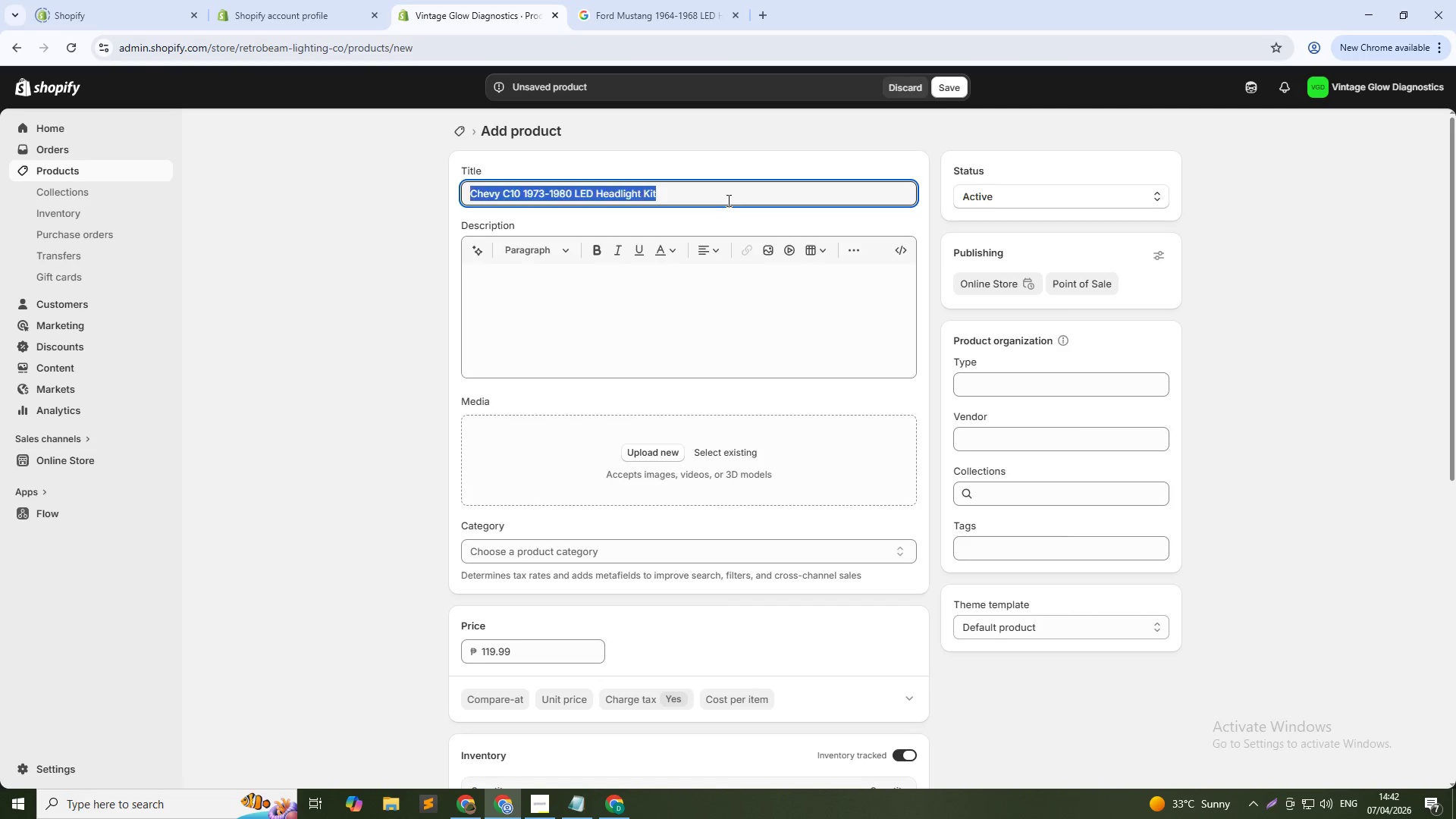 
triple_click([727, 200])
 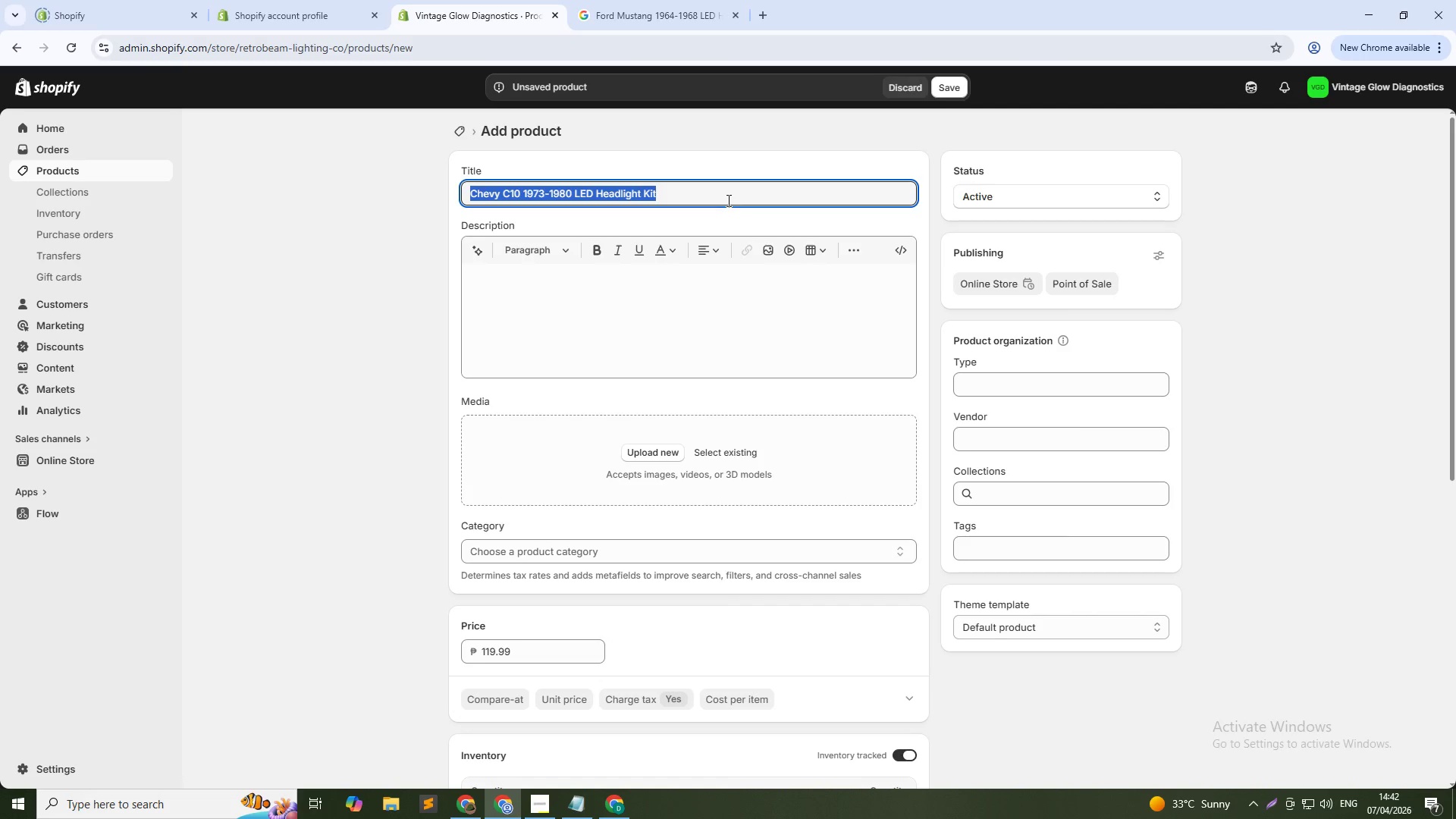 
key(Control+C)
 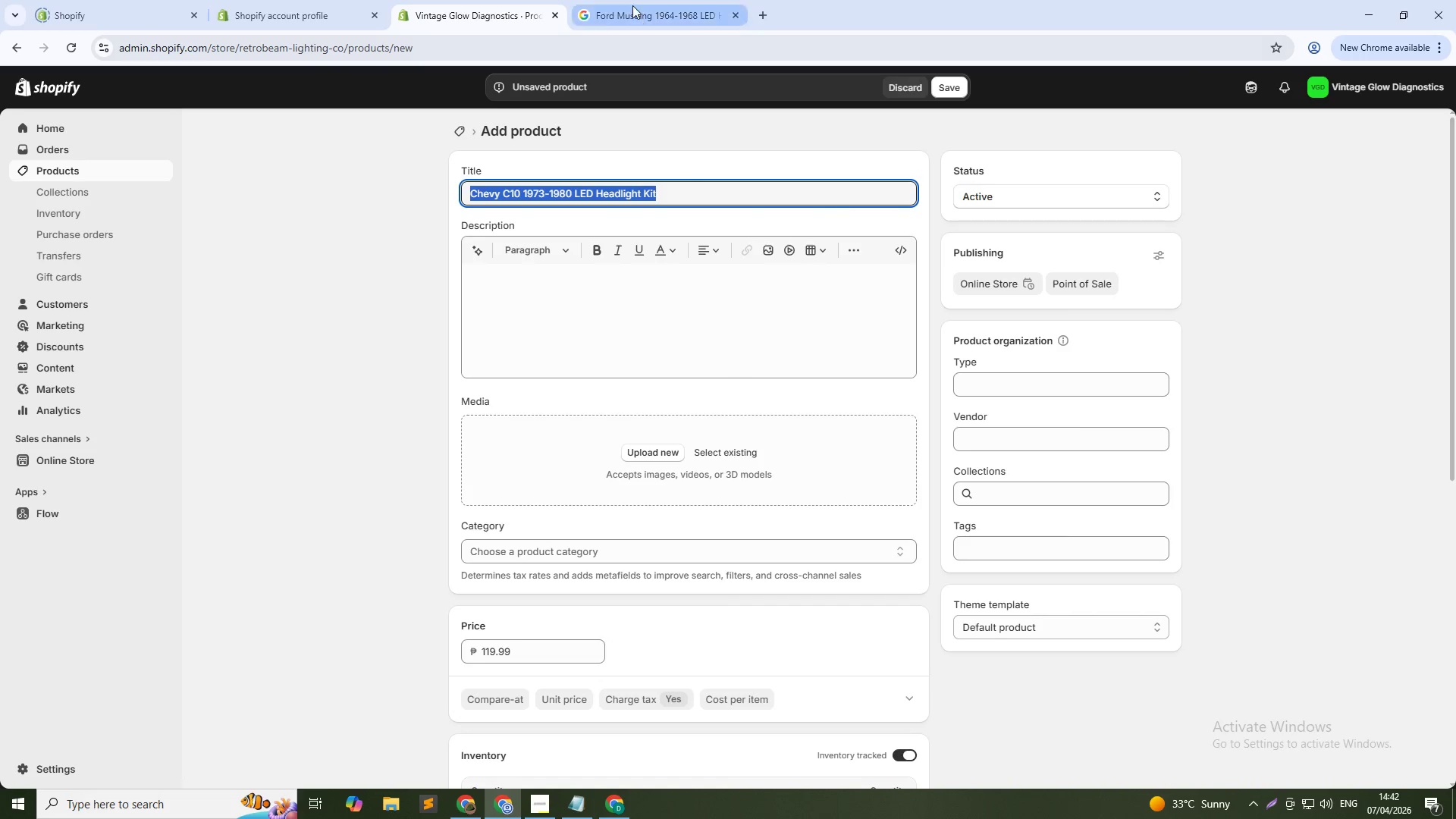 
left_click([632, 5])
 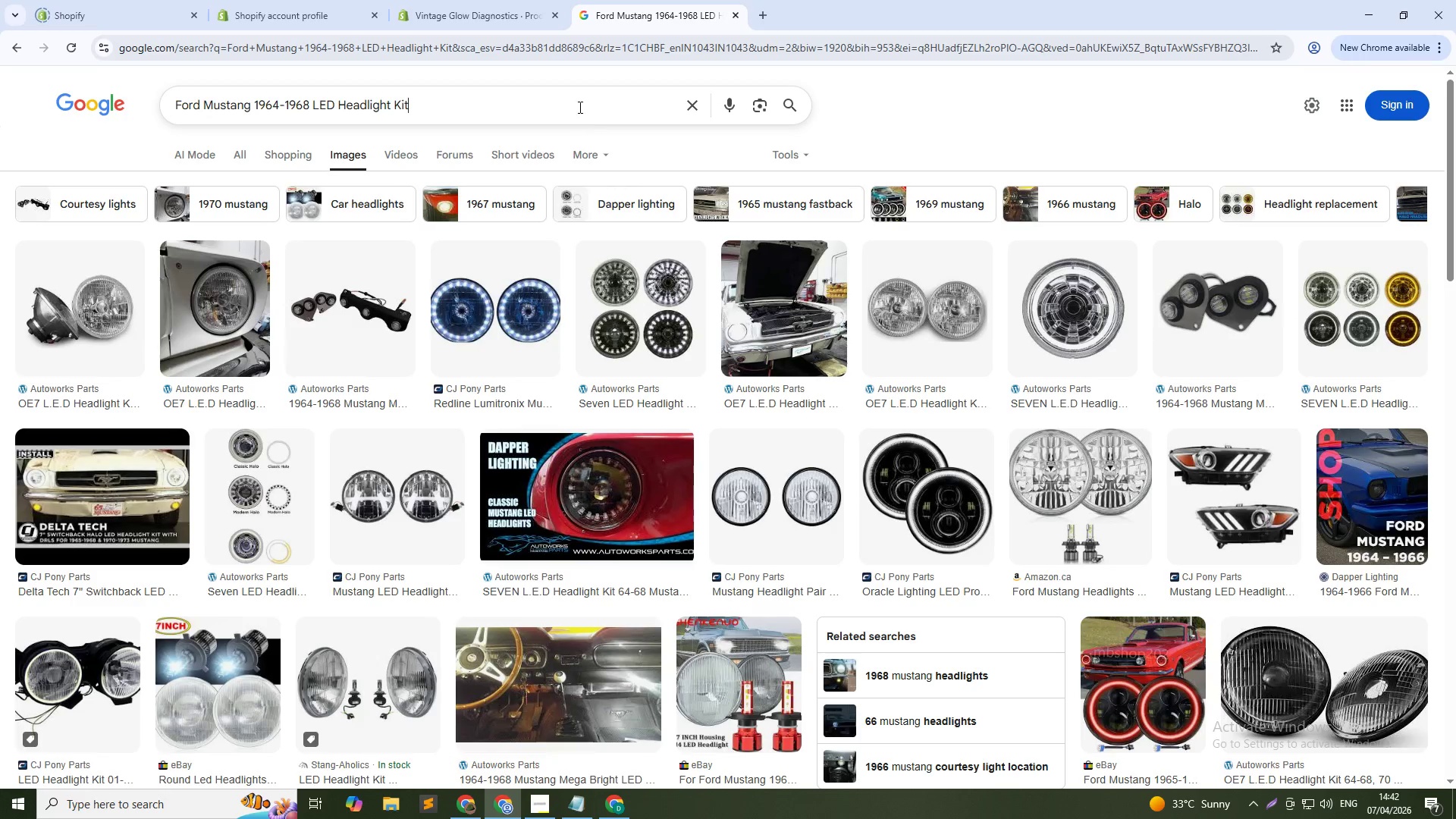 
double_click([579, 107])
 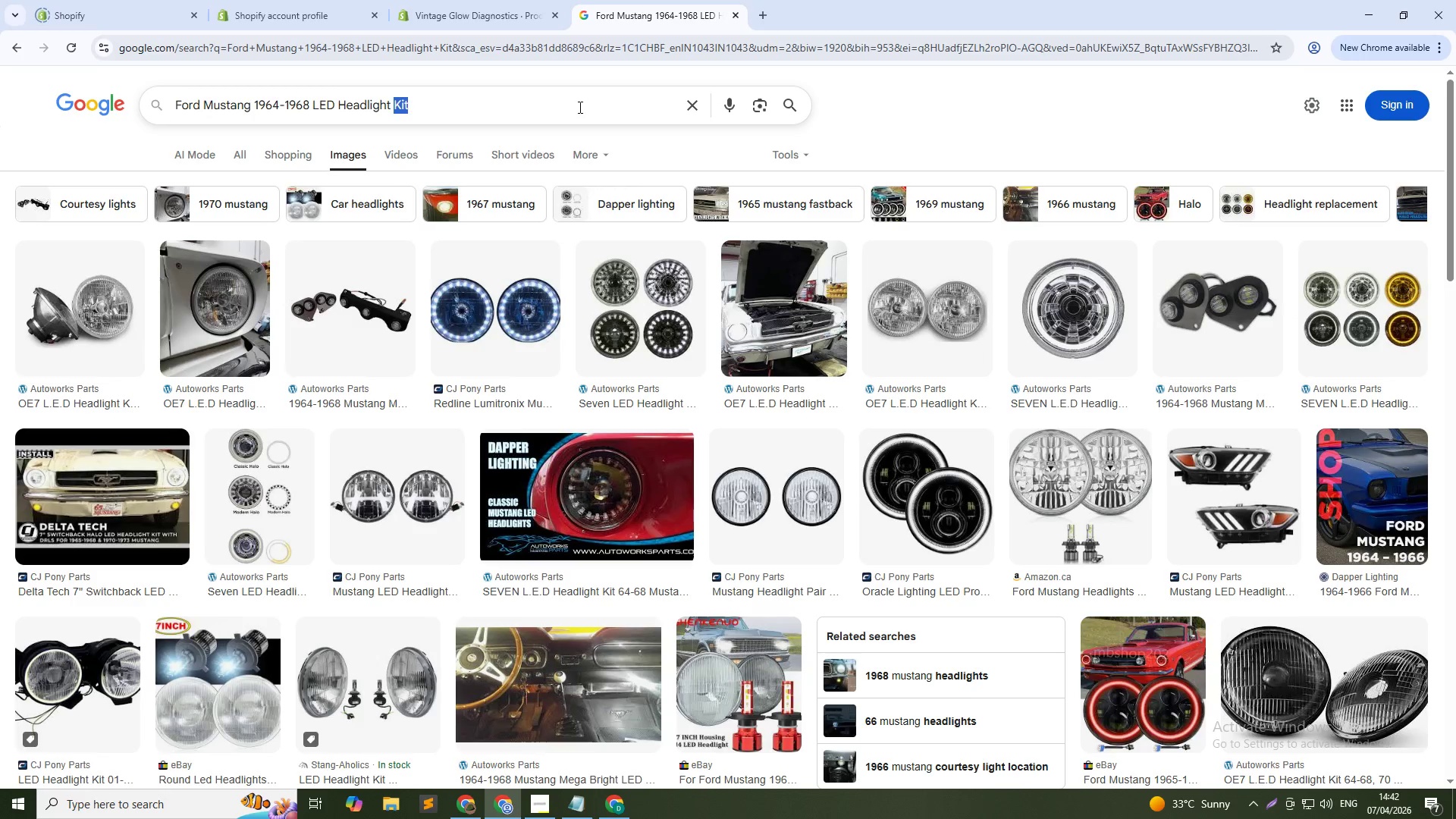 
triple_click([579, 107])
 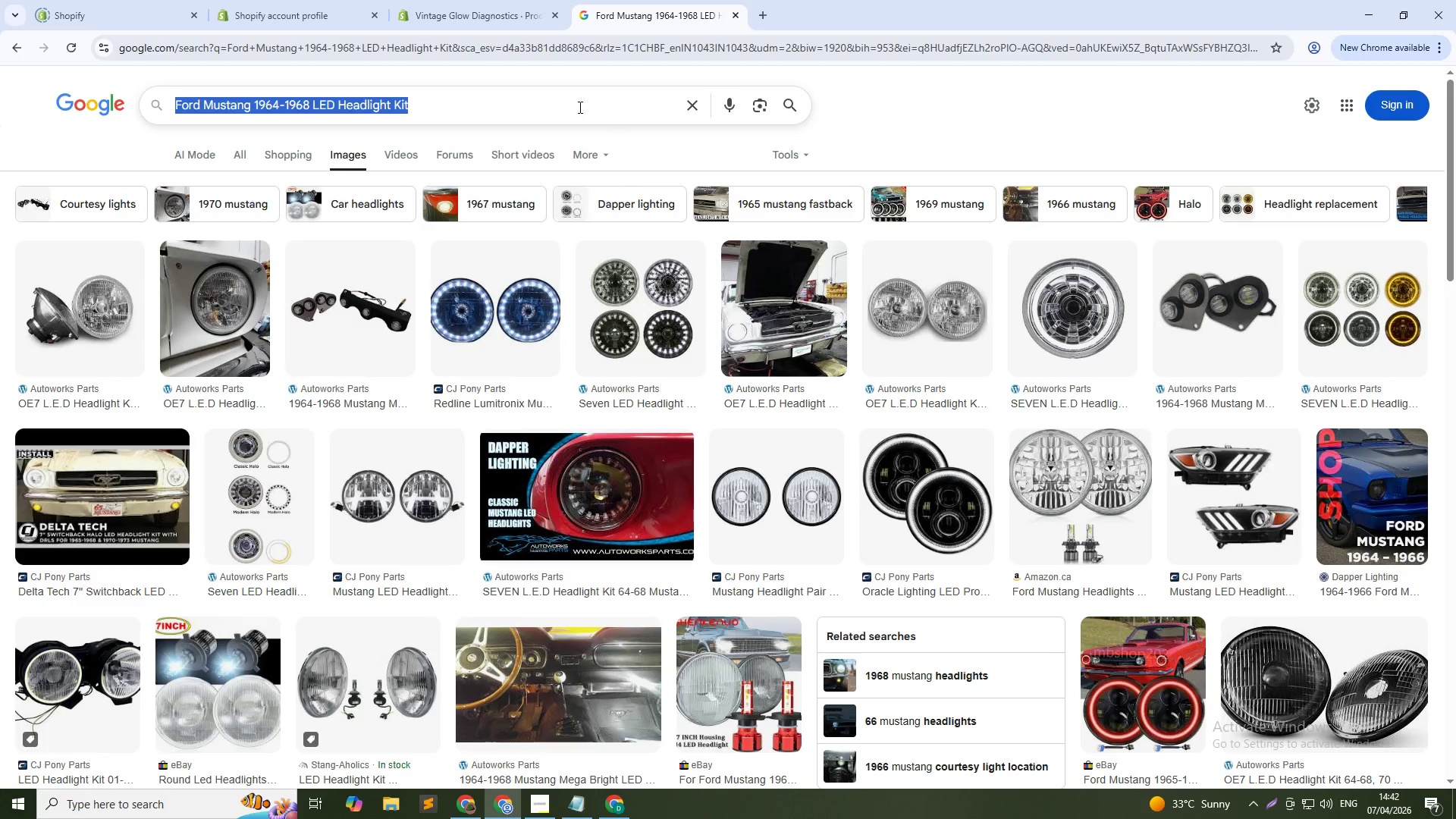 
key(Control+ControlLeft)
 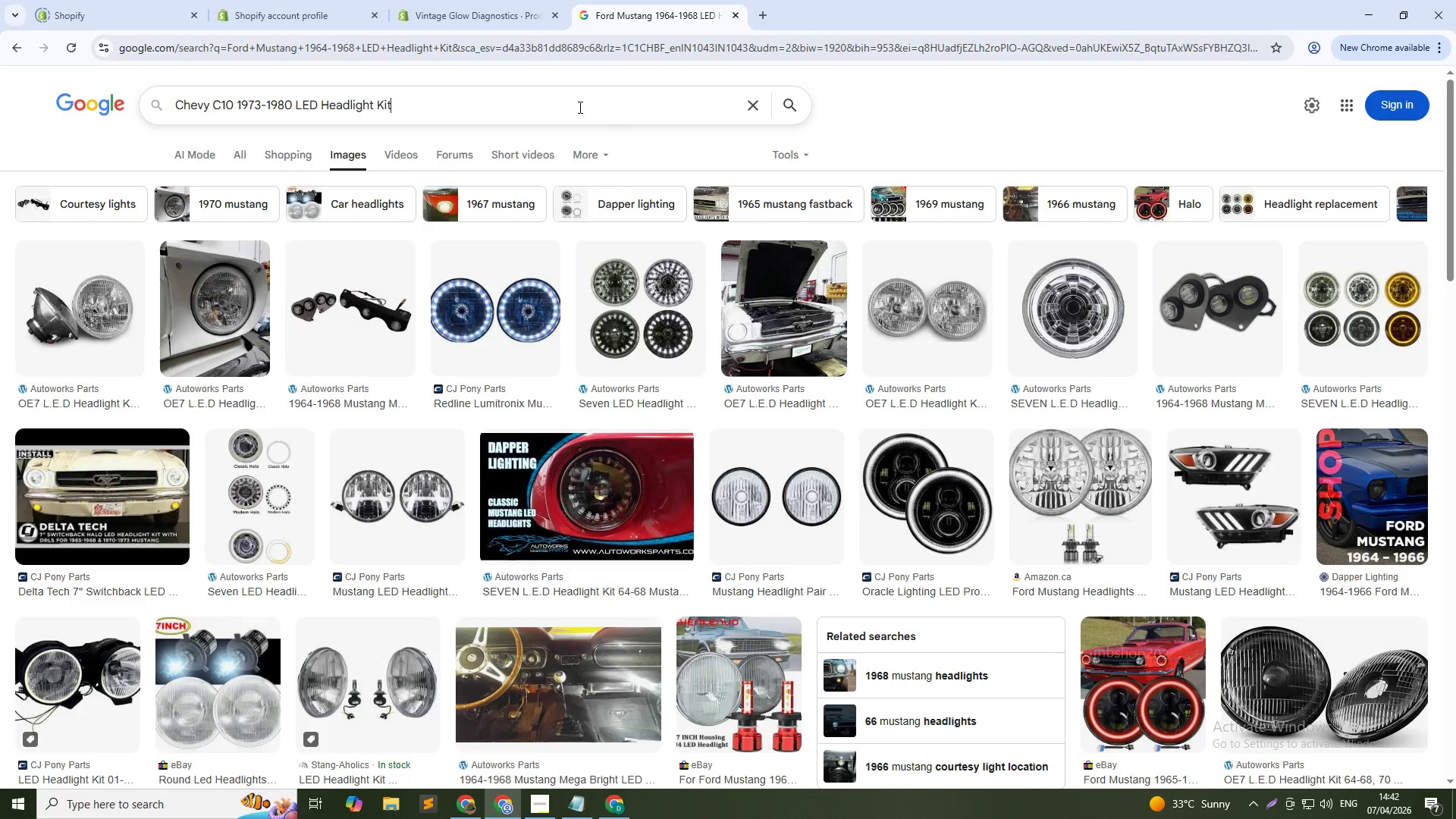 
key(Control+V)
 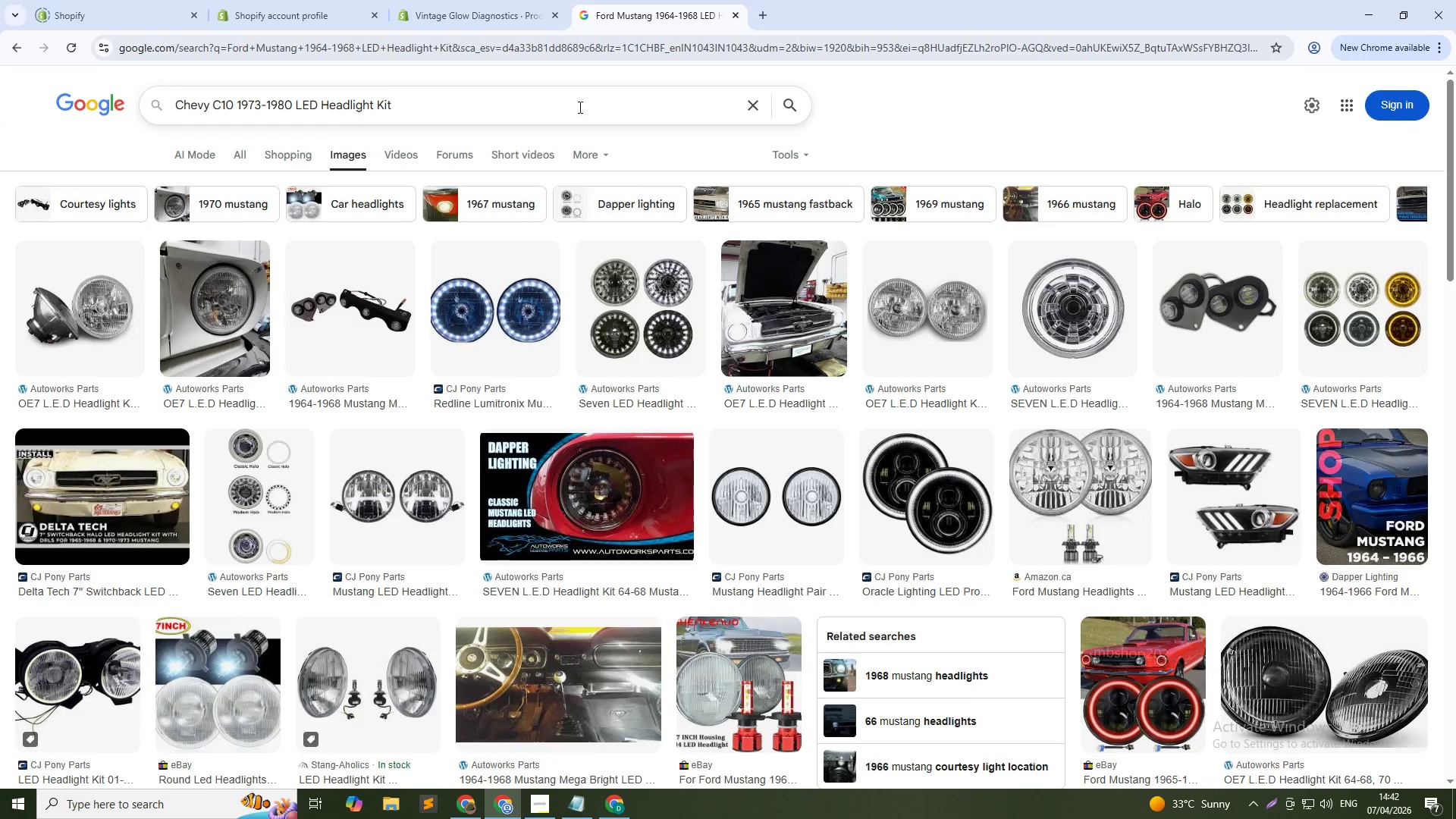 
key(NumpadEnter)
 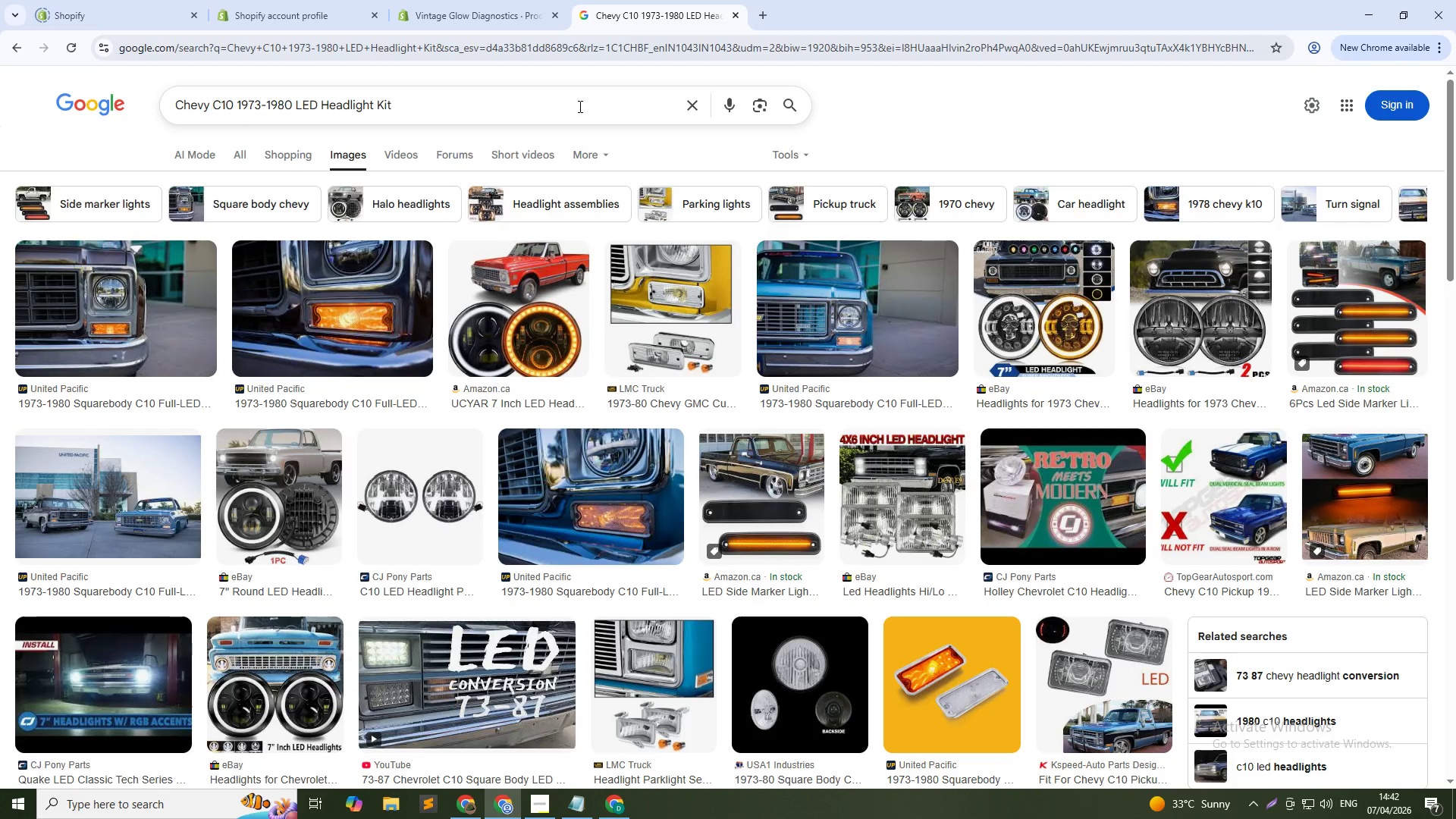 
left_click([514, 0])
 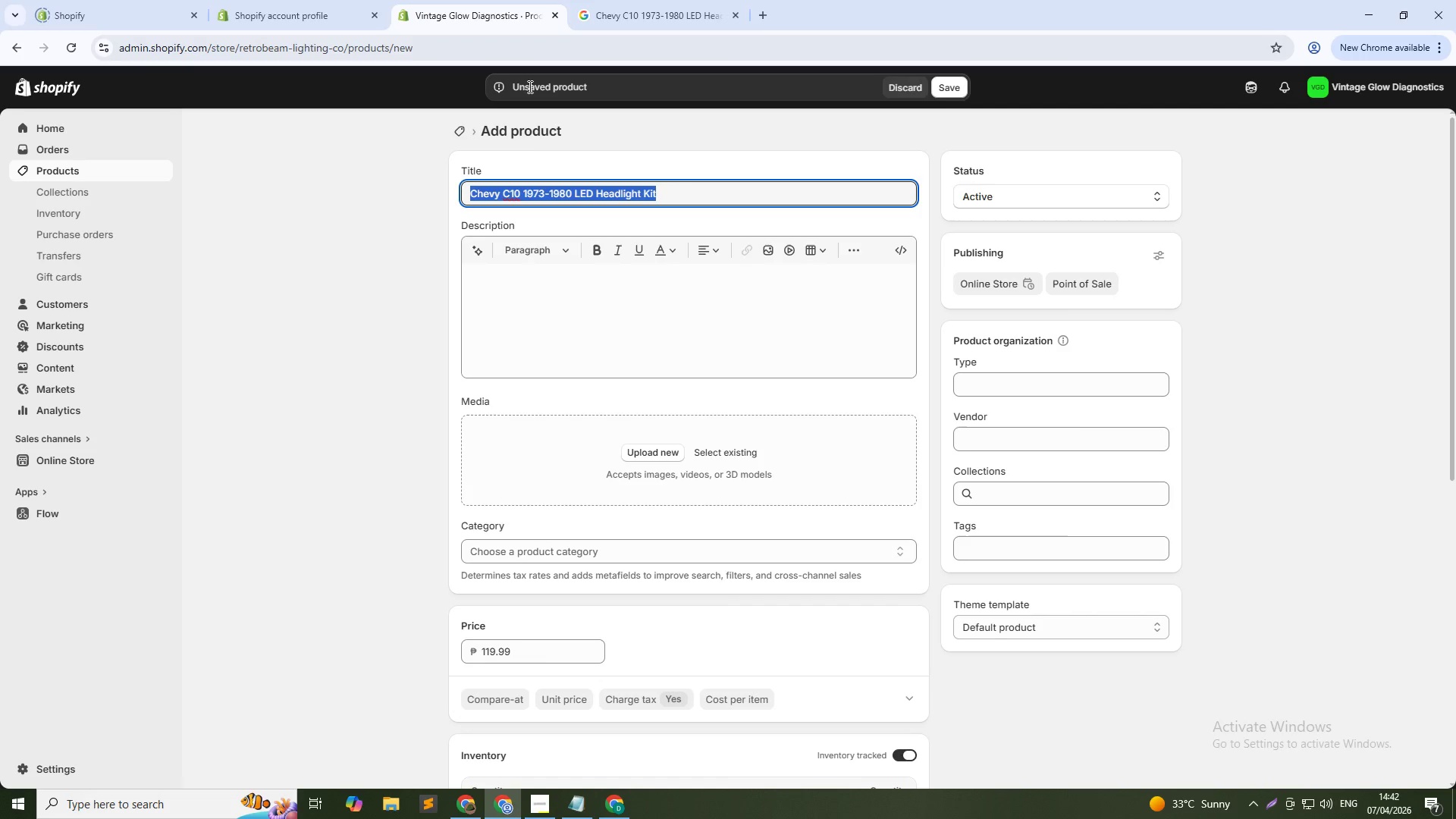 
scroll: coordinate [611, 397], scroll_direction: down, amount: 15.0
 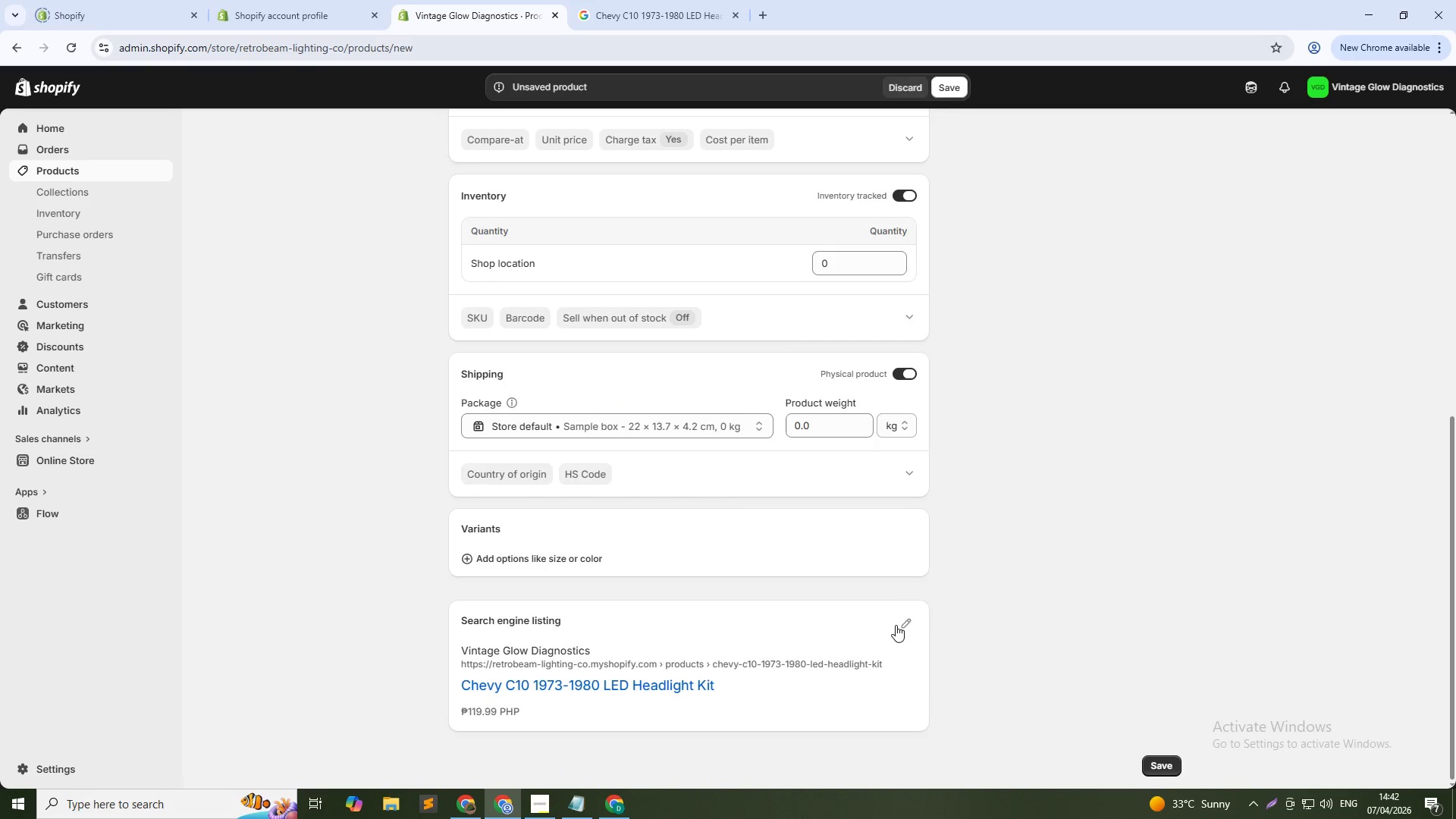 
left_click([902, 625])
 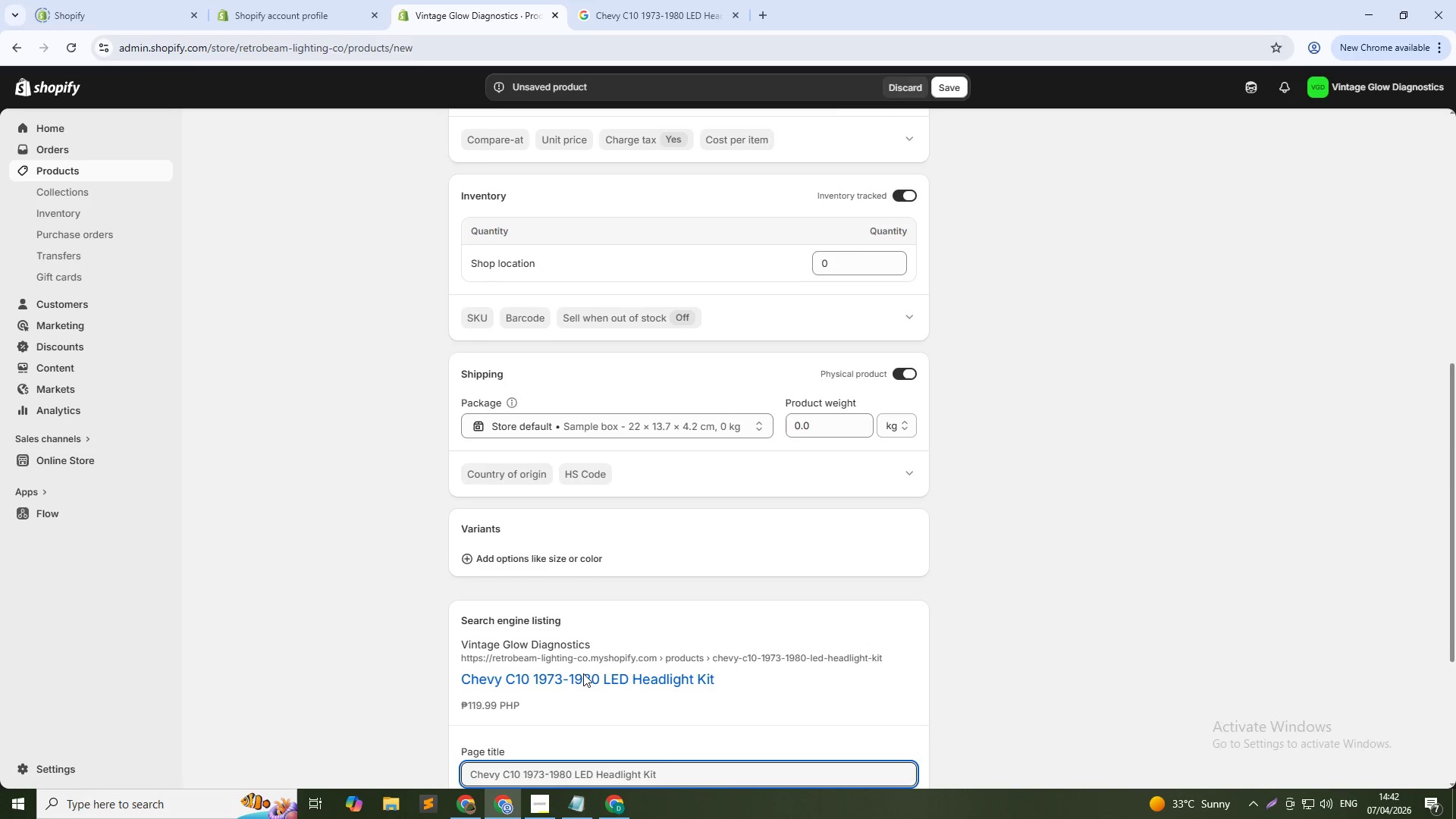 
scroll: coordinate [592, 668], scroll_direction: down, amount: 3.0
 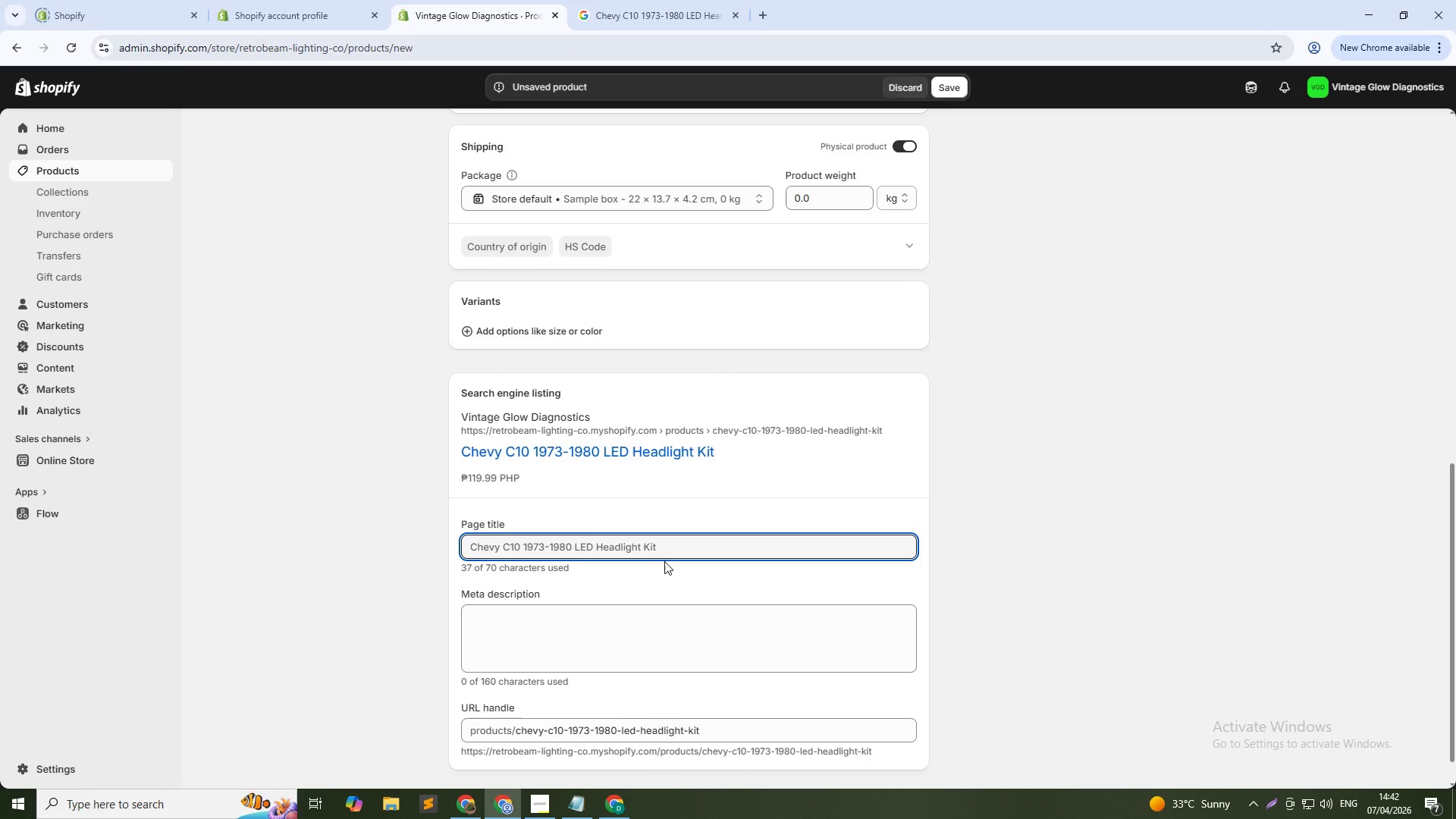 
left_click([679, 554])
 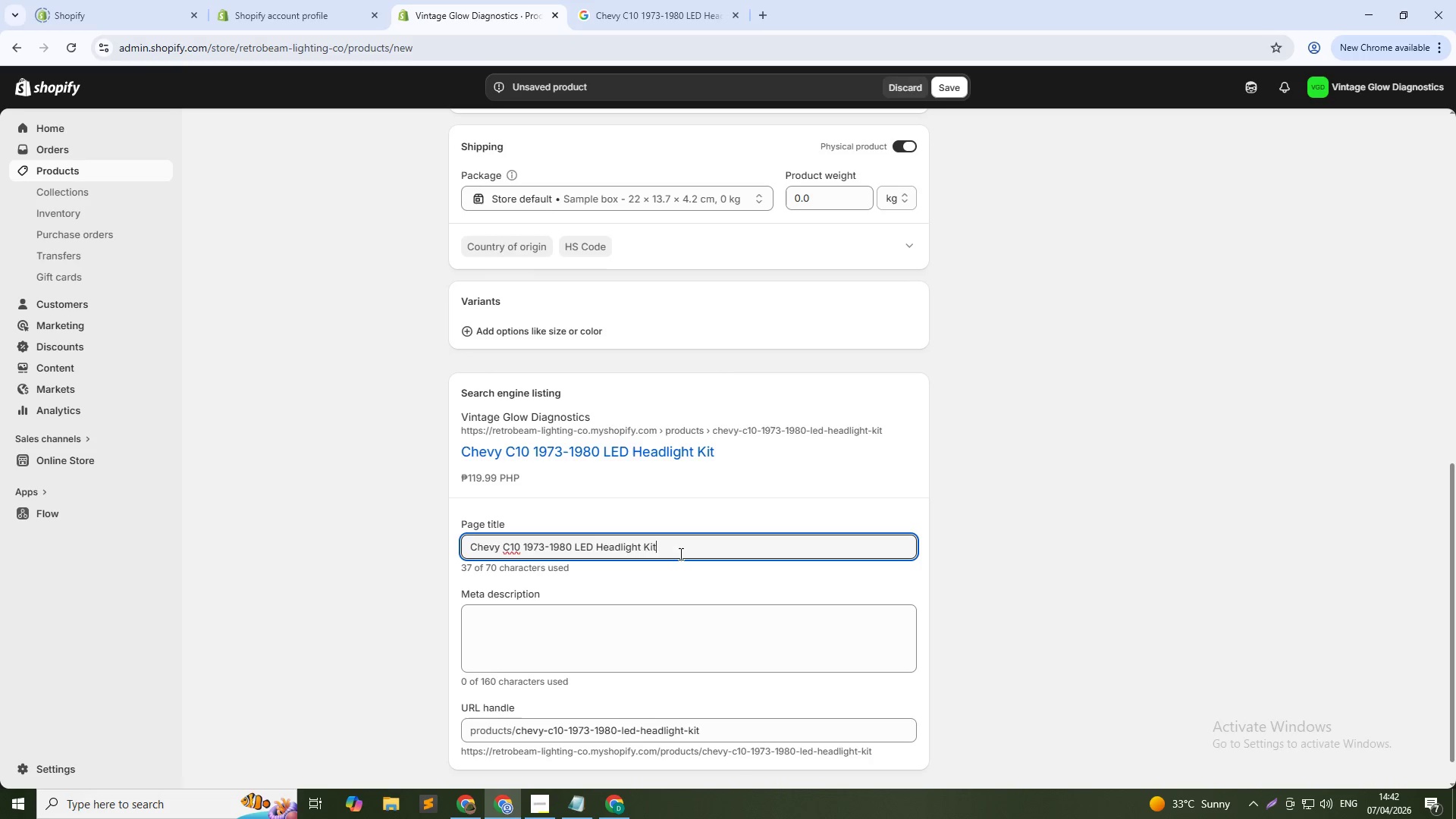 
type( | PLug & Play Upgrade)
 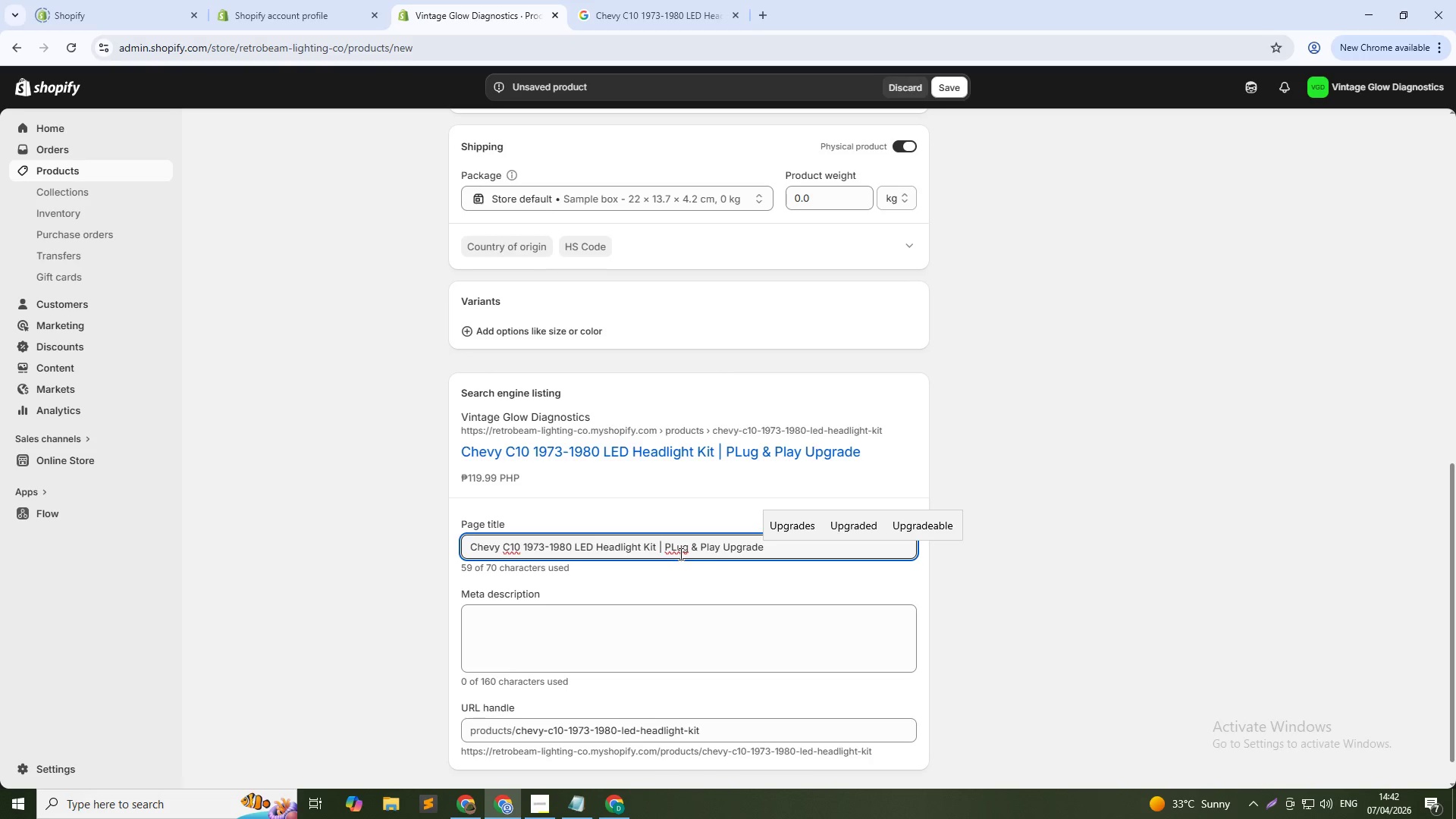 
left_click([678, 550])
 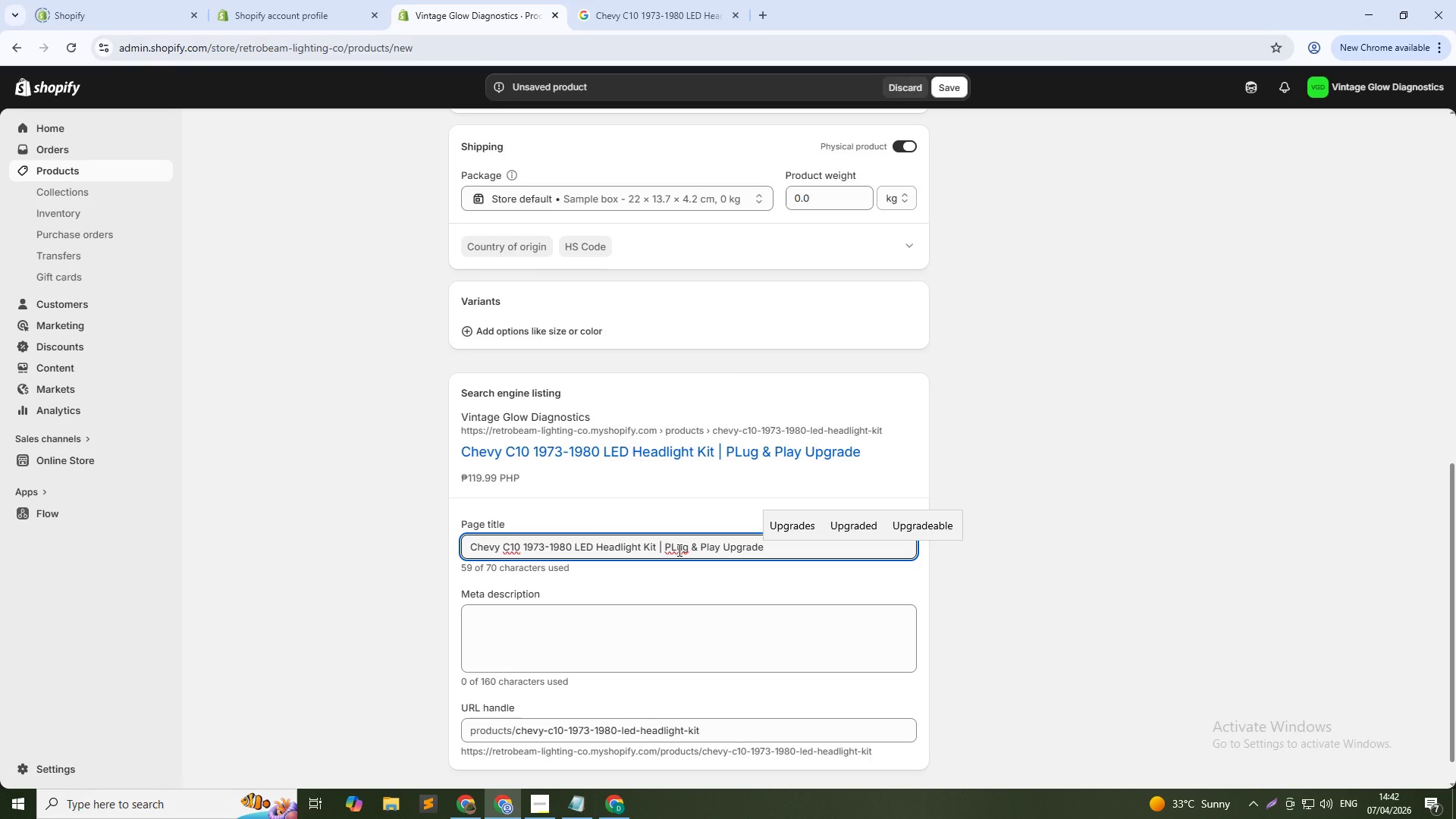 
key(Backspace)
 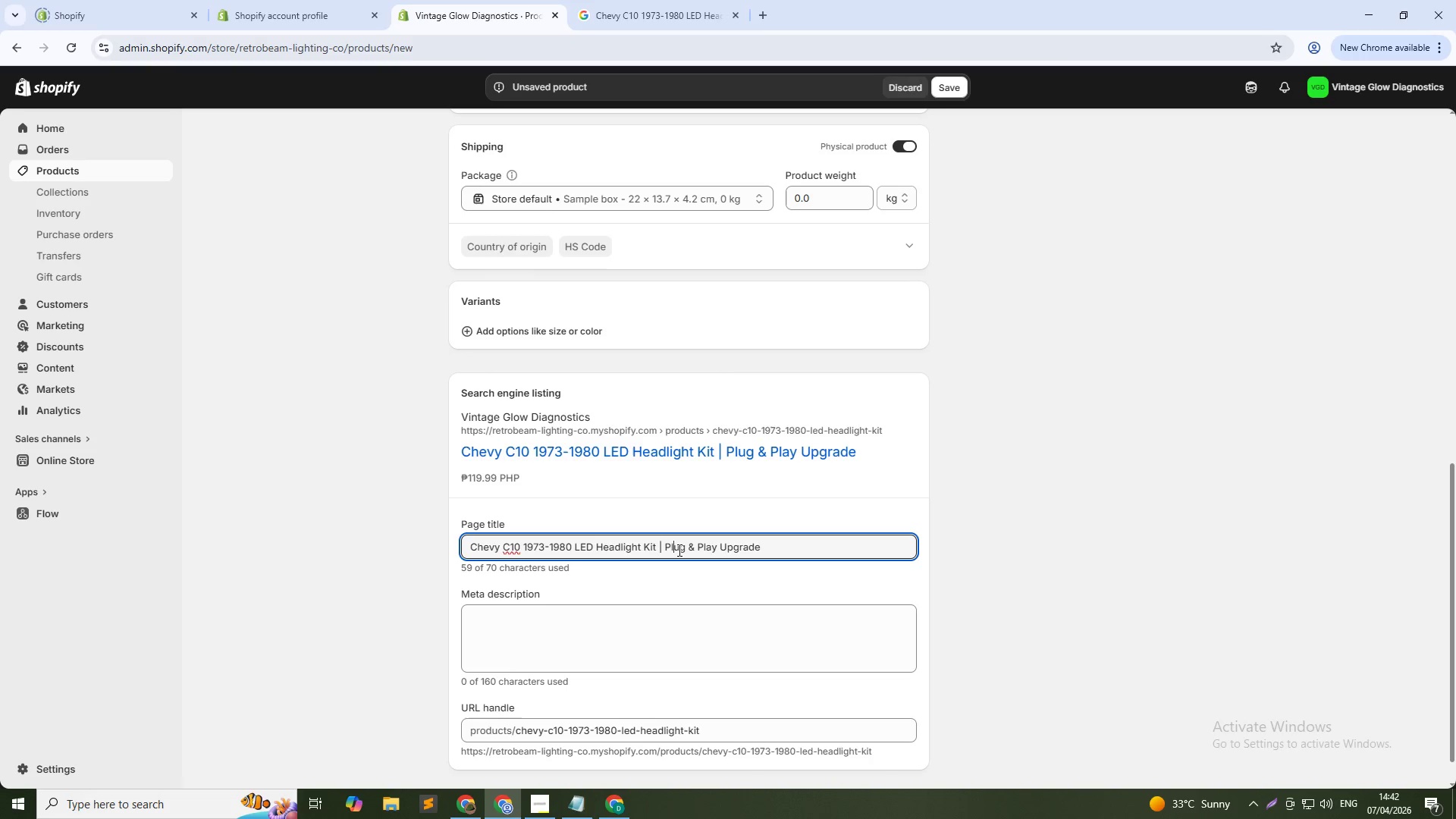 
key(L)
 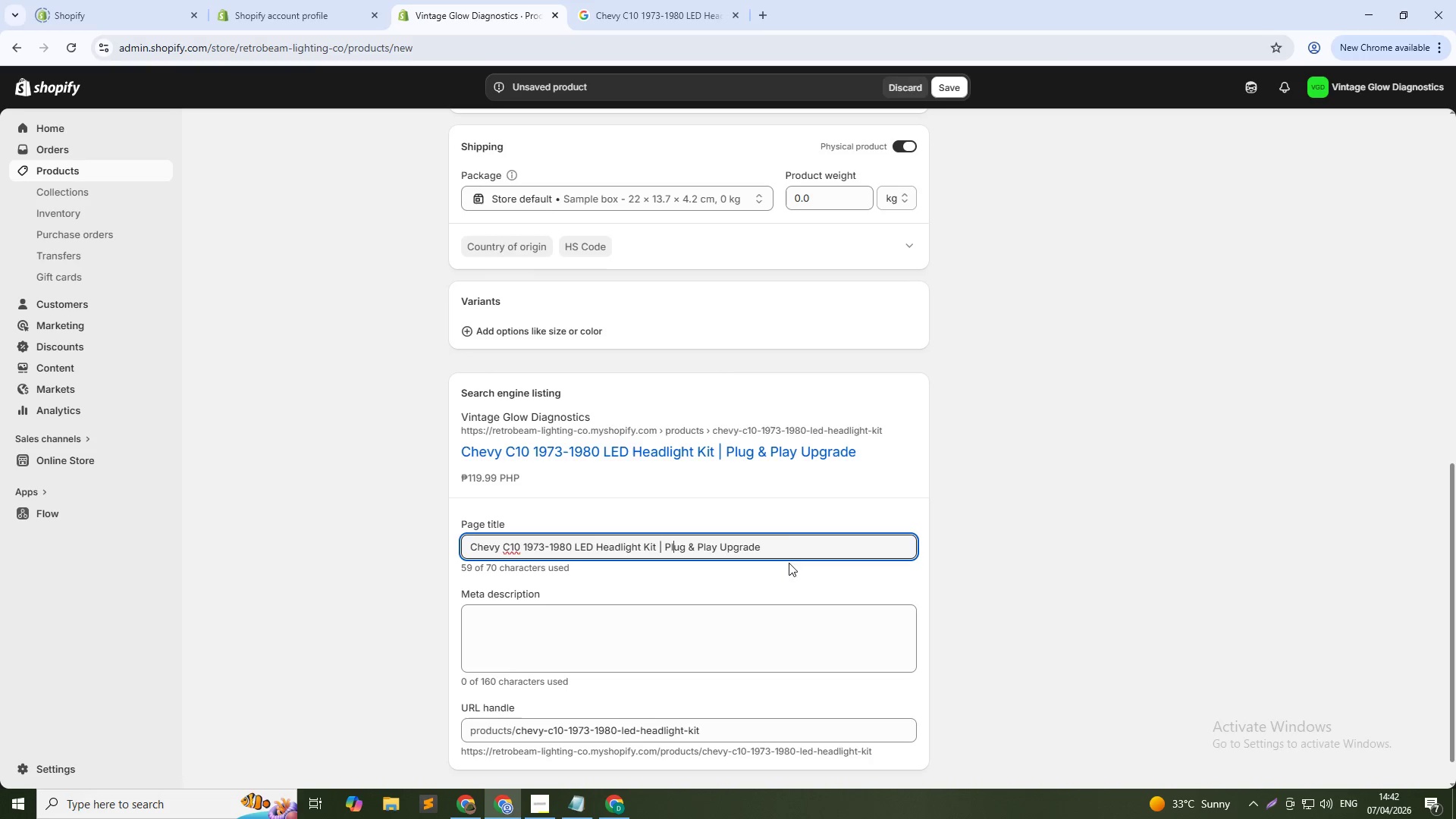 
left_click([774, 541])
 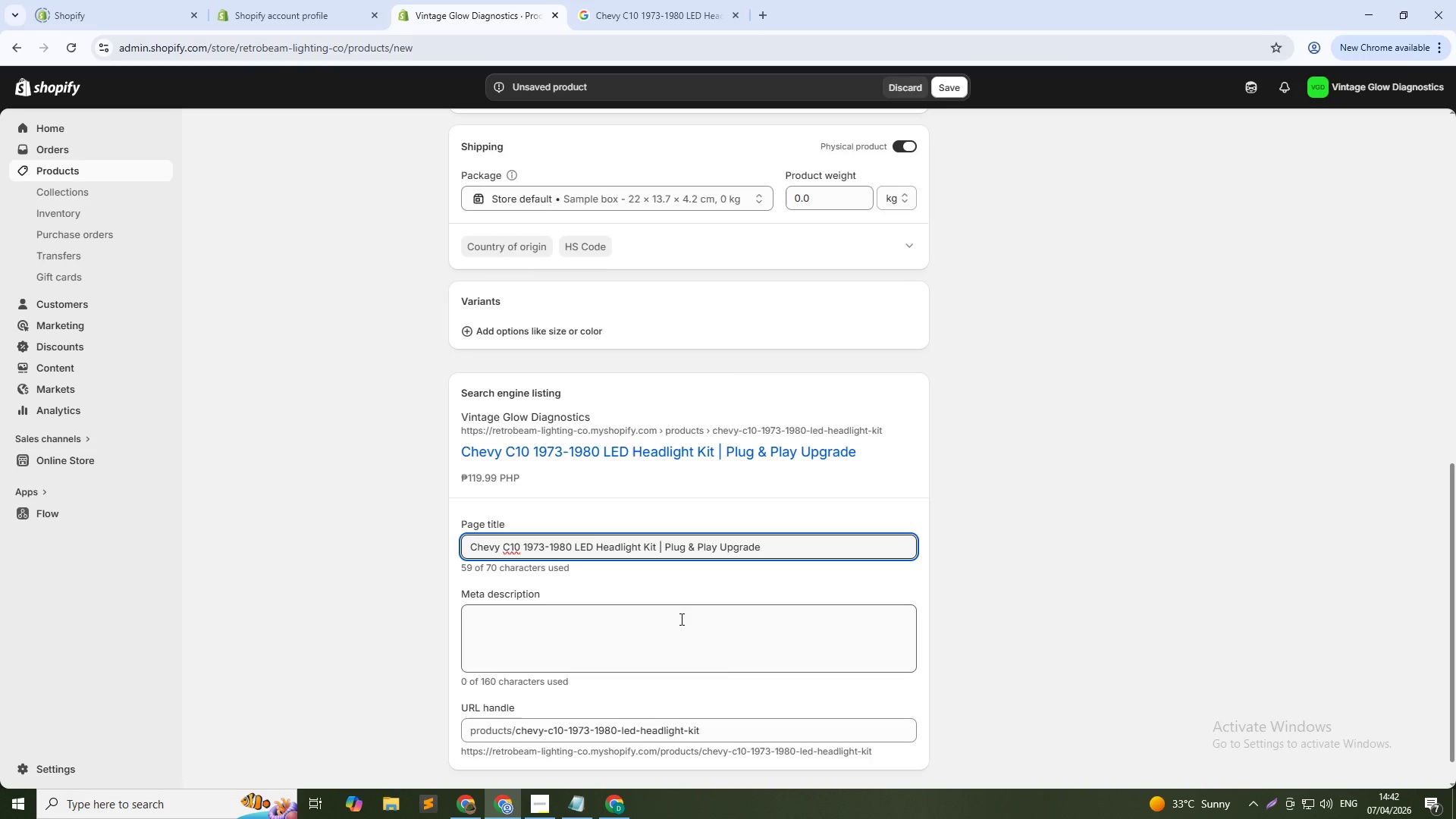 
left_click([620, 635])
 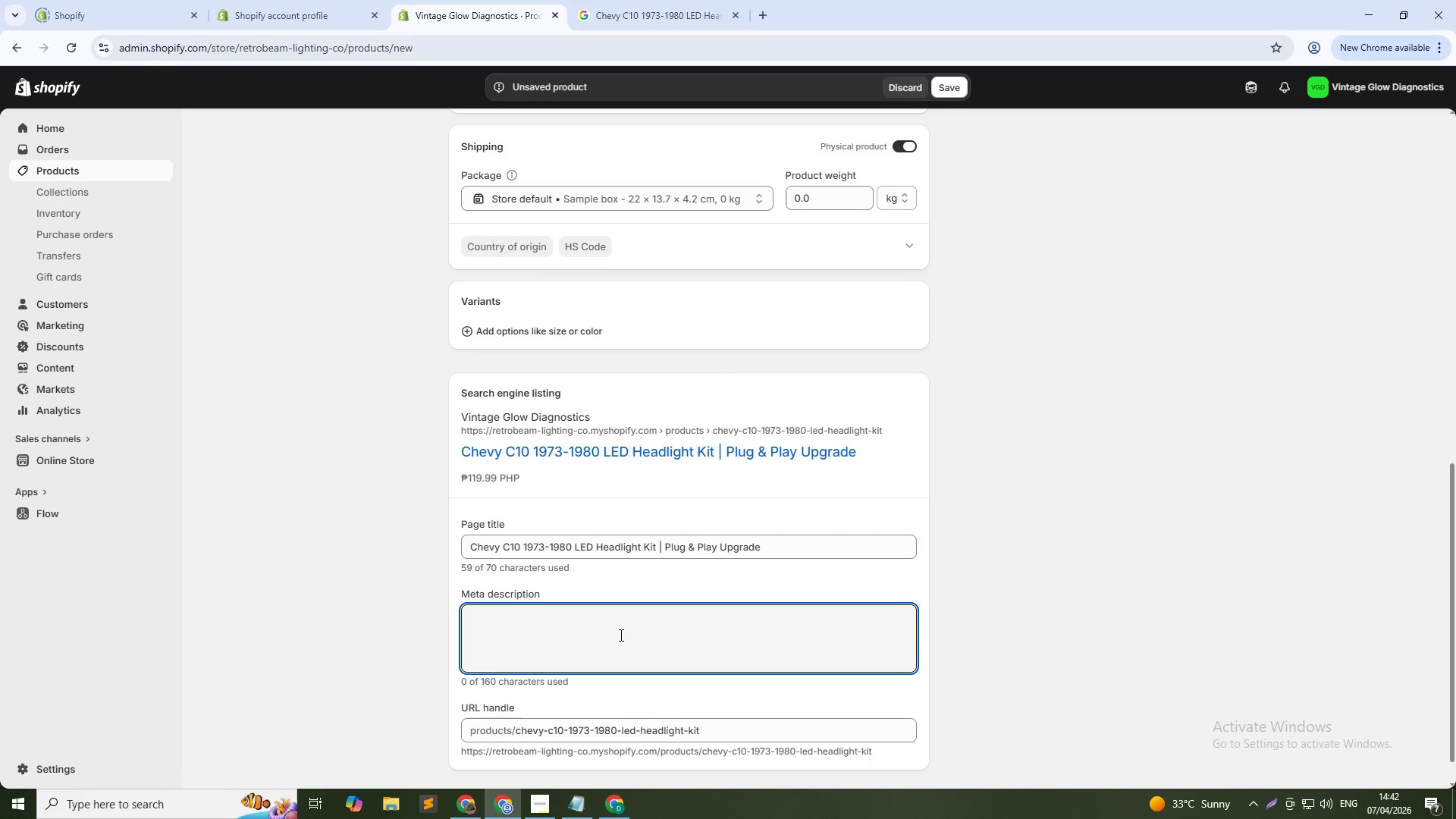 
type(Upgrade your Chevy C10 1973-1980 with a plug-and )
key(Backspace)
type(-play LED headlight kit. Easy installation )
key(Backspace)
type(, brighter output, and modern visibility-no wiring required.)
 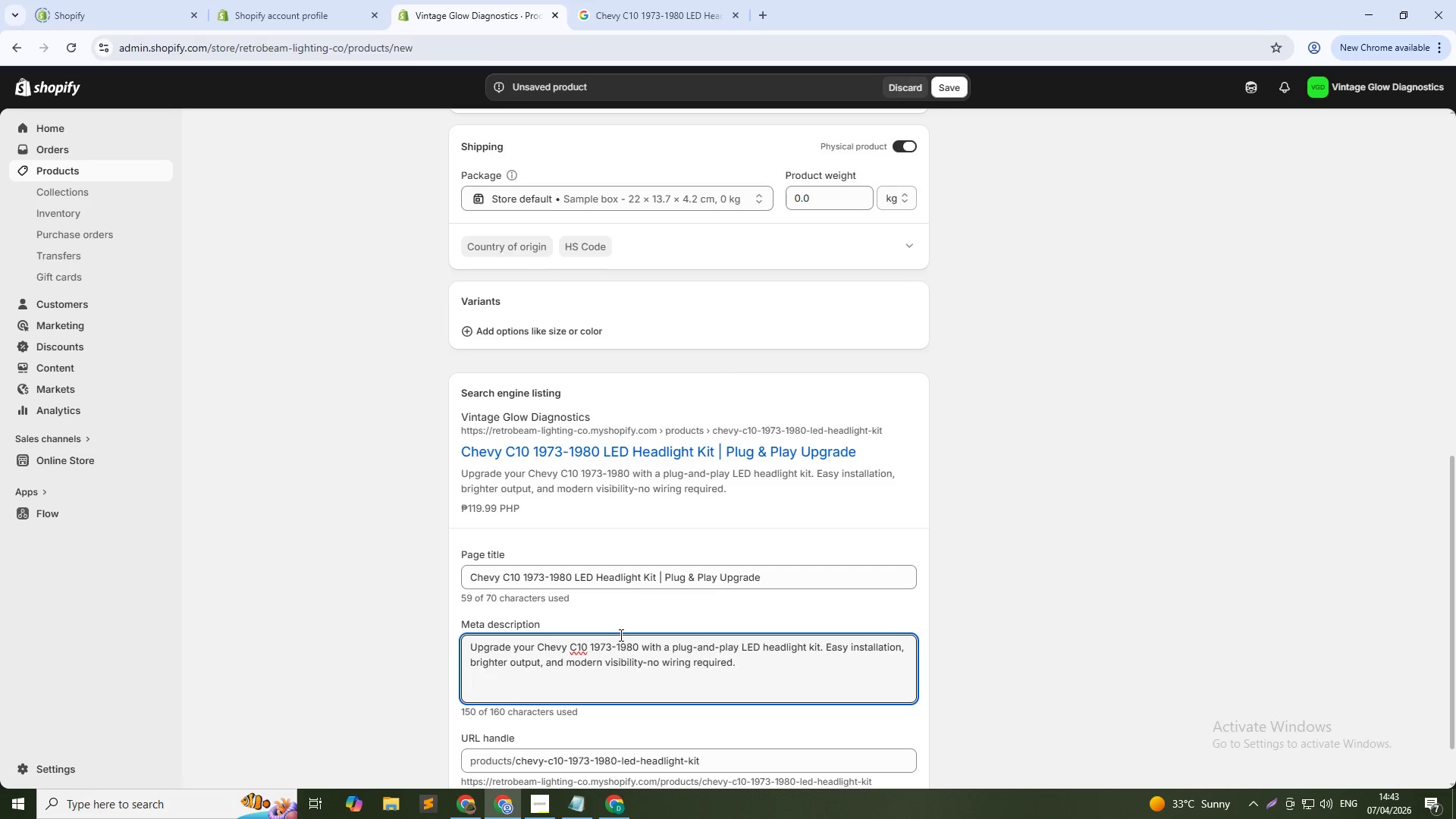 
wait(12.75)
 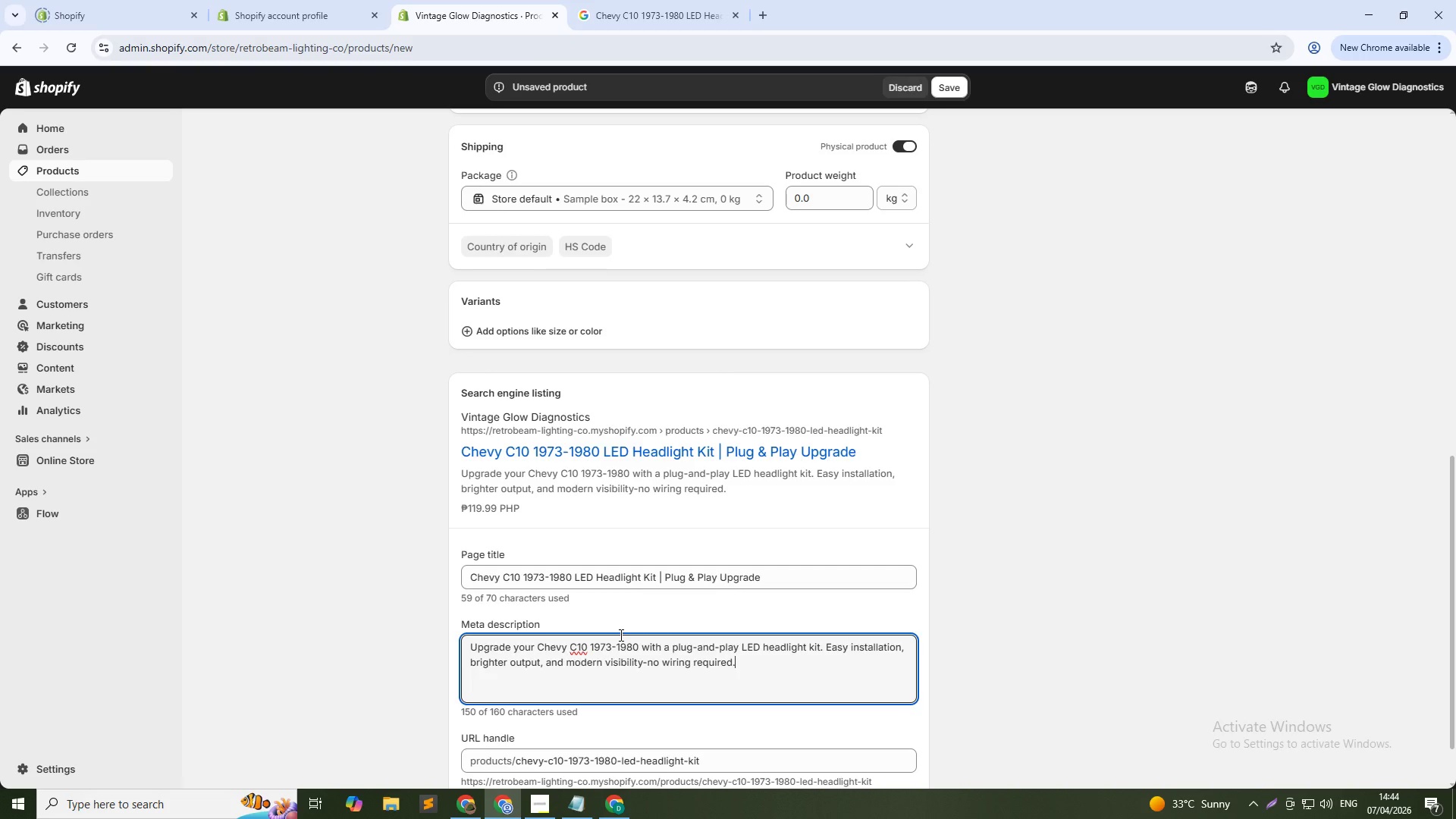 
scroll: coordinate [748, 684], scroll_direction: down, amount: 1.0
 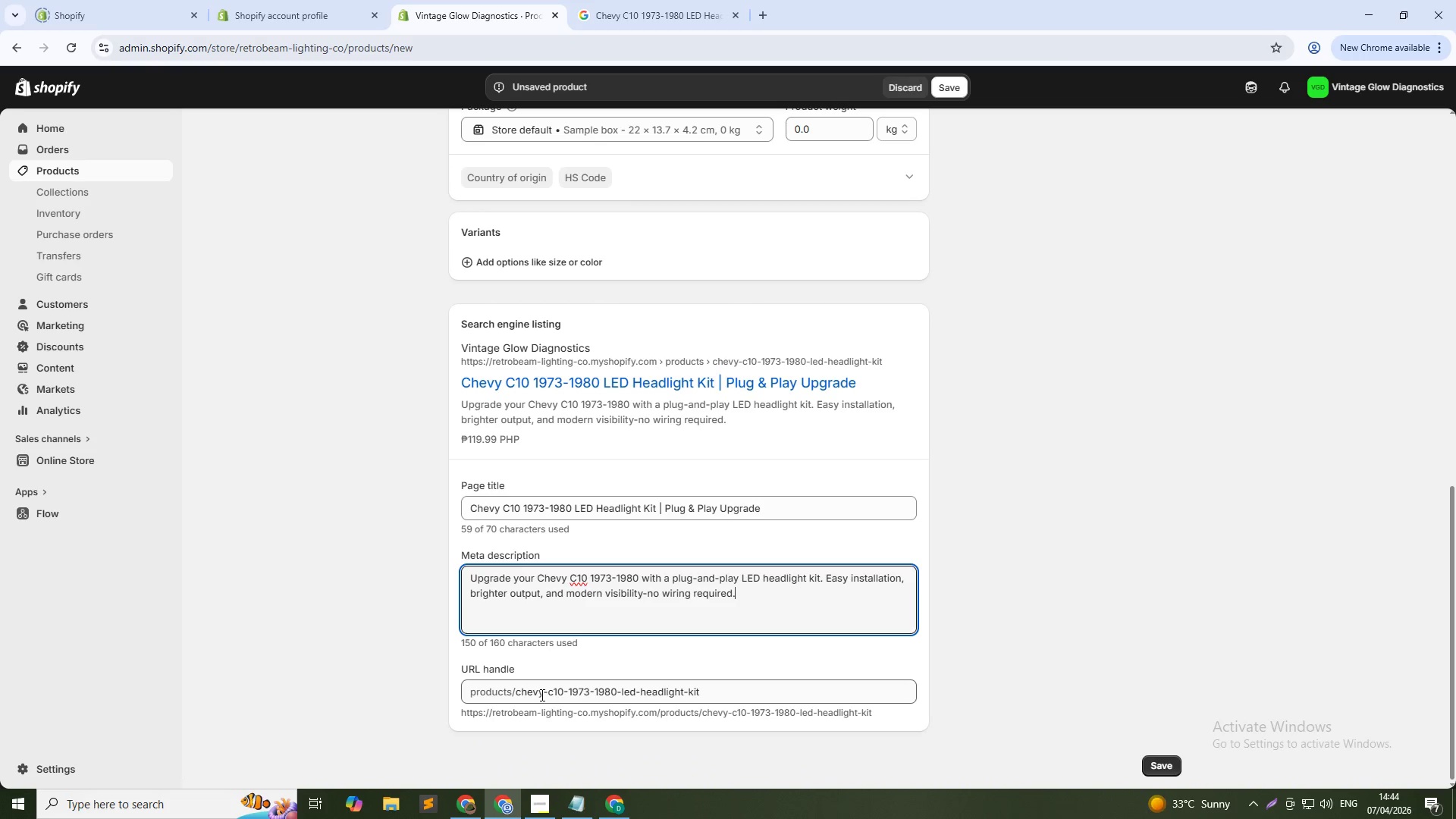 
left_click([516, 695])
 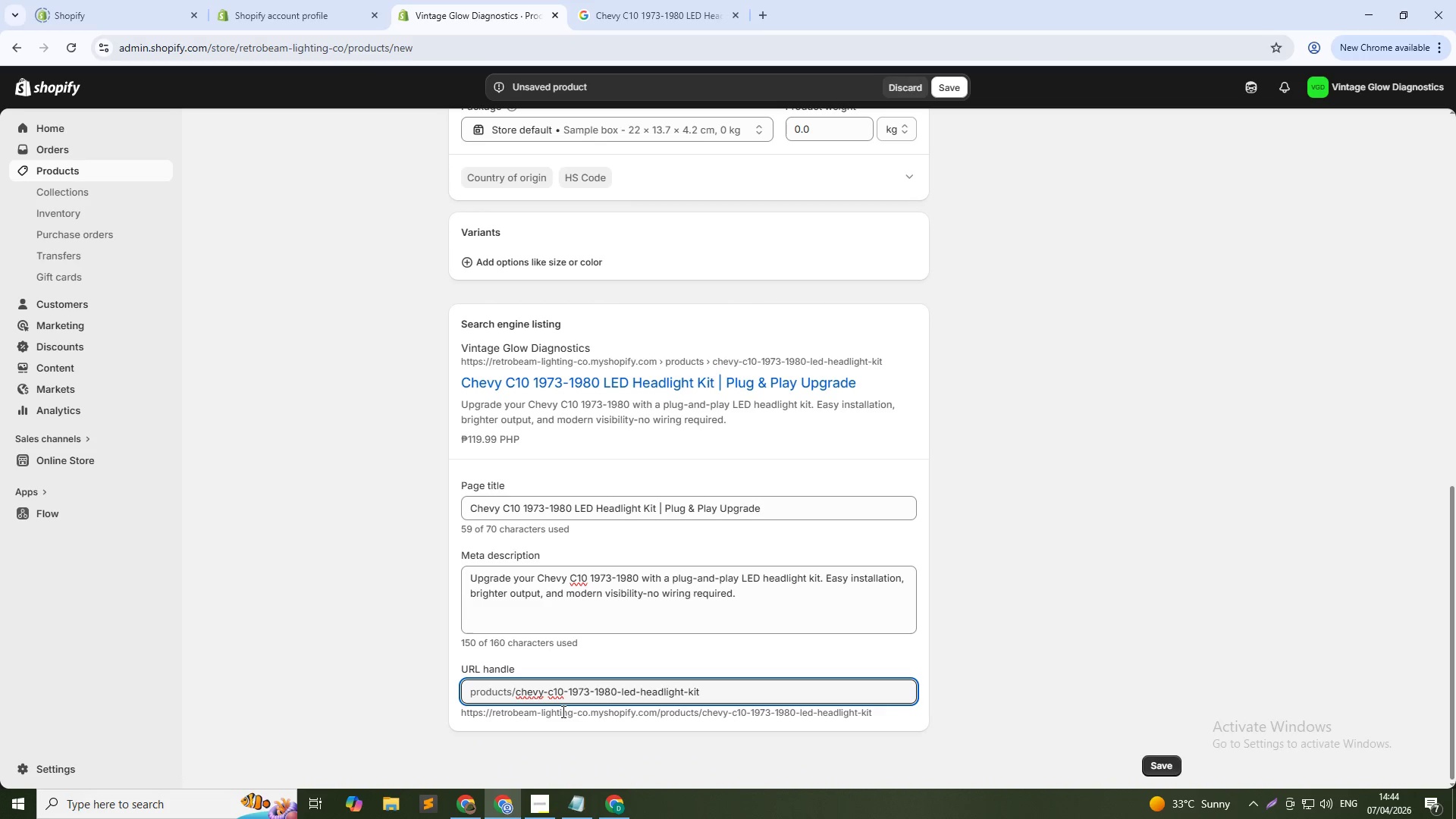 
type(vintage-glow-)
 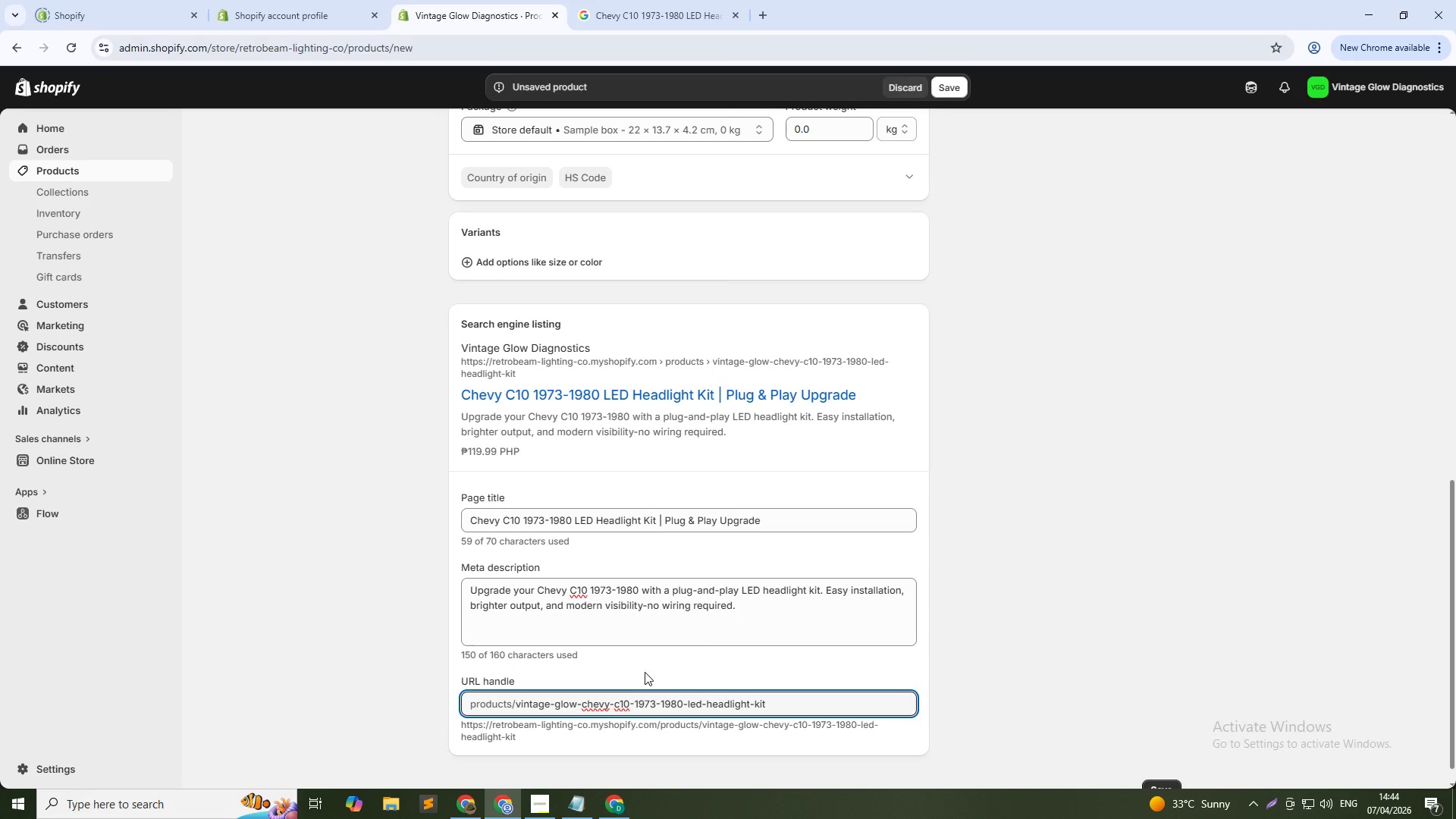 
scroll: coordinate [732, 425], scroll_direction: up, amount: 12.0
 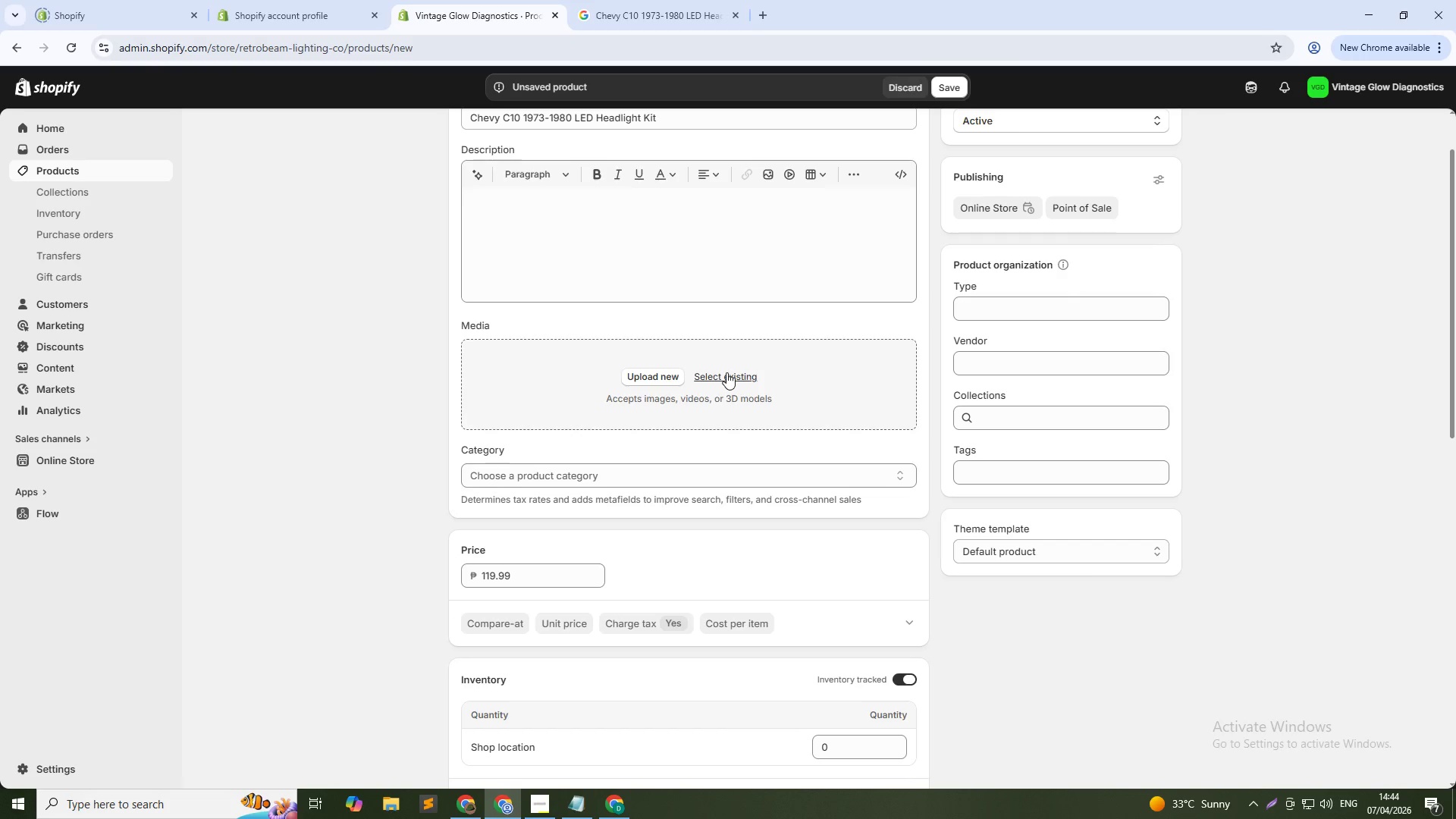 
left_click([726, 372])
 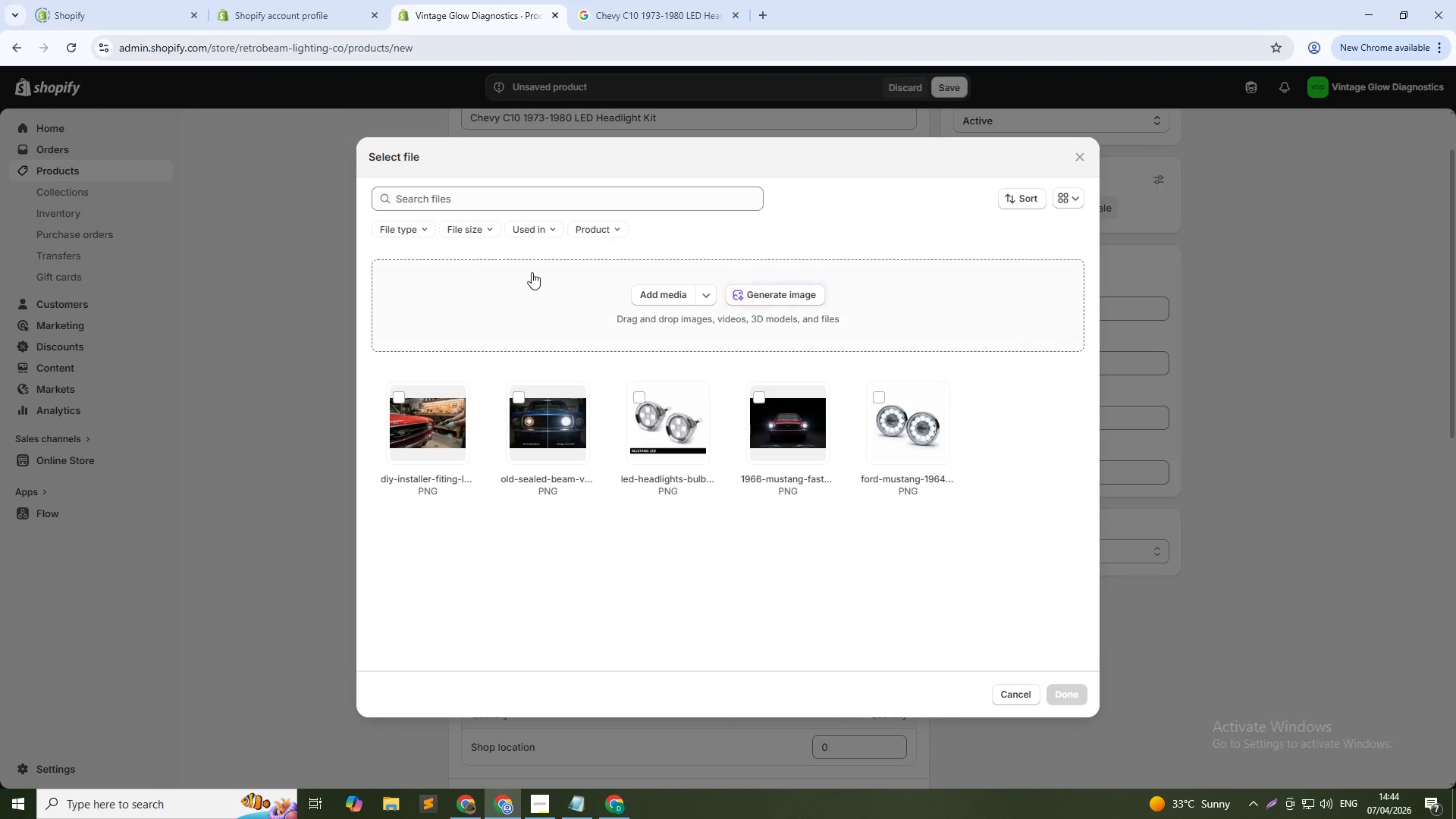 
left_click([798, 294])
 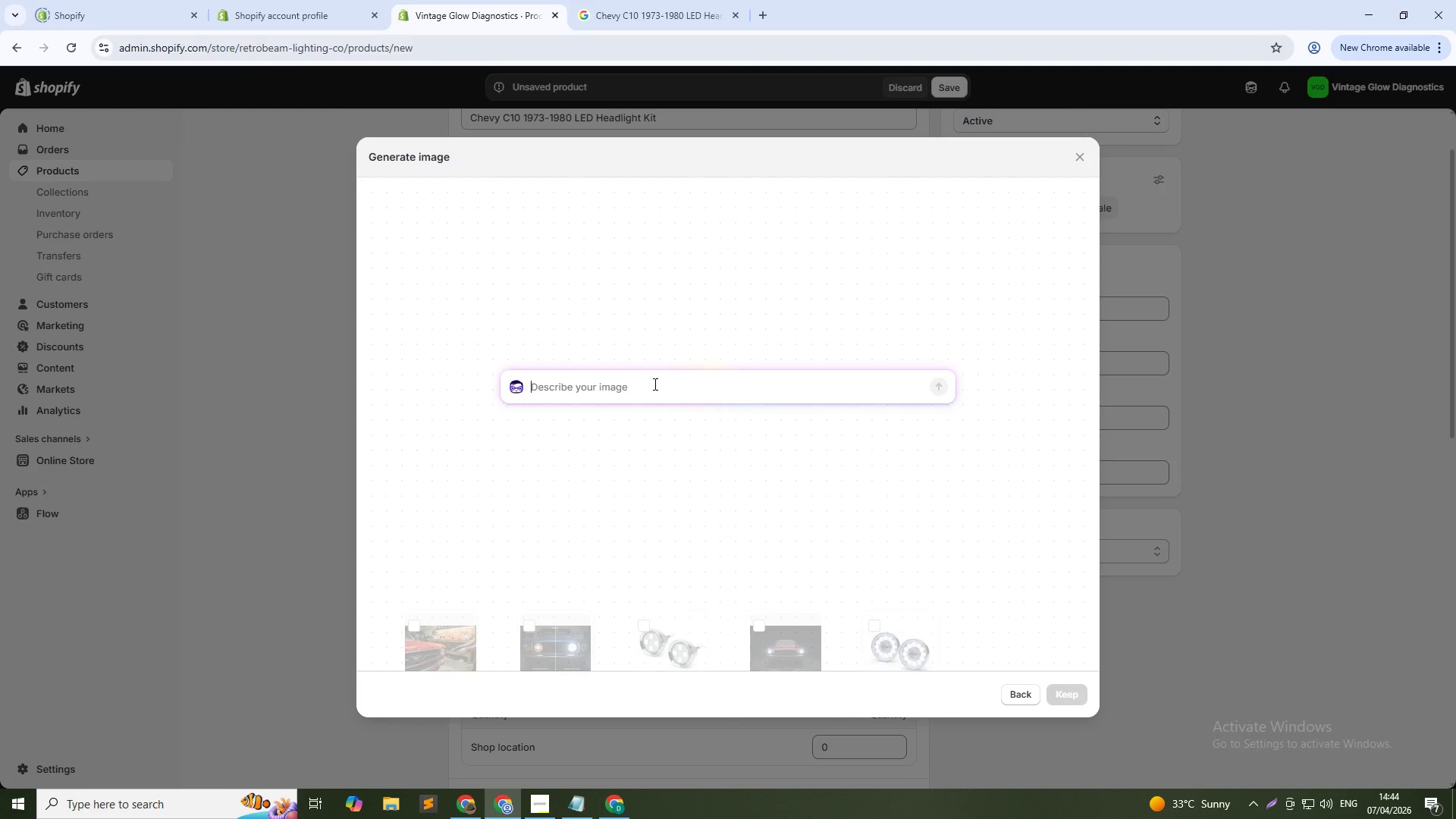 
type(Ch)
key(Backspace)
key(Backspace)
type(1977 chevy C10 square body truck front view night )
key(Backspace)
type(, bright LED headlight gloqind)
key(Backspace)
type(g)
key(Backspace)
key(Backspace)
key(Backspace)
key(Backspace)
type(wing)
 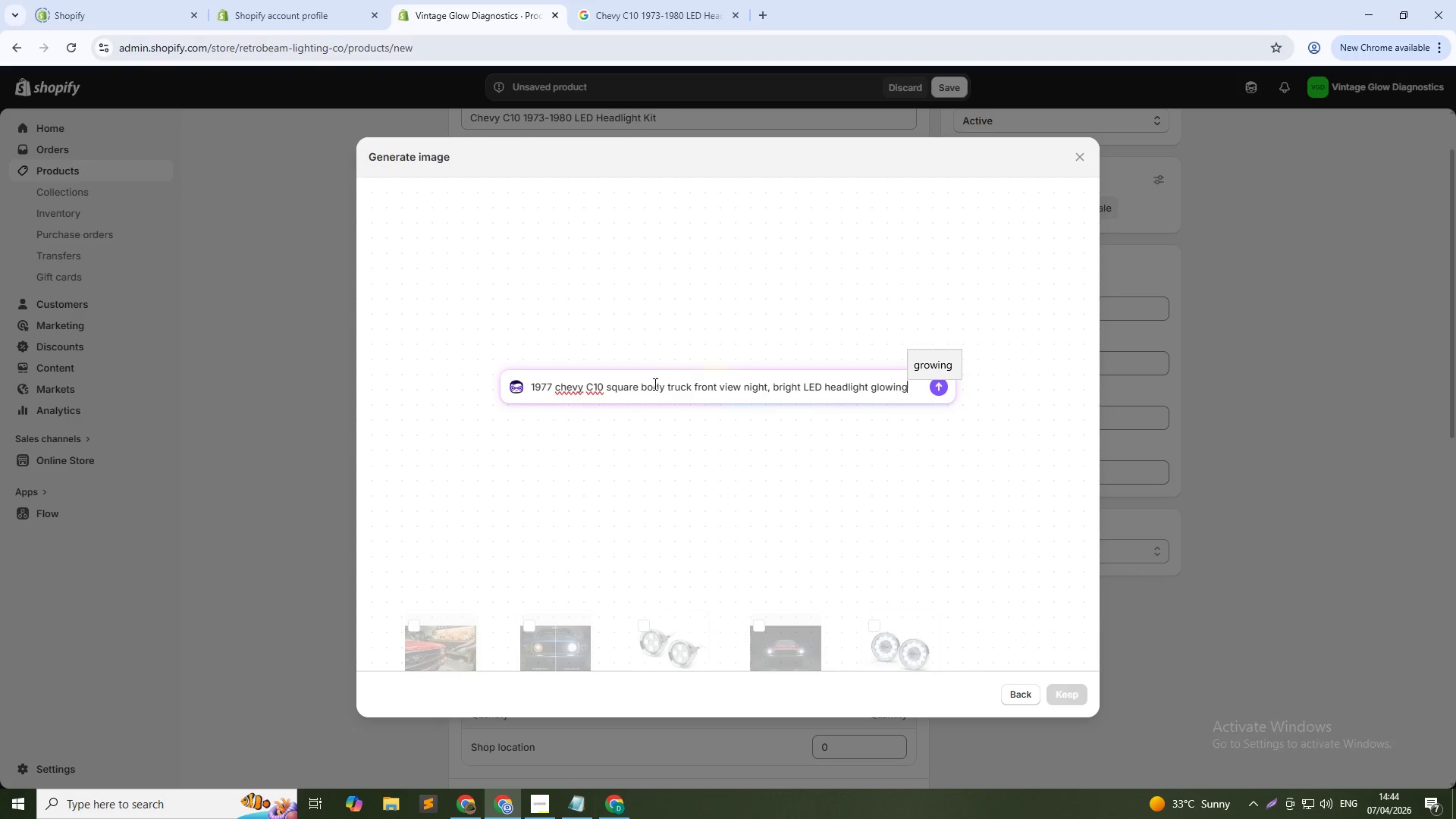 
hold_key(key=ArrowLeft, duration=1.51)
 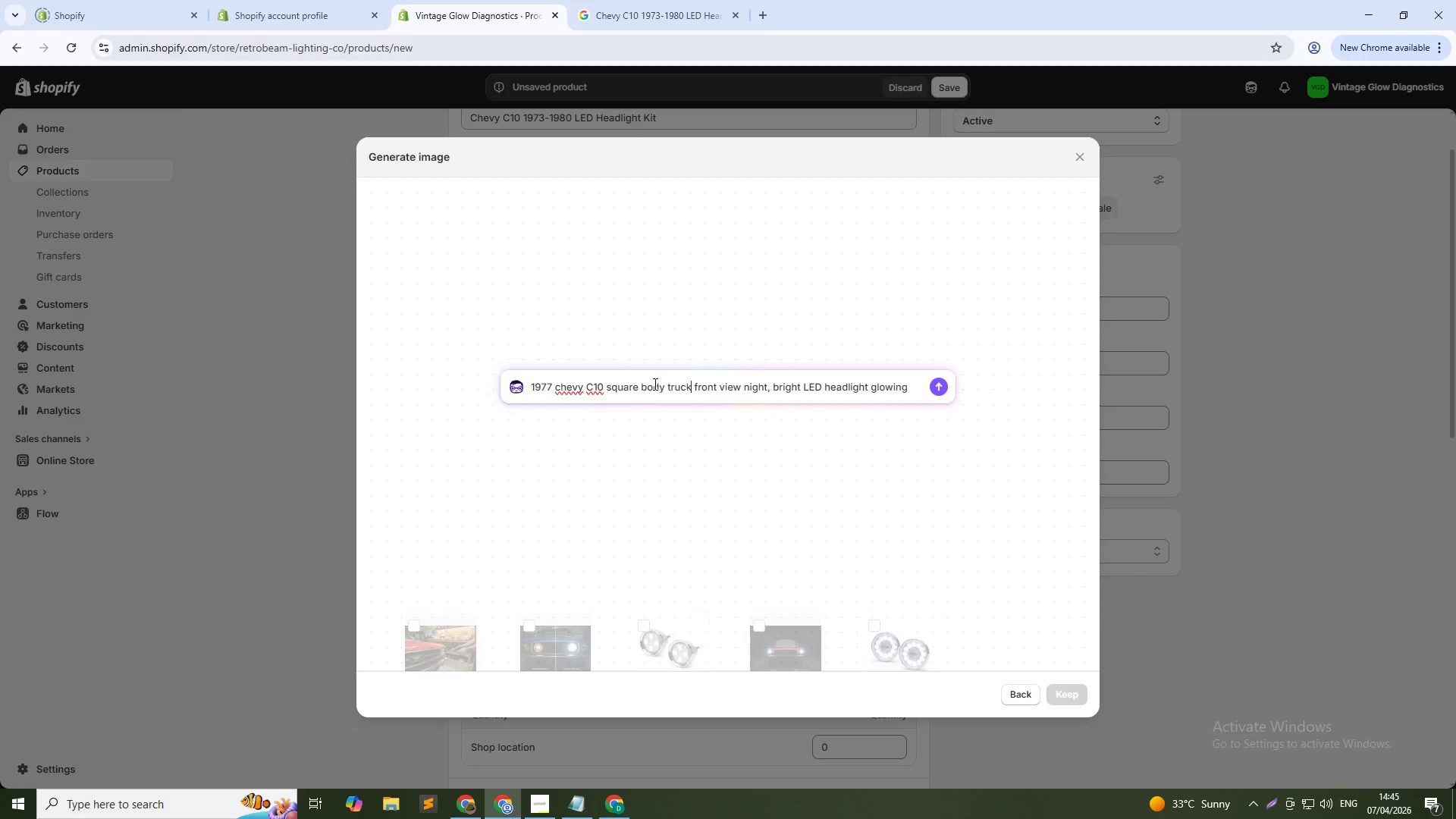 
hold_key(key=ArrowLeft, duration=1.47)
 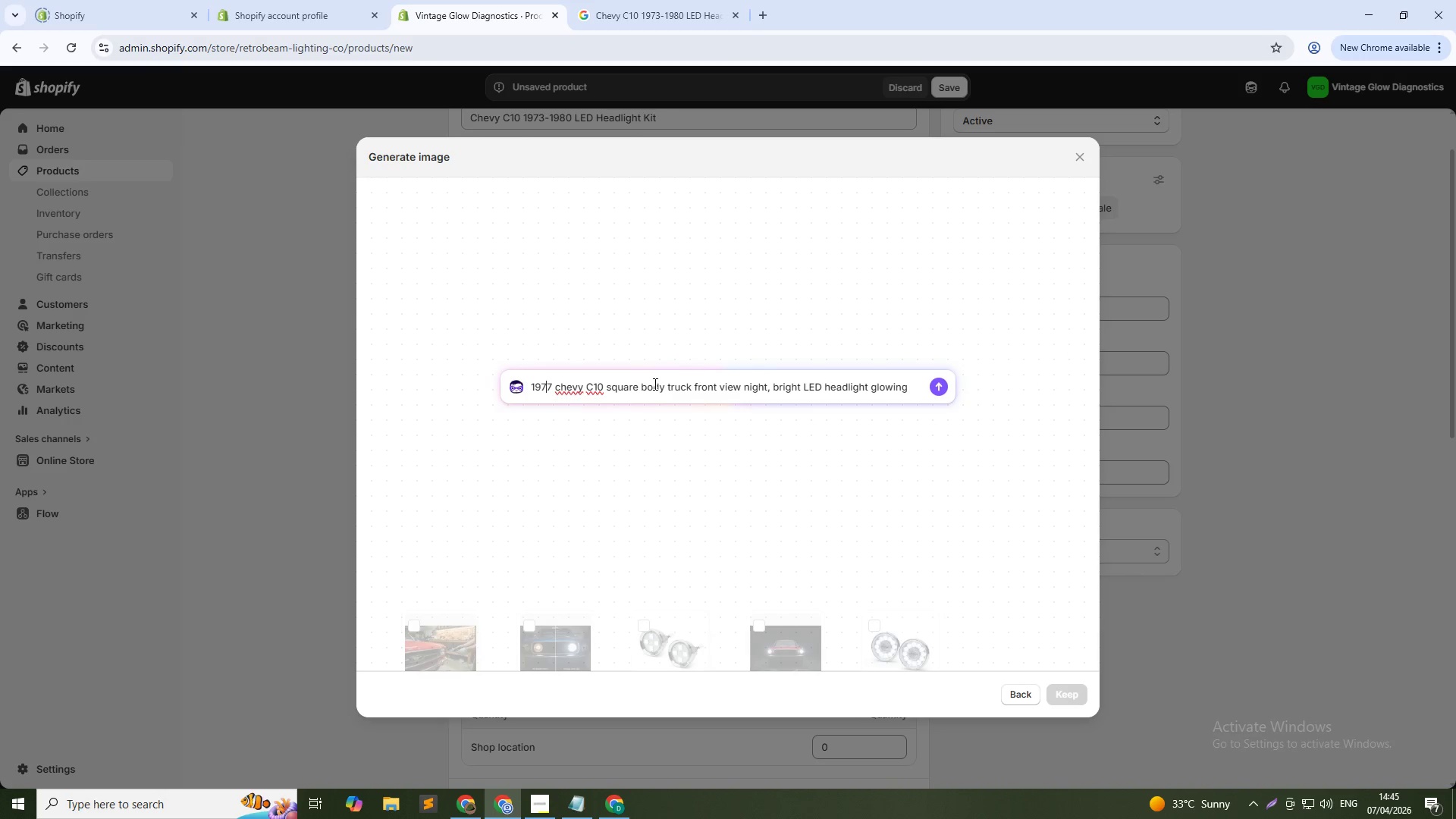 
key(ArrowRight)
 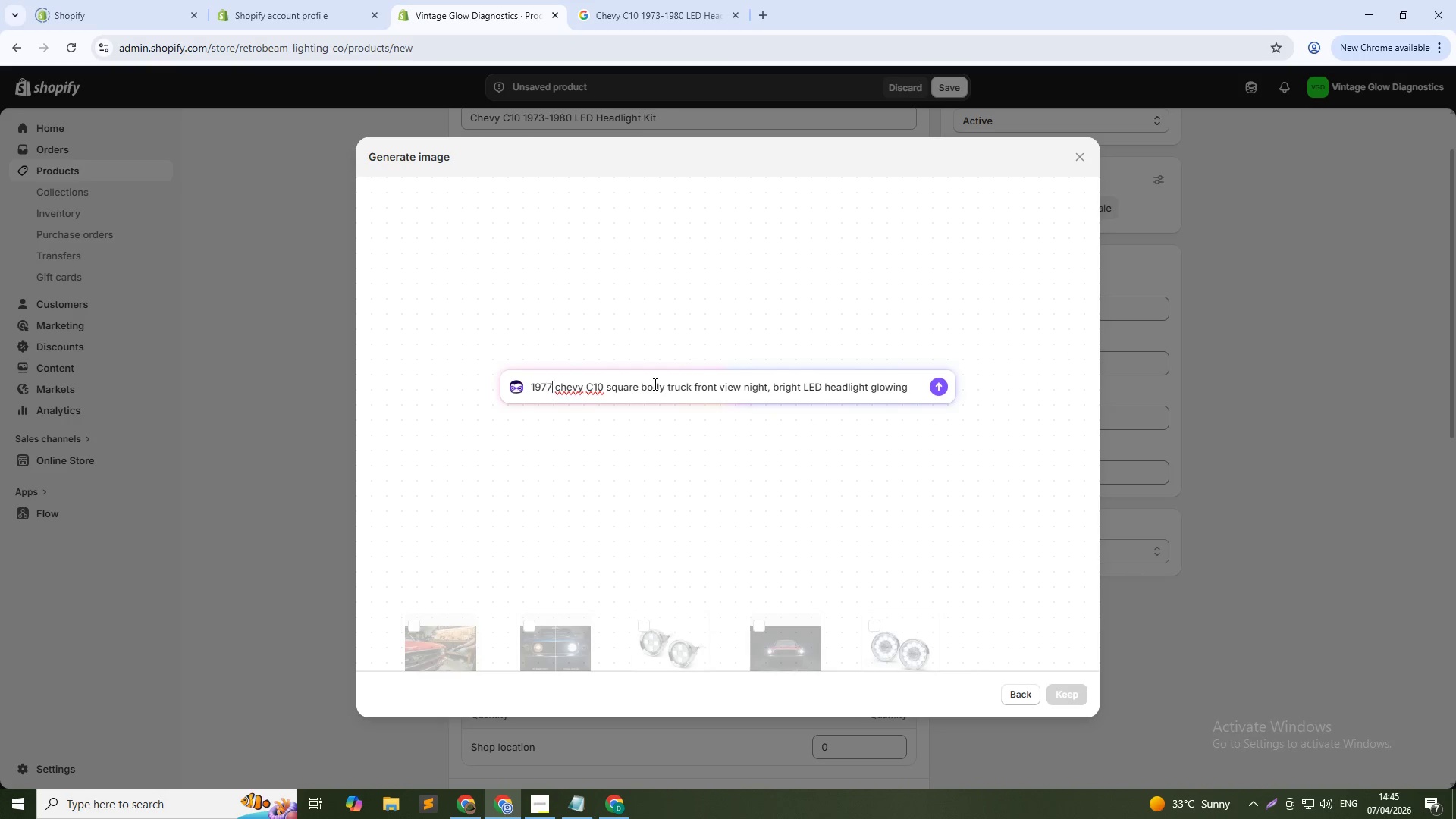 
key(ArrowRight)
 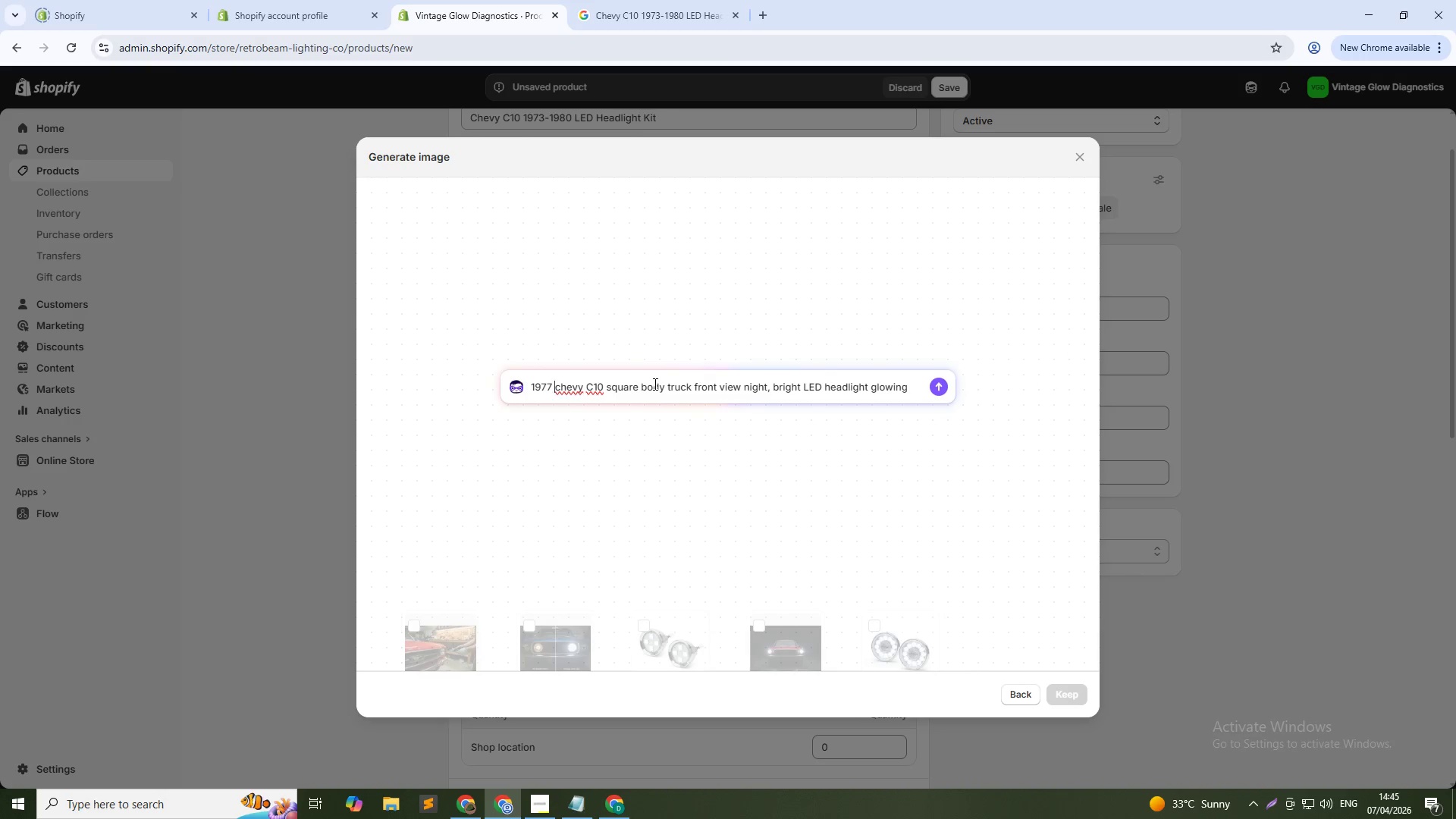 
key(ArrowRight)
 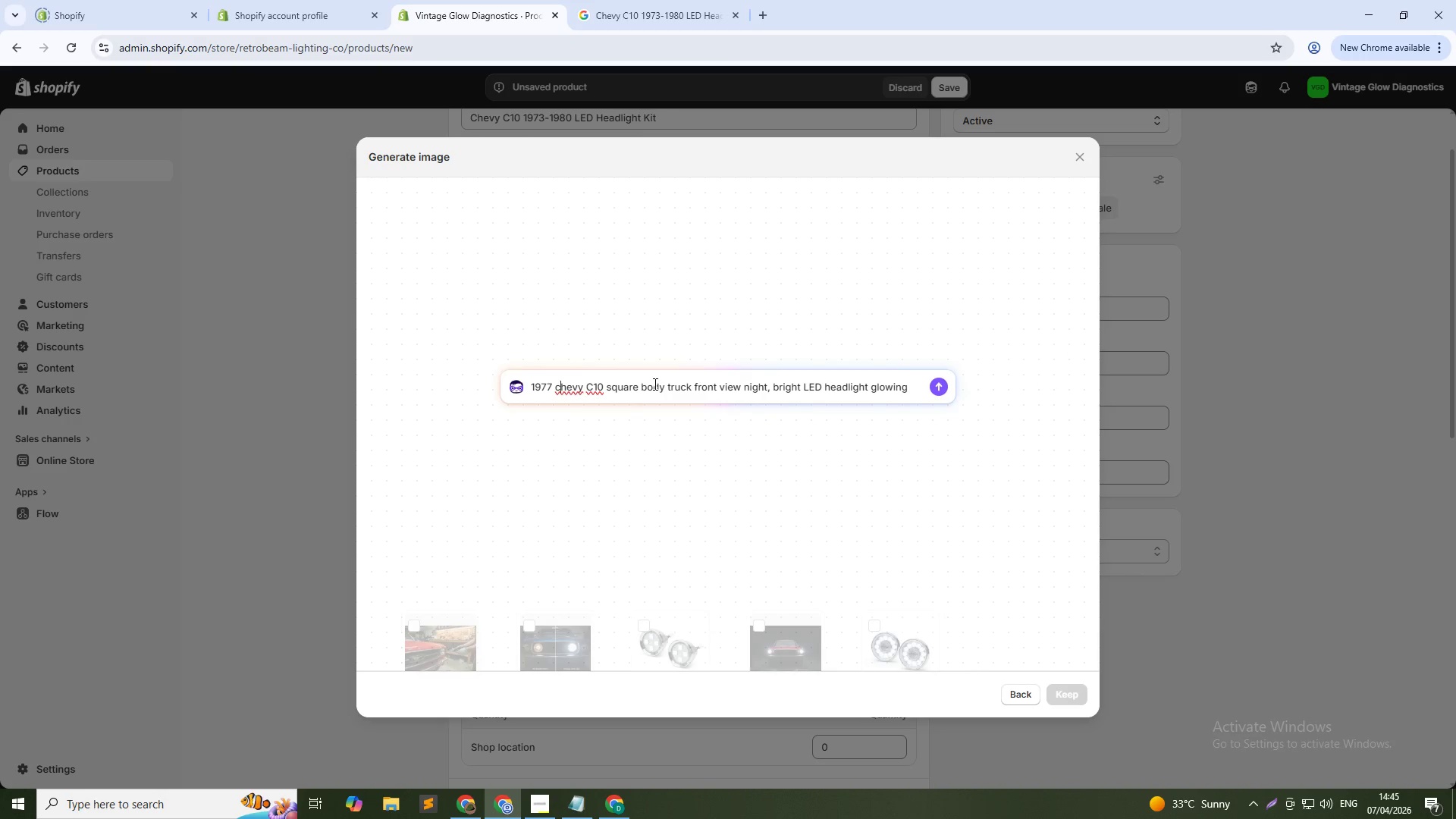 
key(Backspace)
 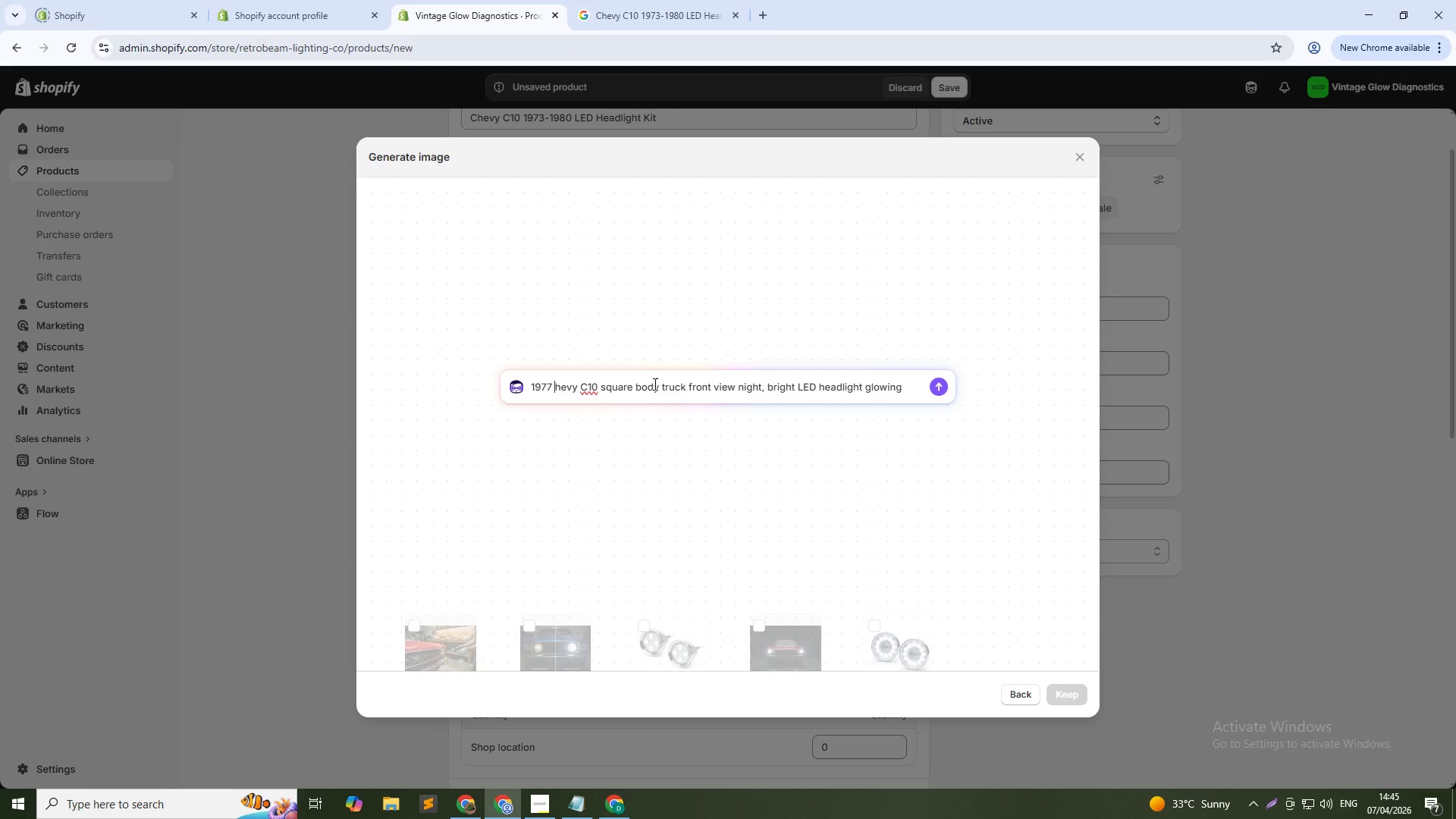 
key(Shift+ShiftLeft)
 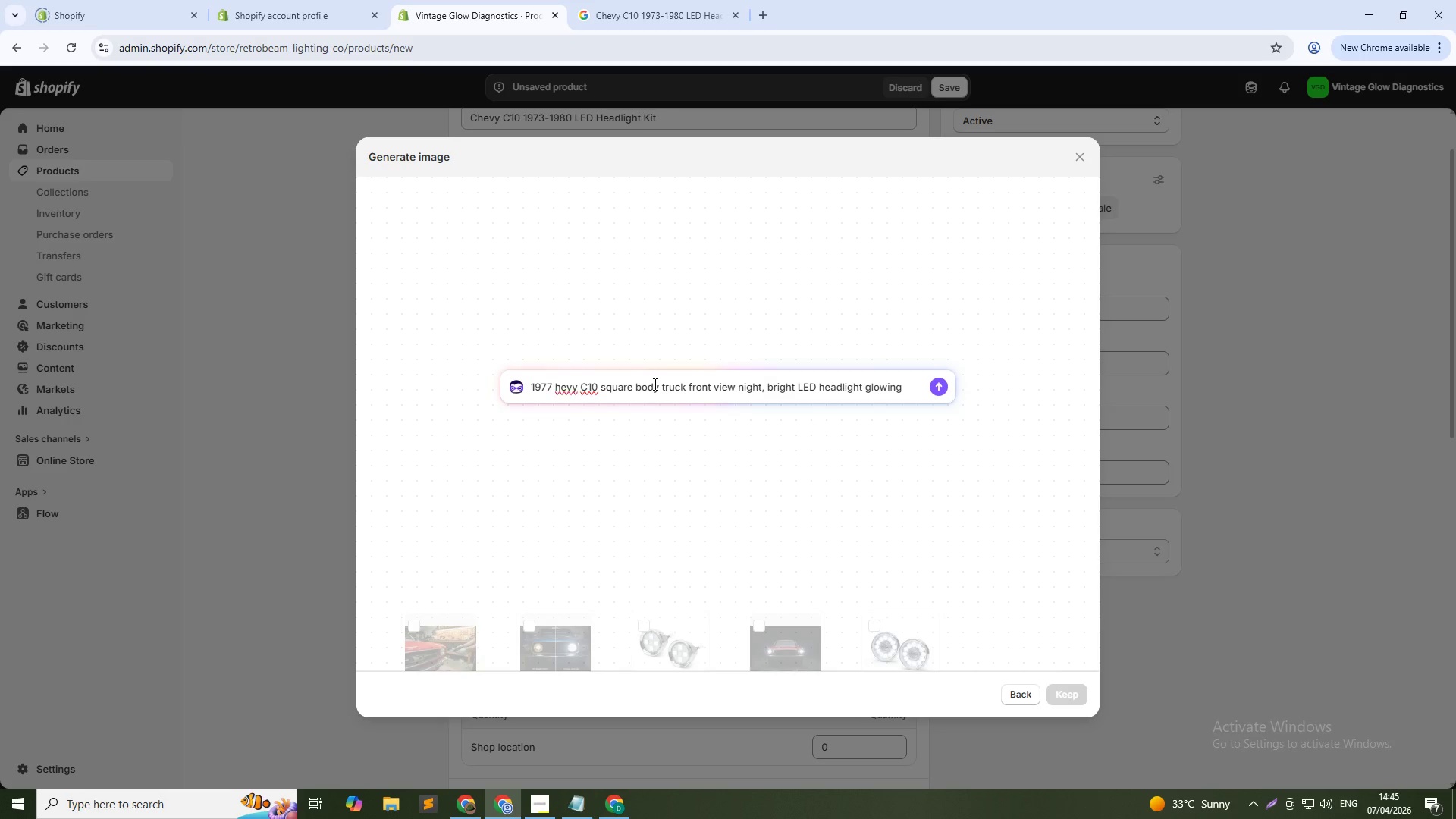 
key(Shift+C)
 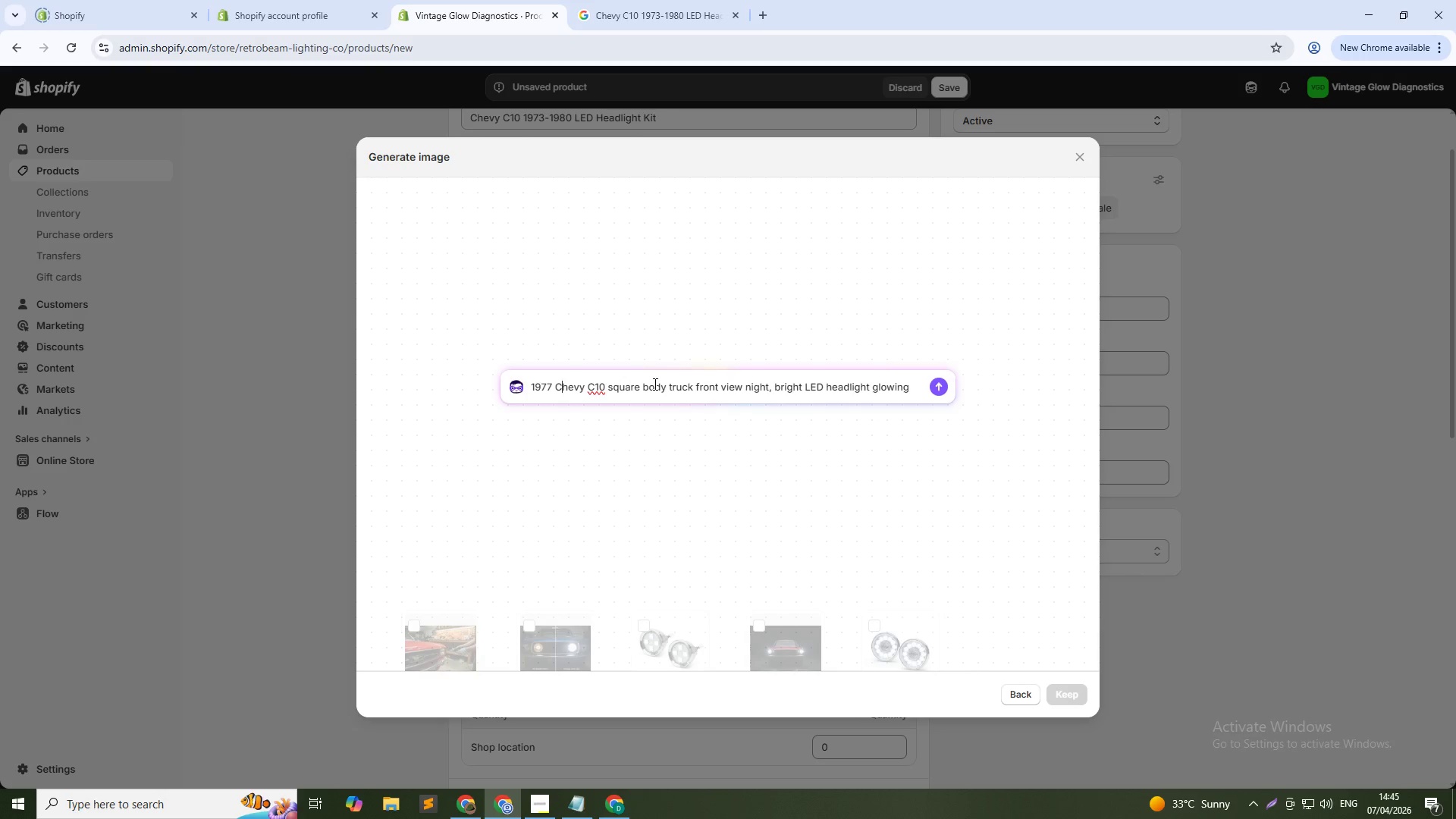 
key(Enter)
 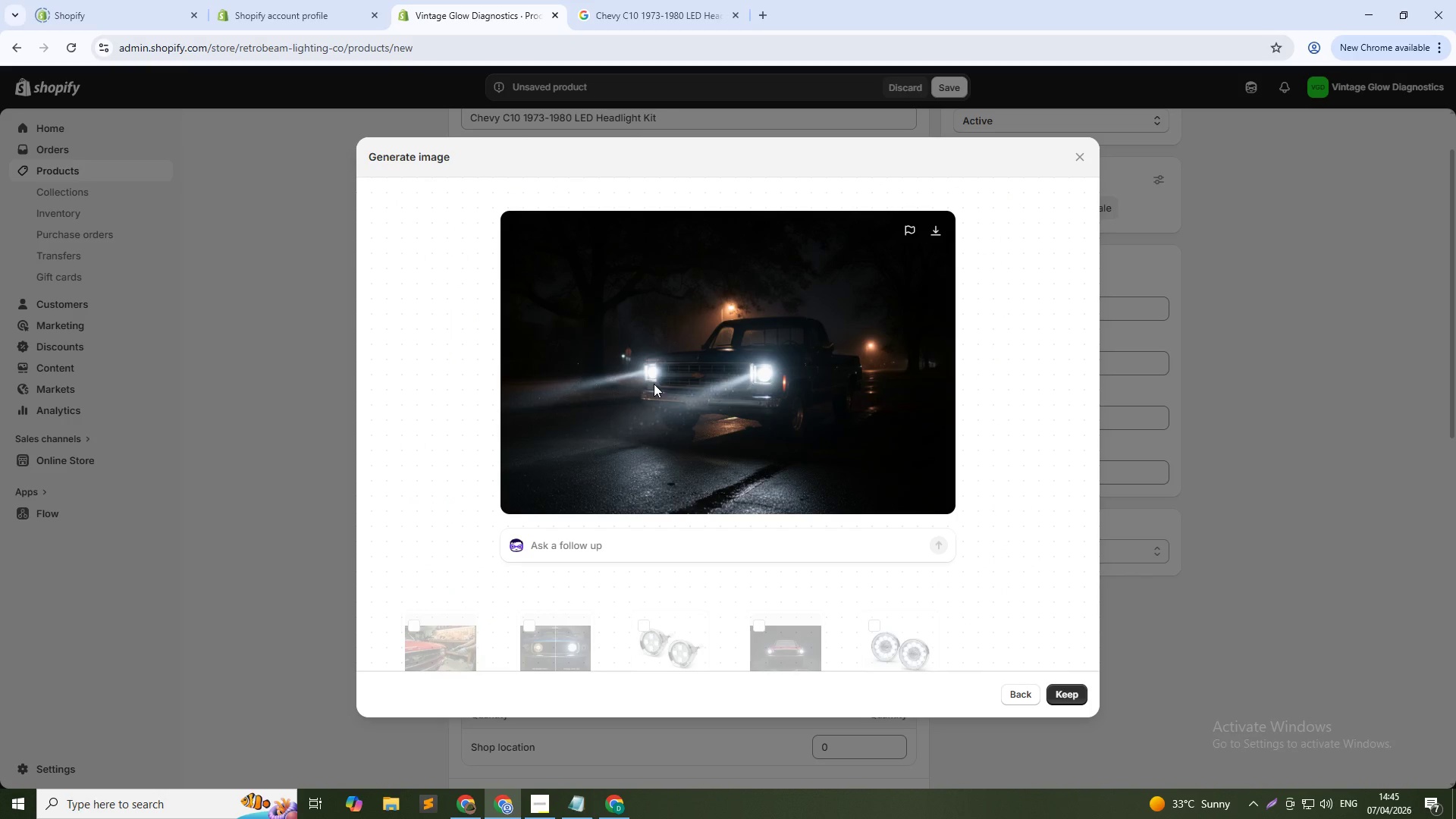 
wait(40.05)
 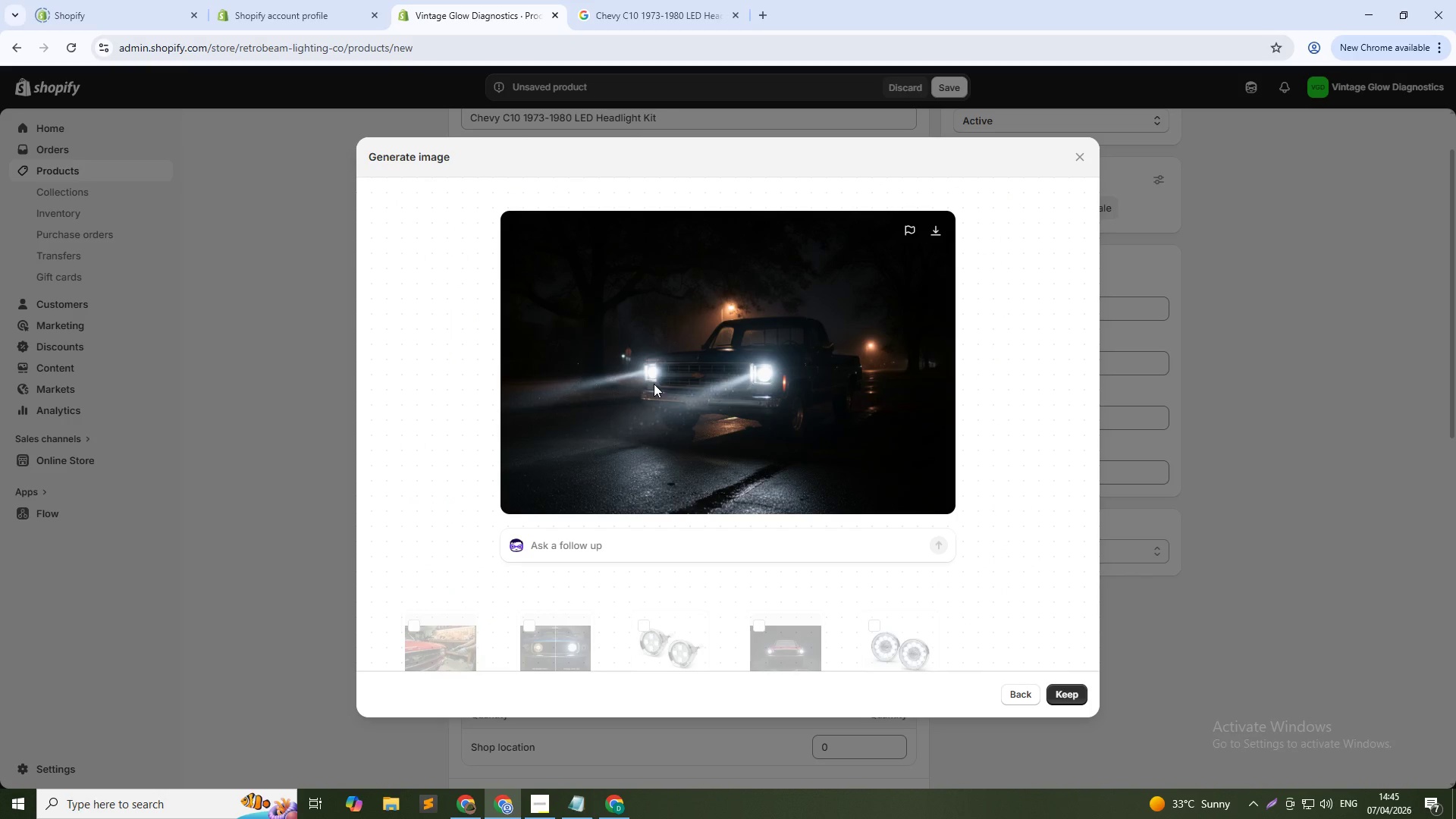 
left_click([1066, 693])
 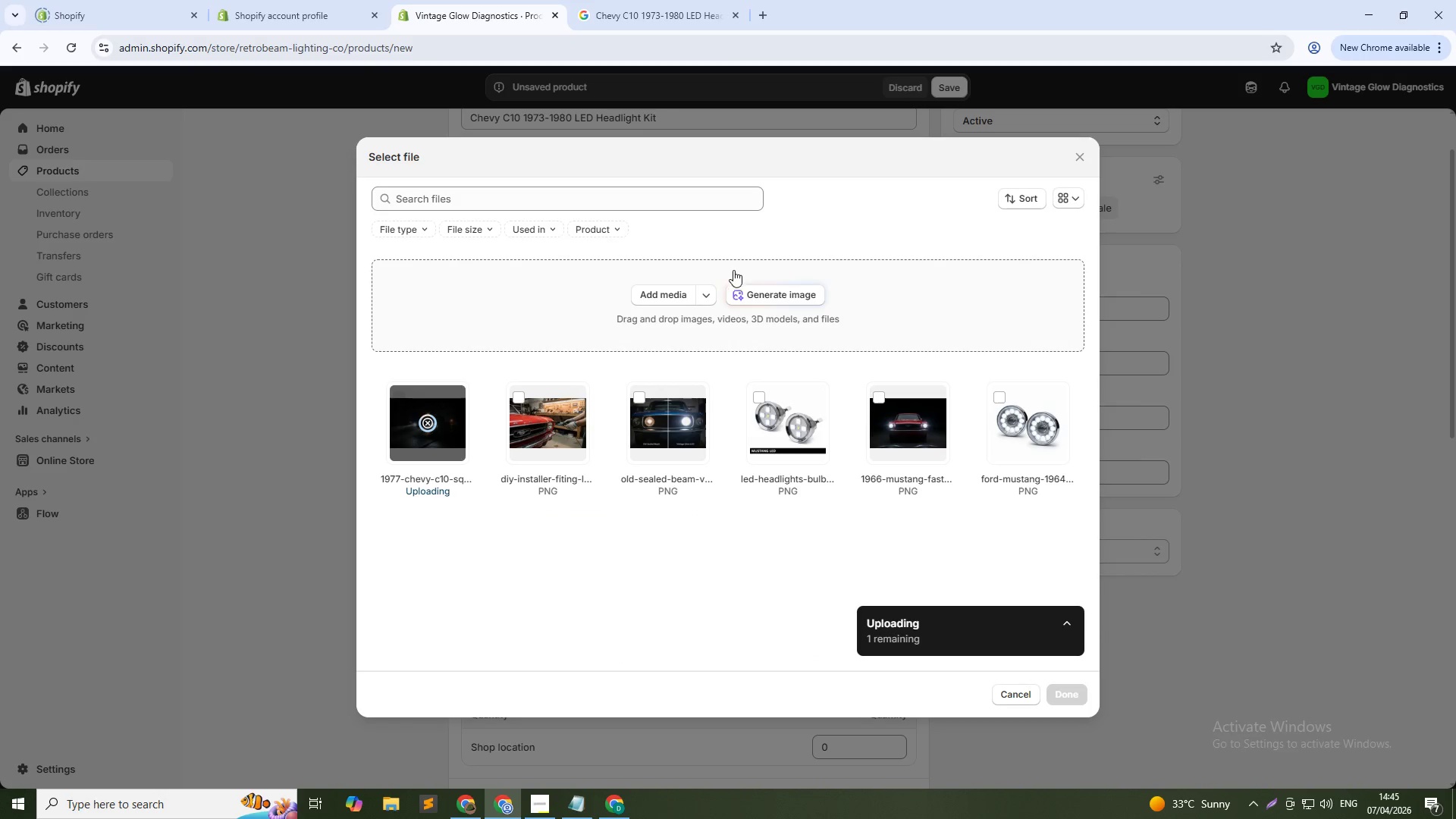 
left_click([755, 290])
 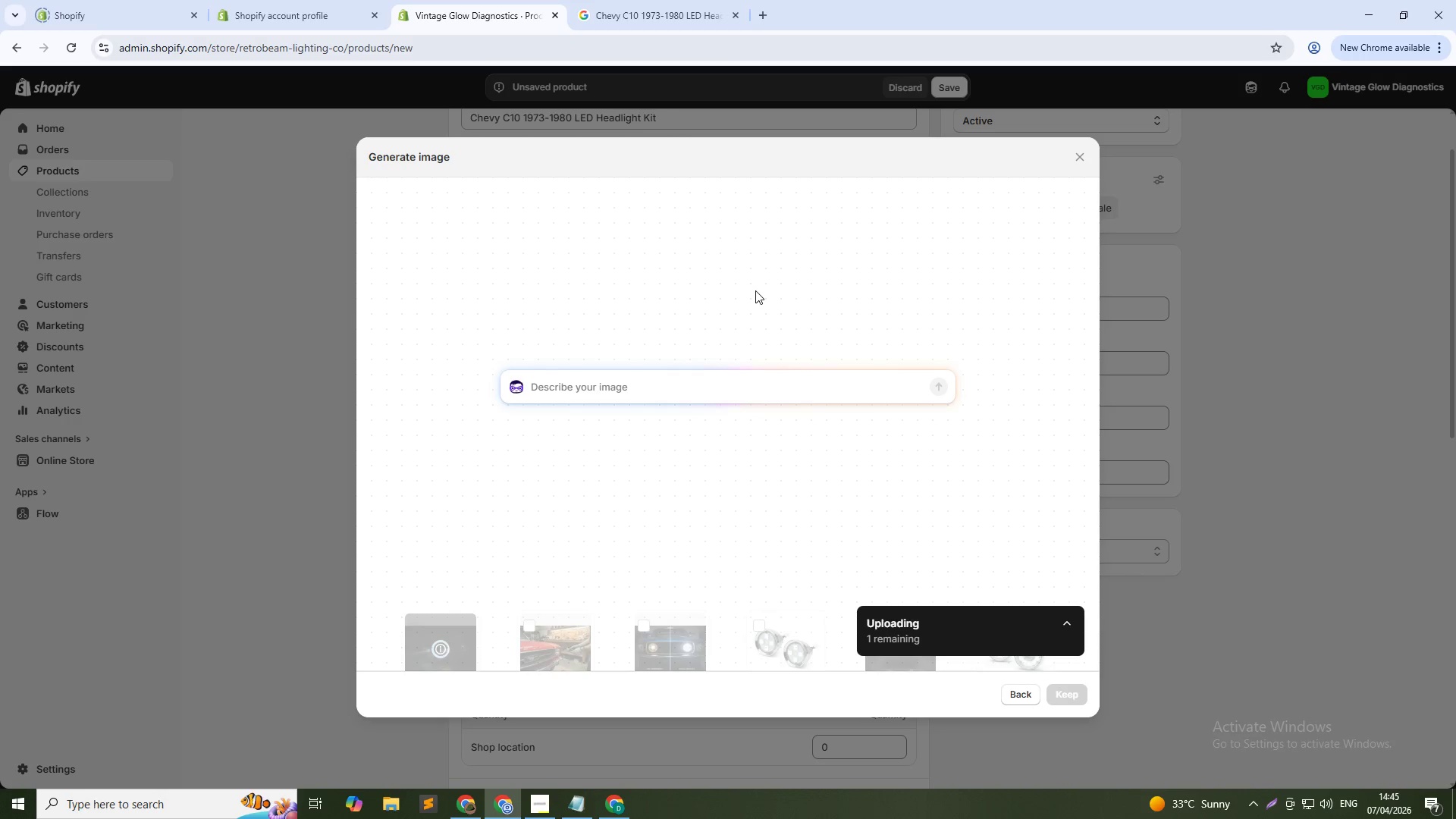 
type(4*6 rectangular LED headlight for Chevy C10 on white background)
 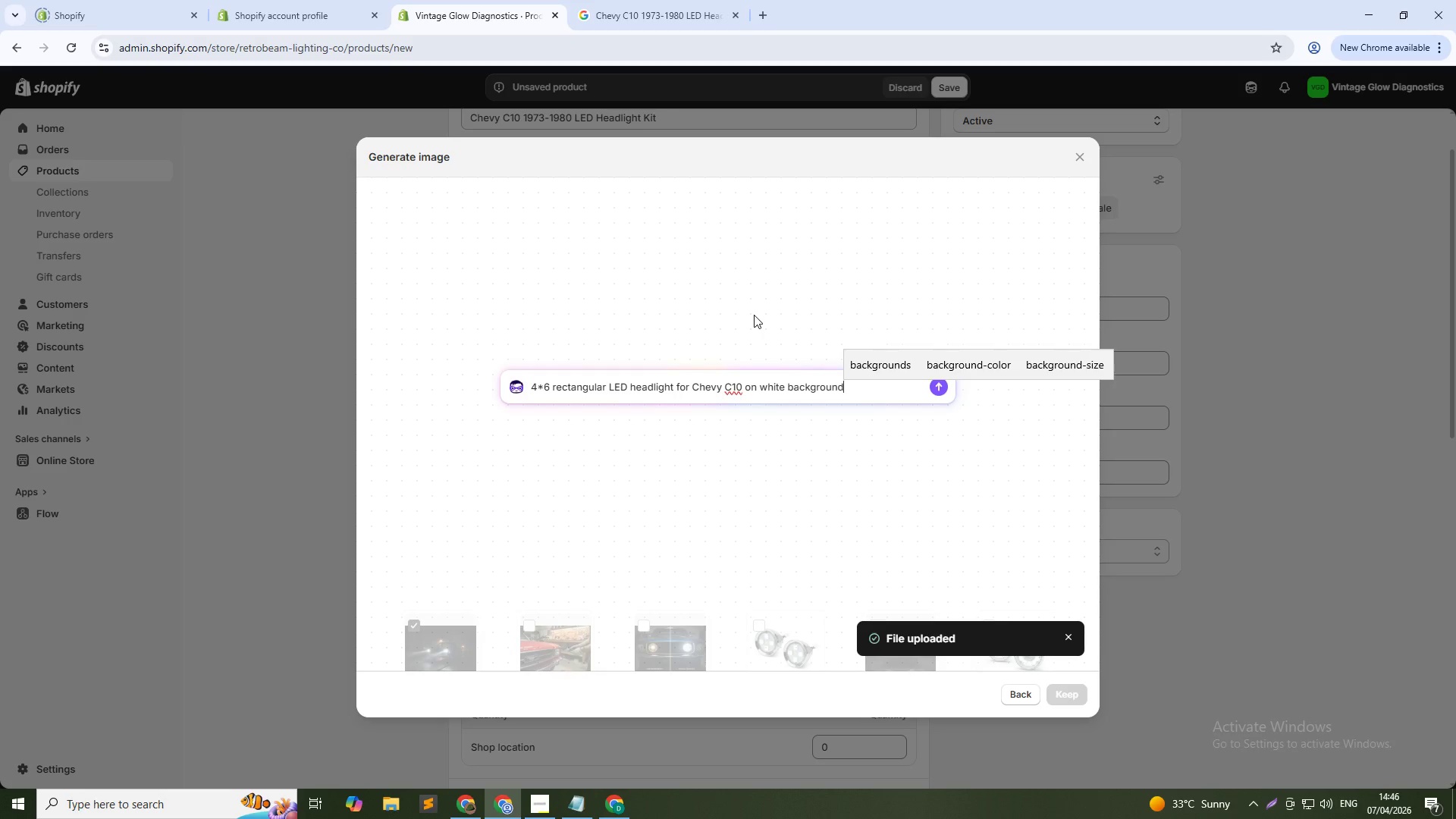 
key(Enter)
 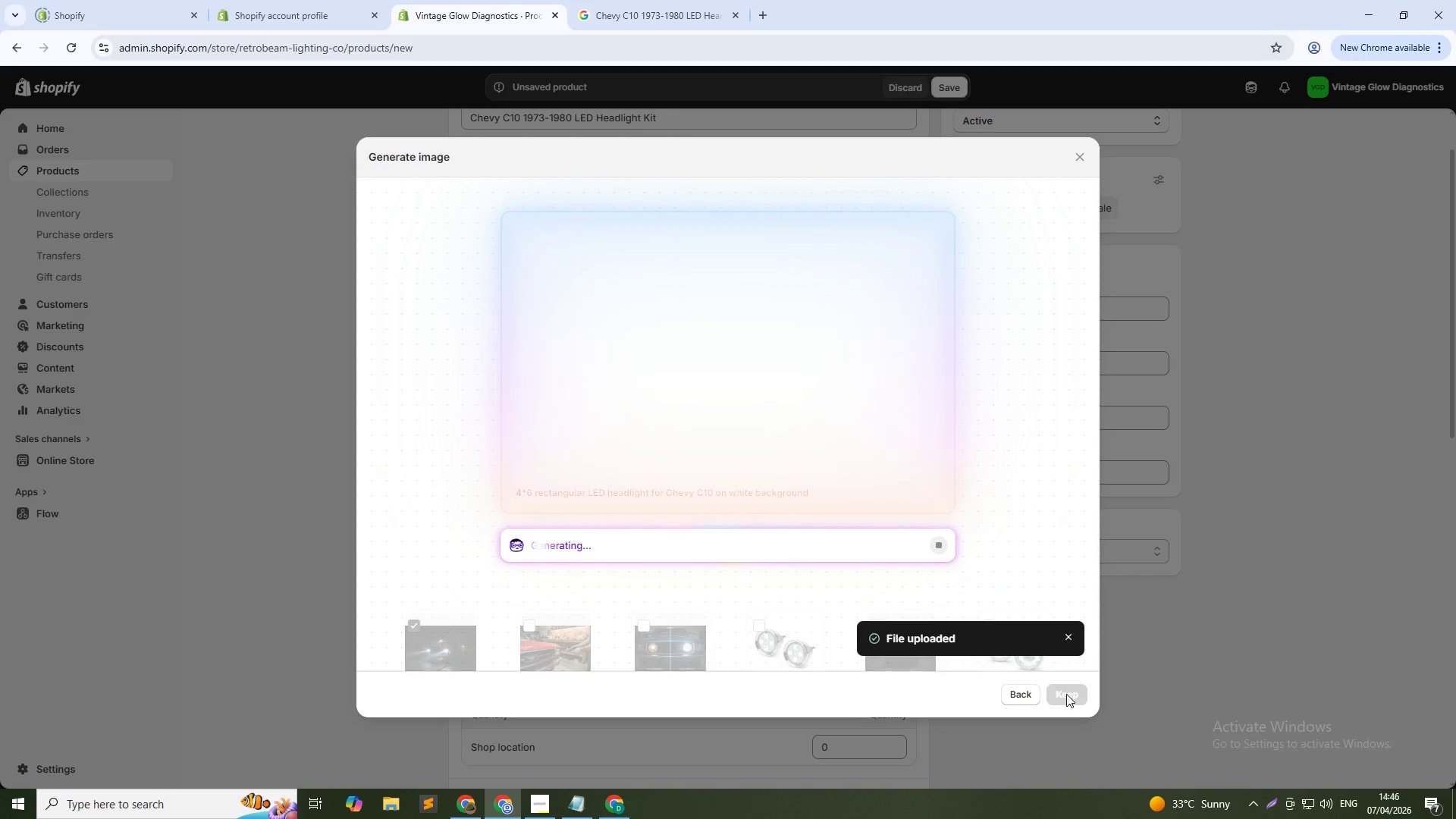 
wait(27.92)
 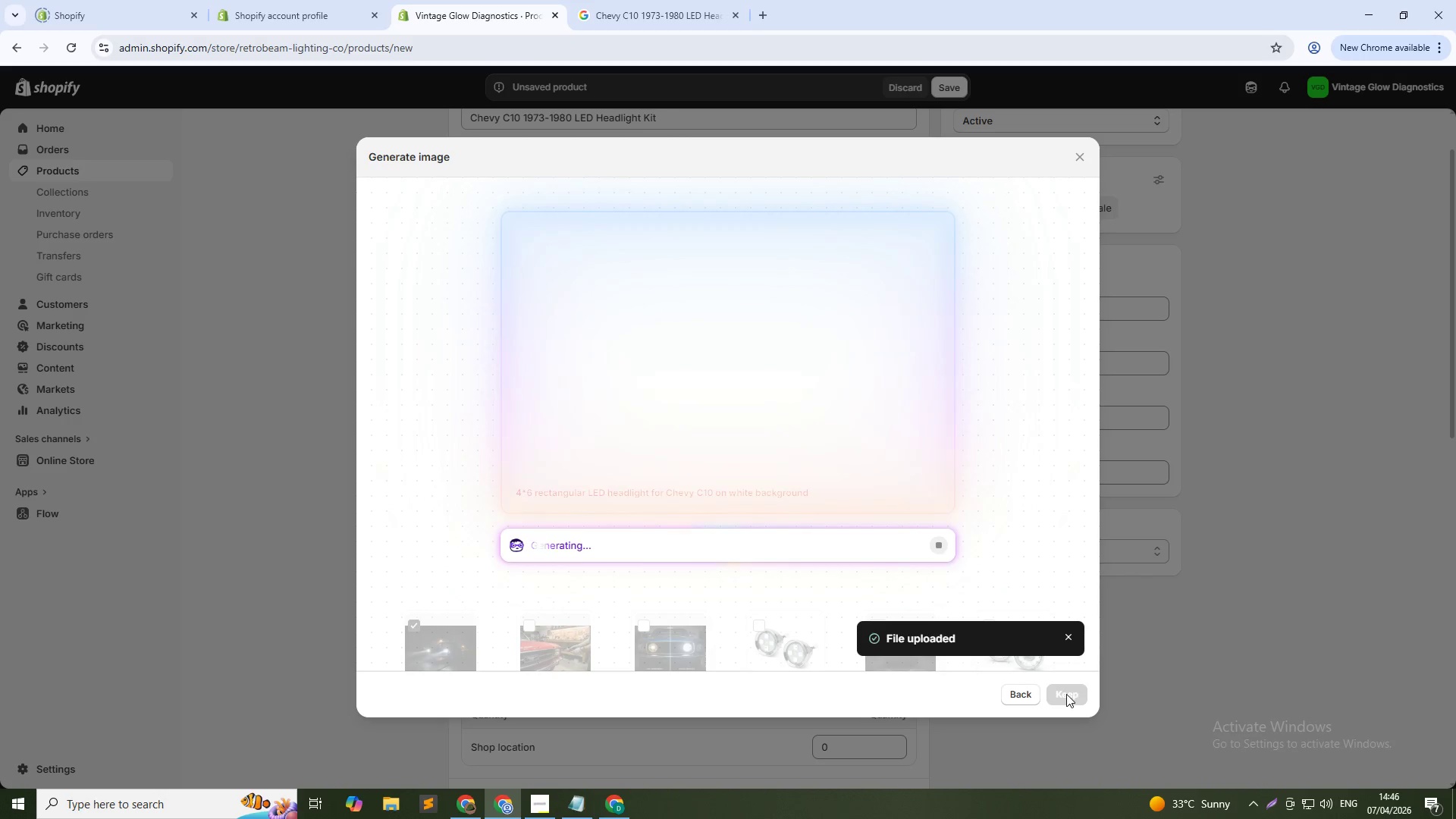 
left_click([1066, 694])
 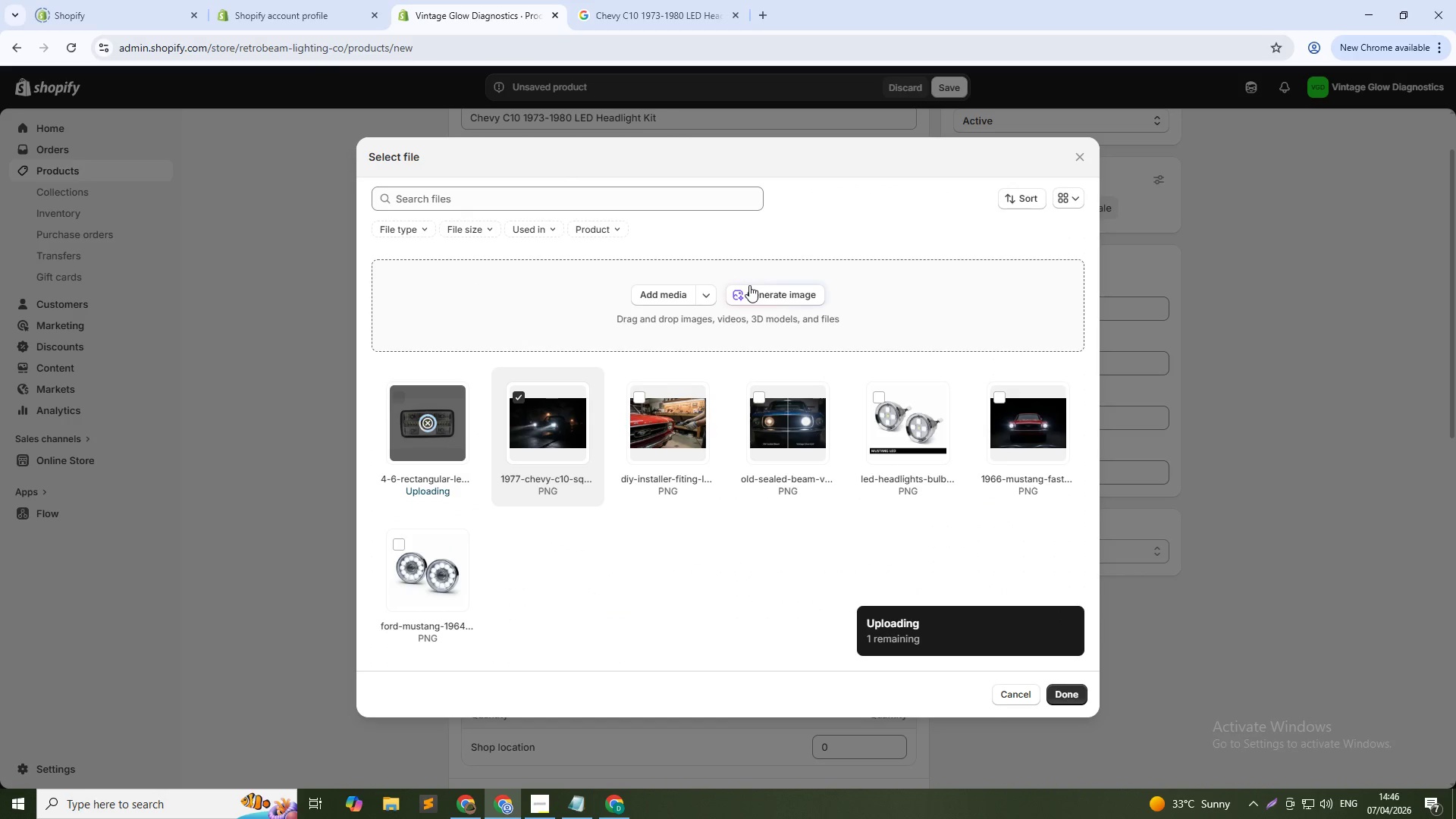 
left_click([765, 300])
 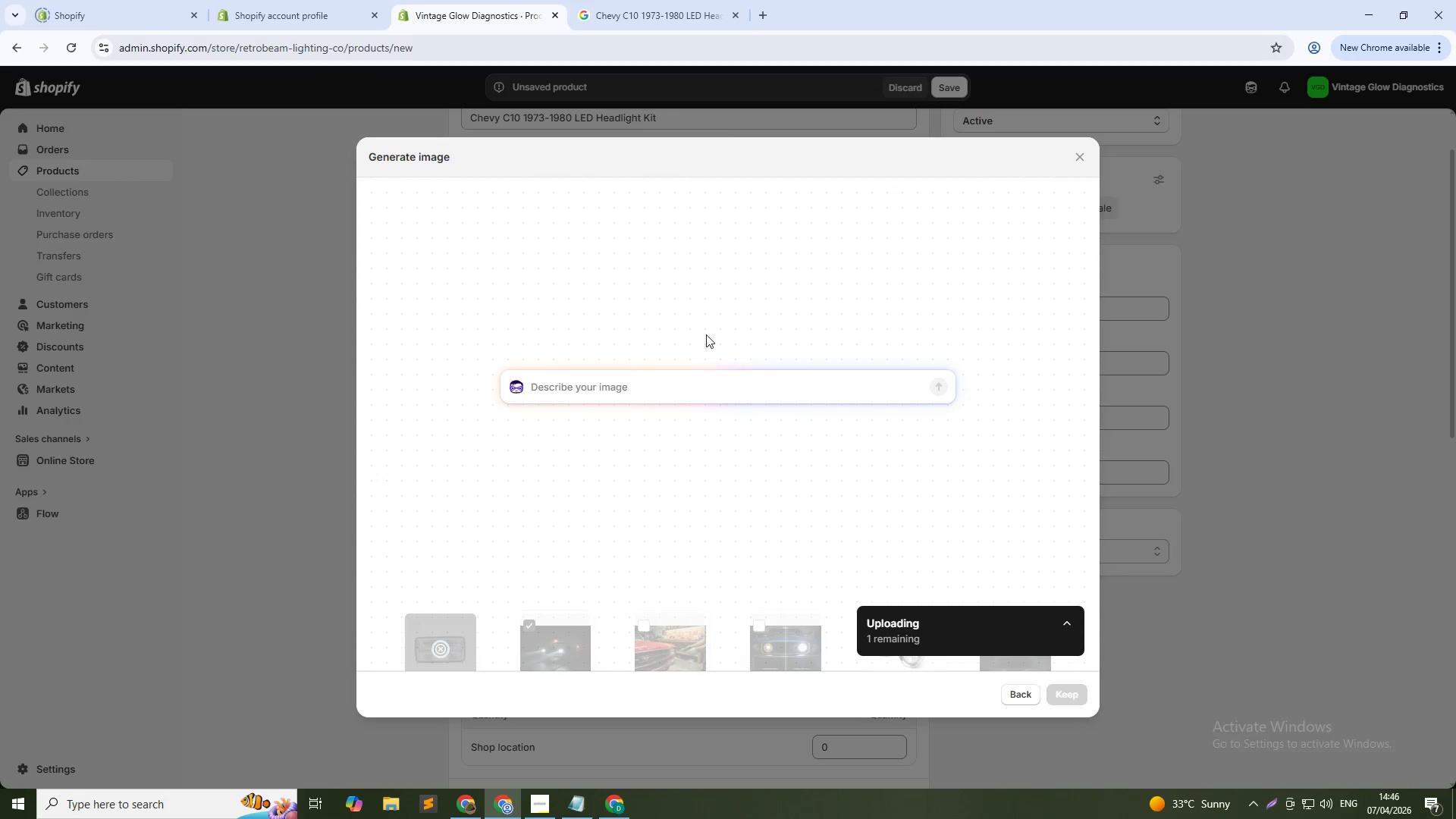 
left_click([648, 384])
 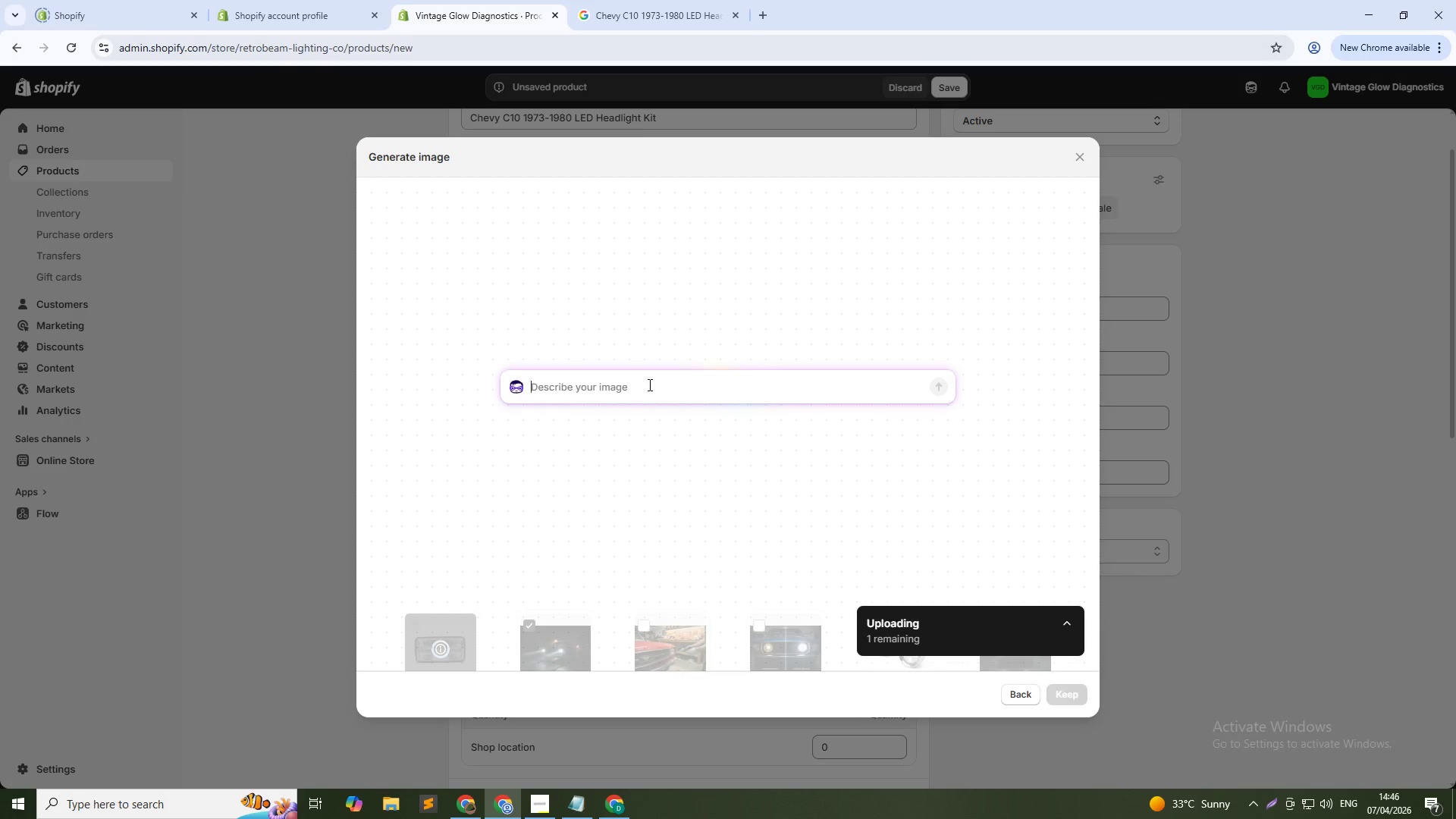 
type(Mechanic installing LED headlight into 1975 Chevy C10 truck, garage)
 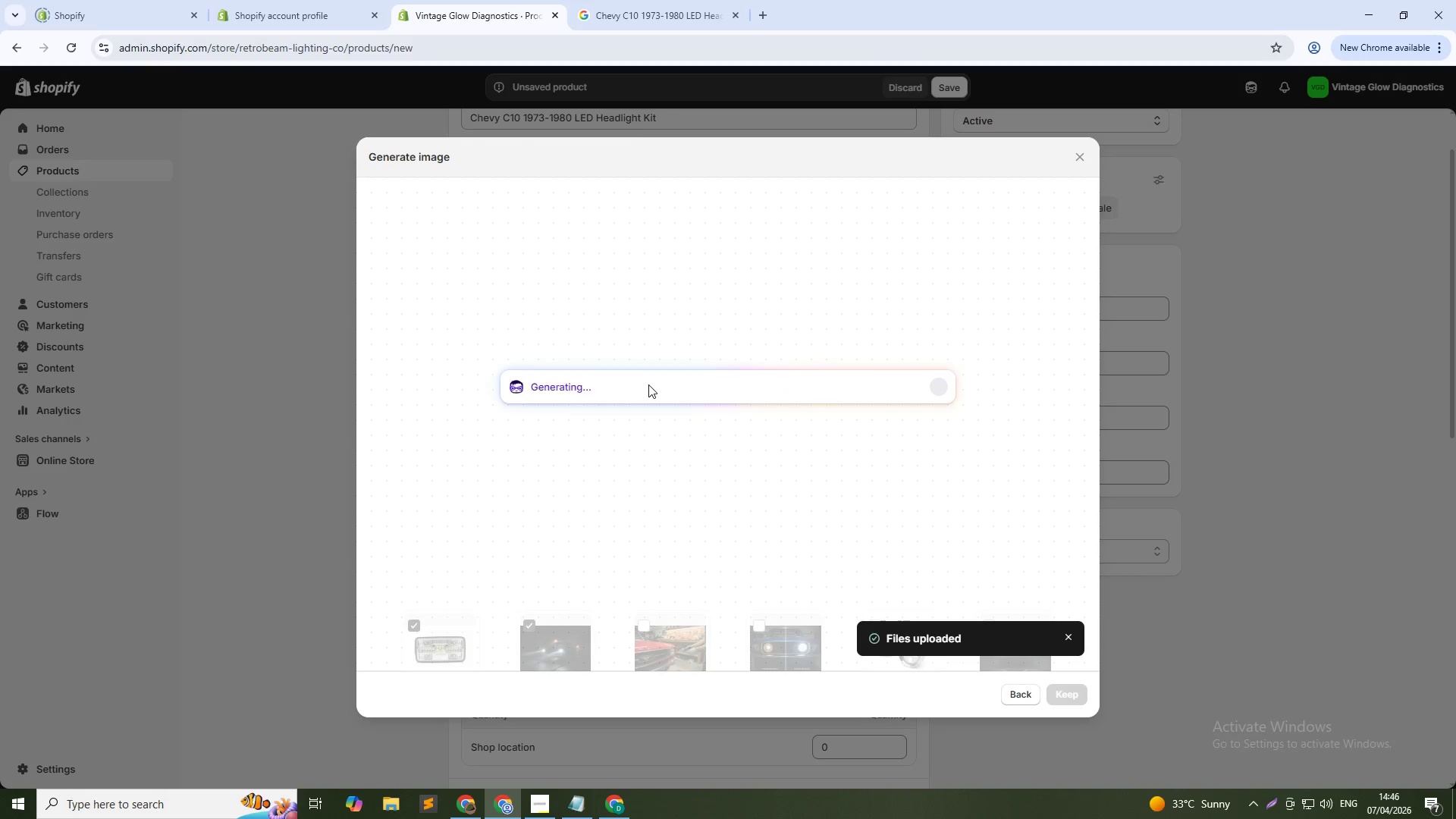 
 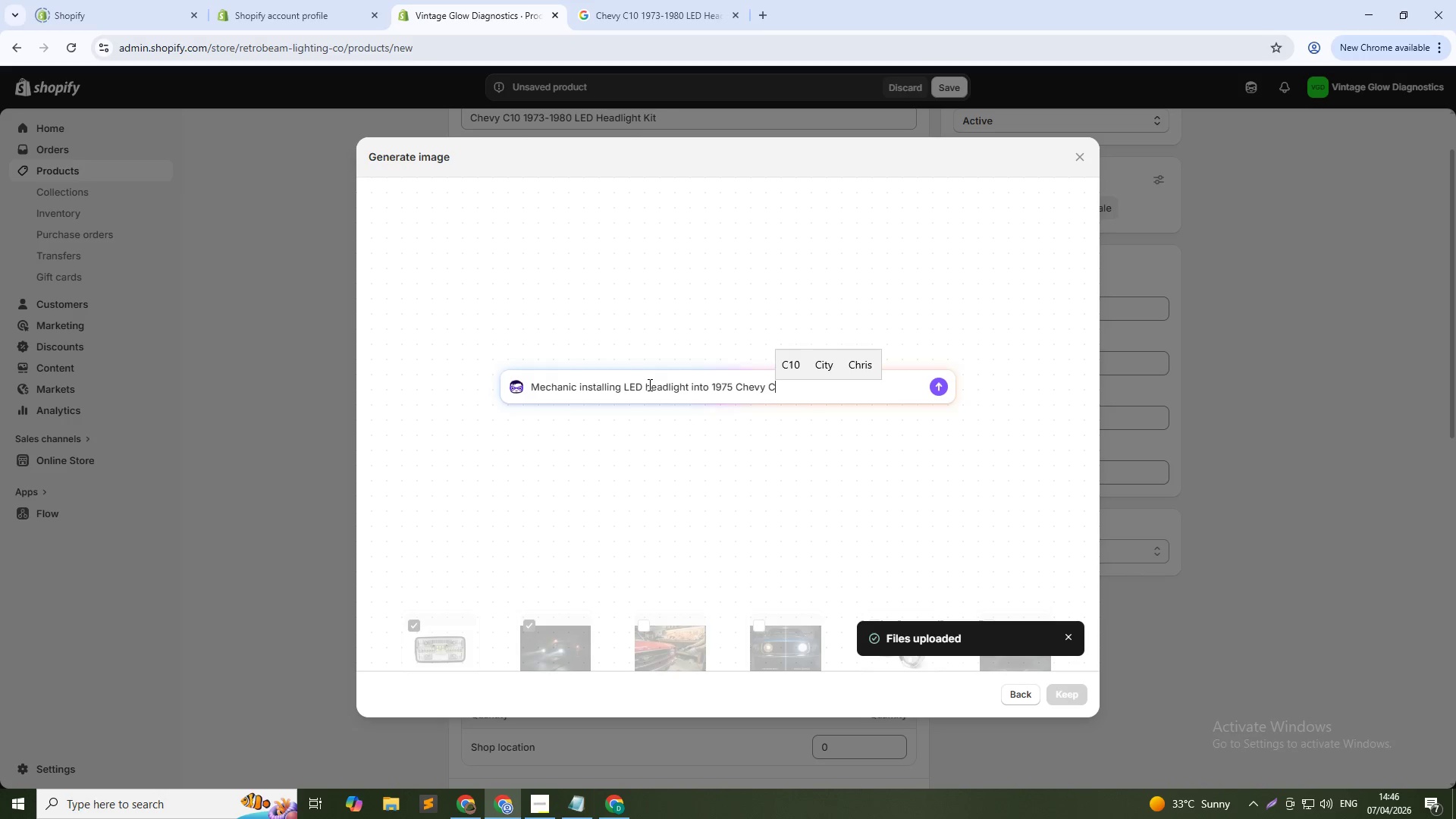 
key(Enter)
 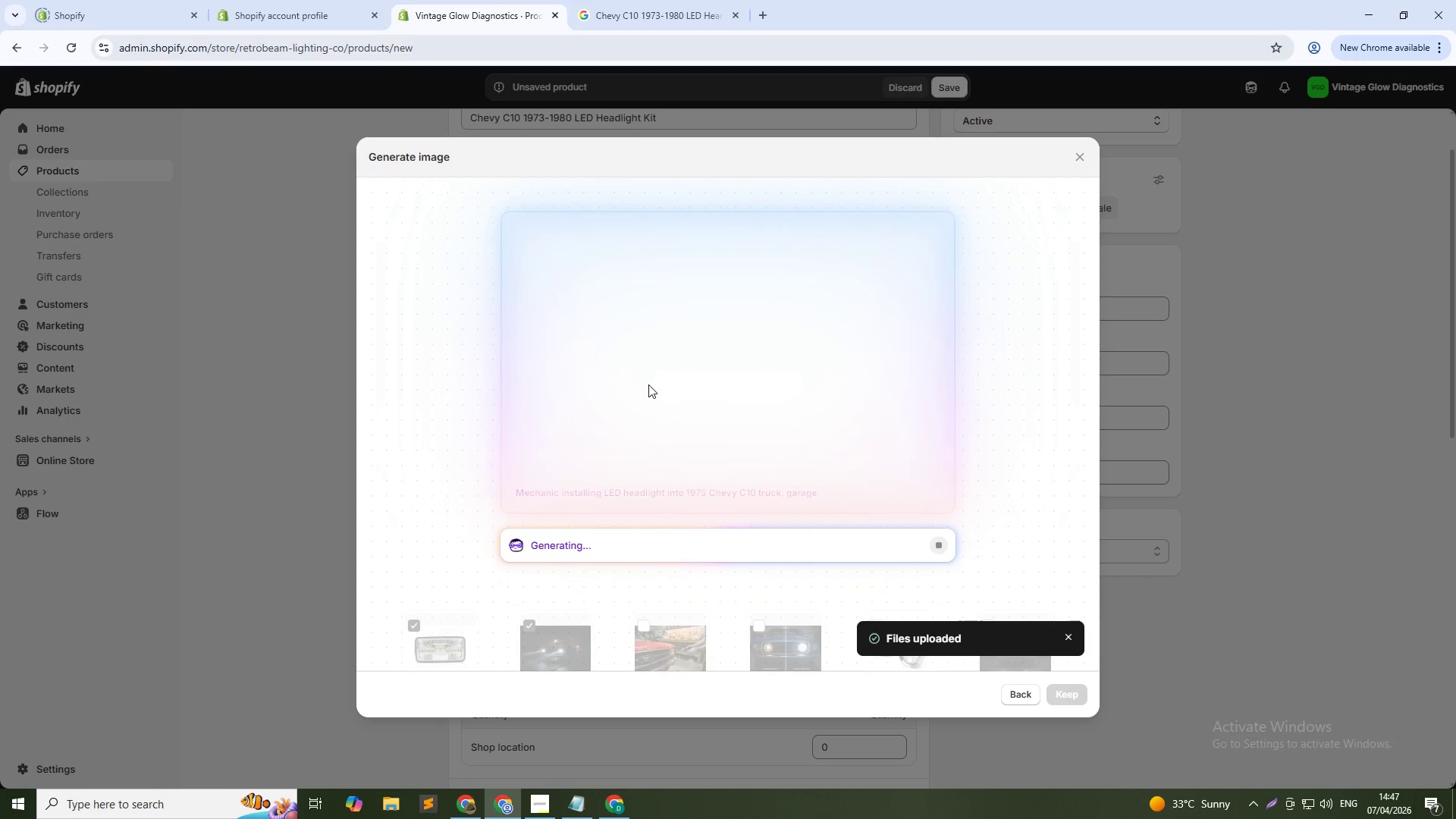 
wait(32.7)
 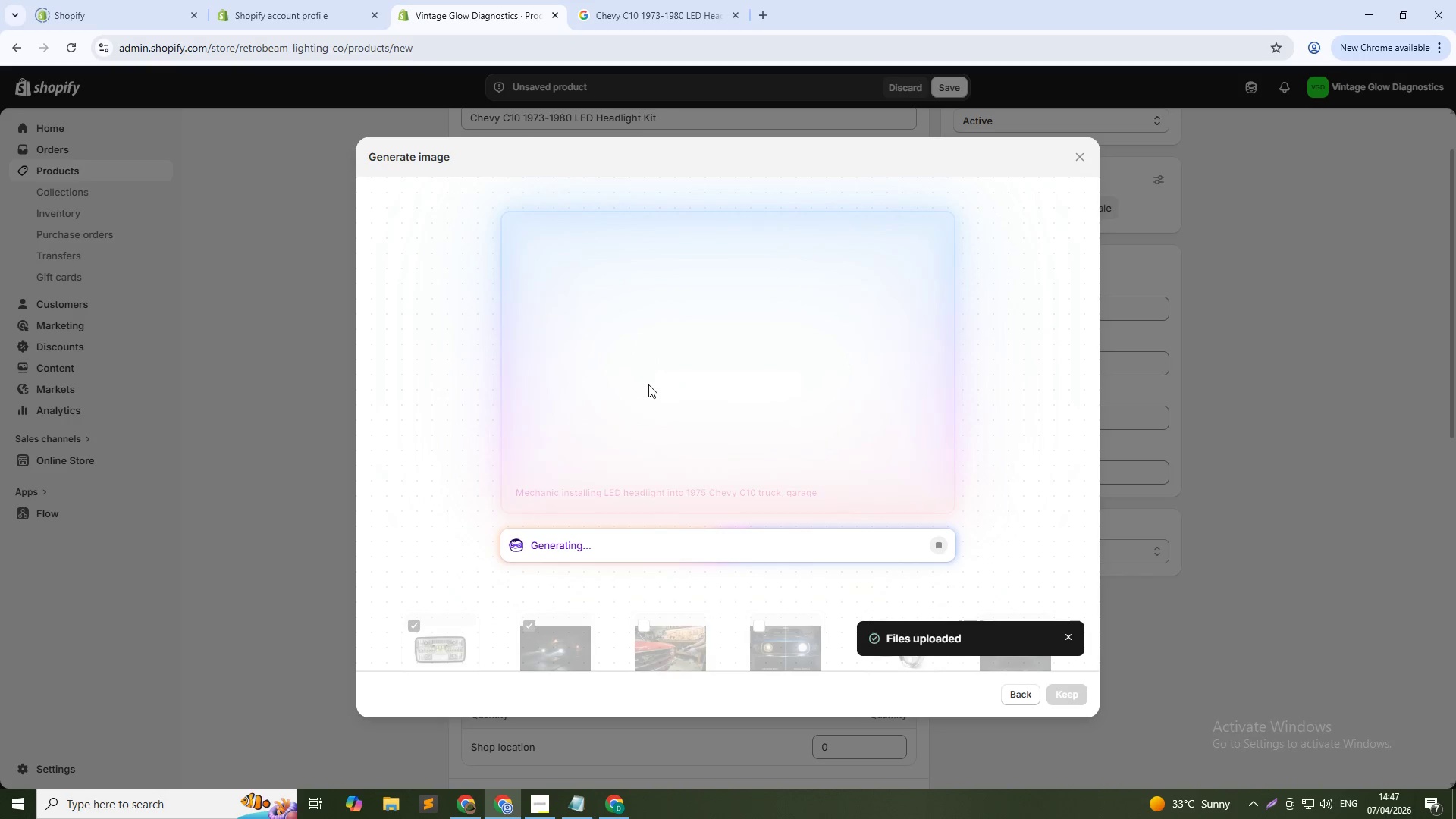 
left_click([1078, 694])
 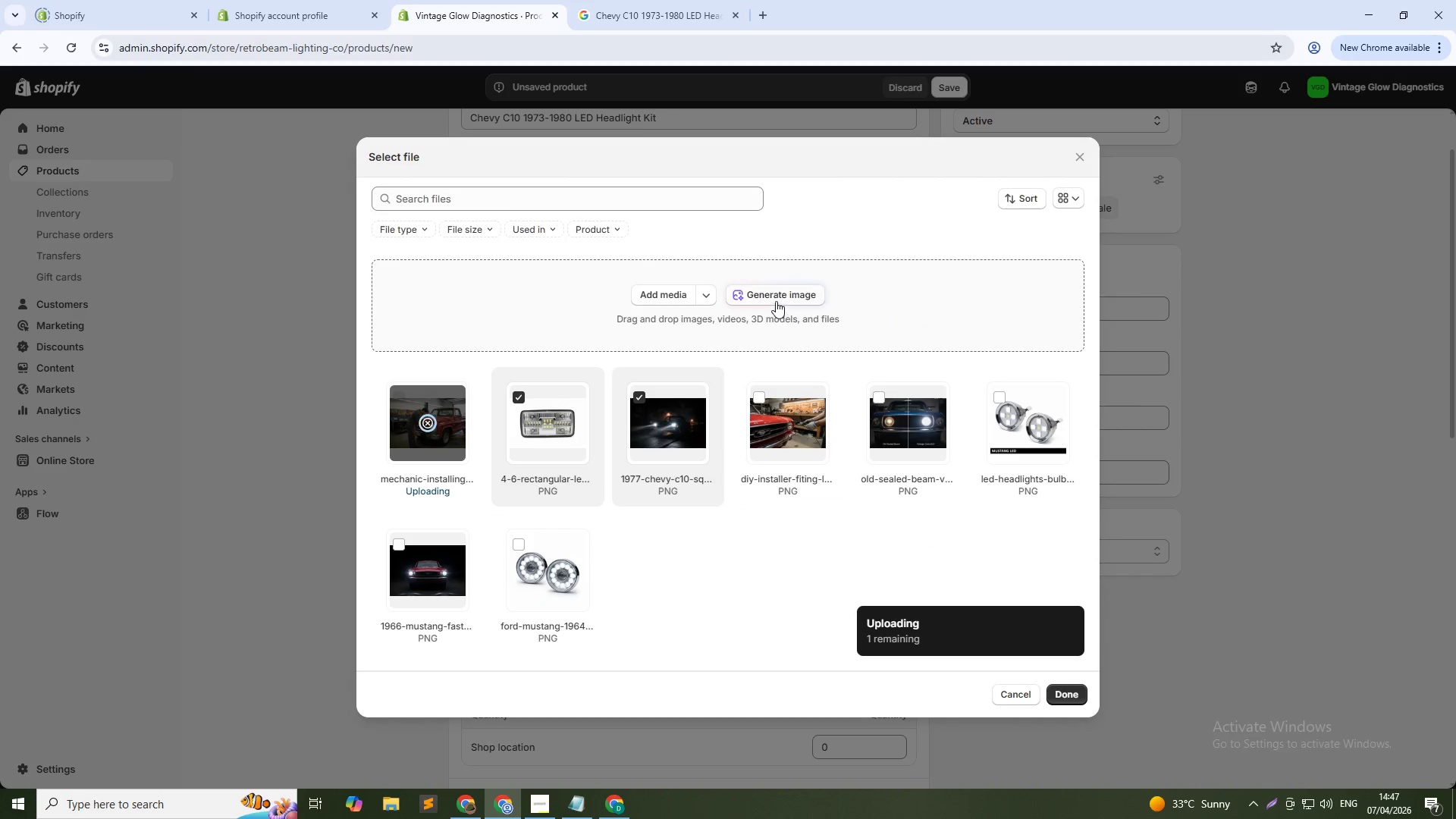 
left_click([776, 301])
 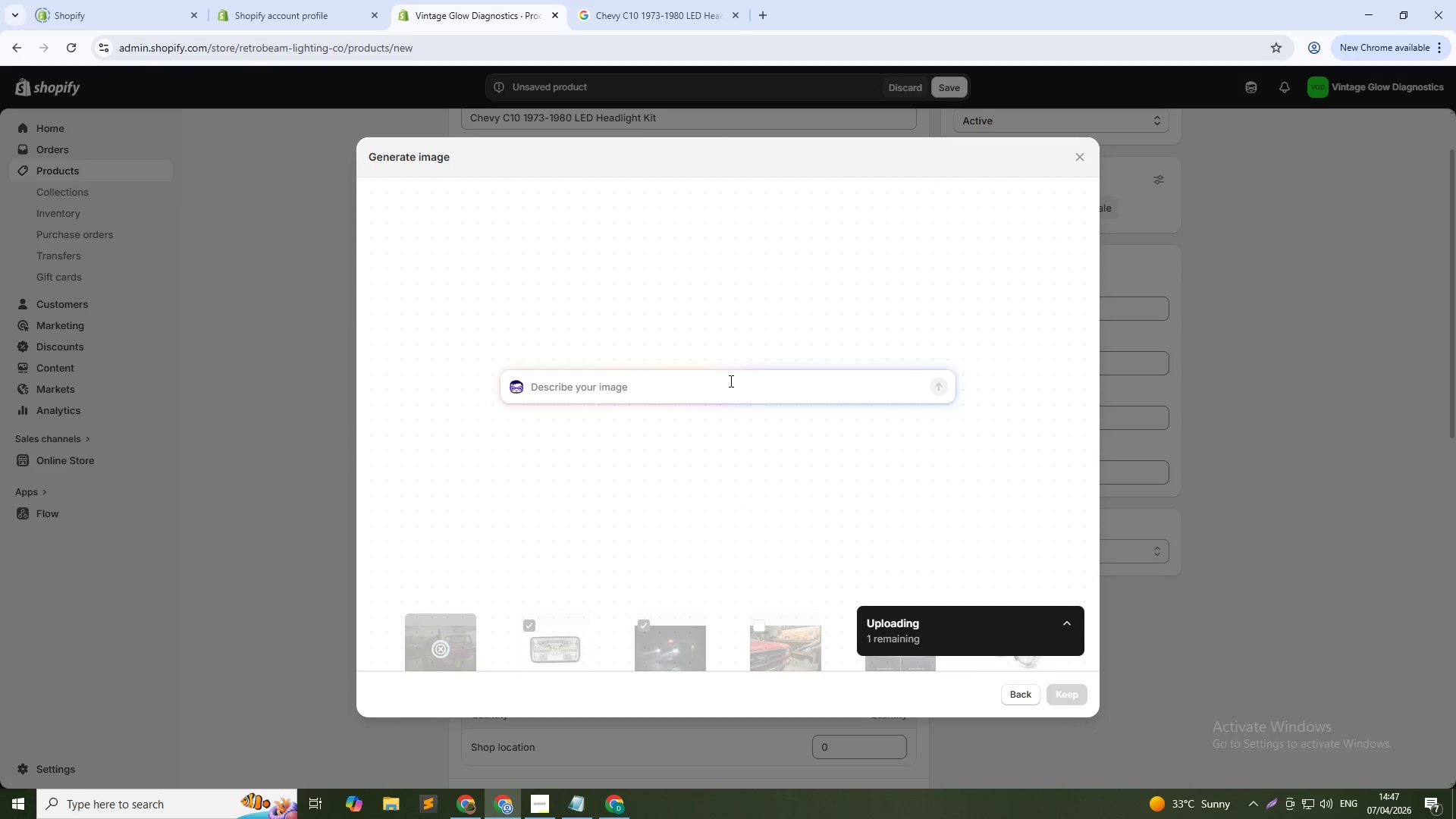 
left_click([710, 387])
 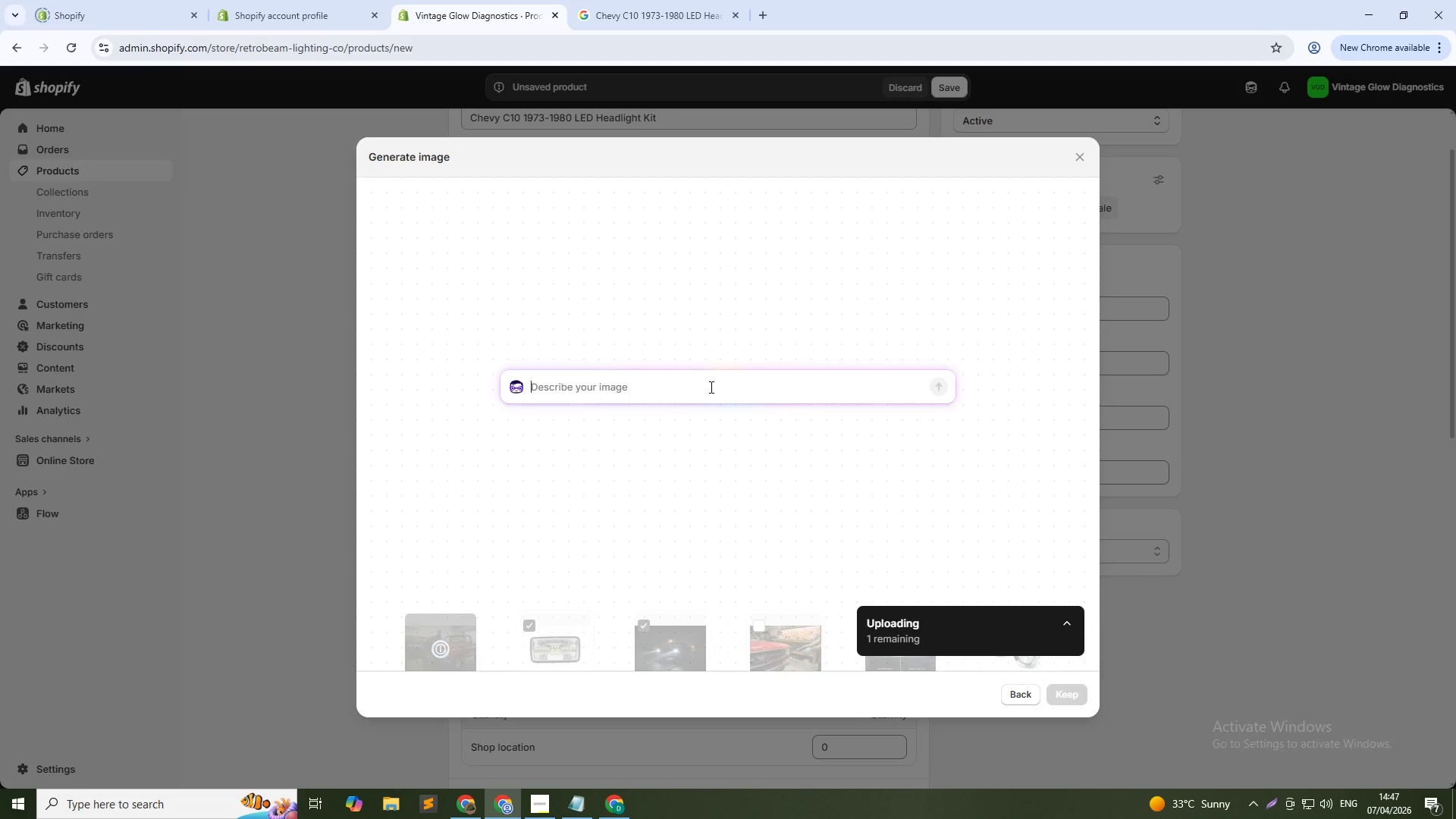 
type(Old Sealed beam vs vintage )
key(Backspace)
key(Backspace)
key(Backspace)
key(Backspace)
key(Backspace)
key(Backspace)
key(Backspace)
key(Backspace)
key(Backspace)
type( Vintage Glw)
key(Backspace)
type(o )
key(Backspace)
type(w LED comparison for Chevy C10)
 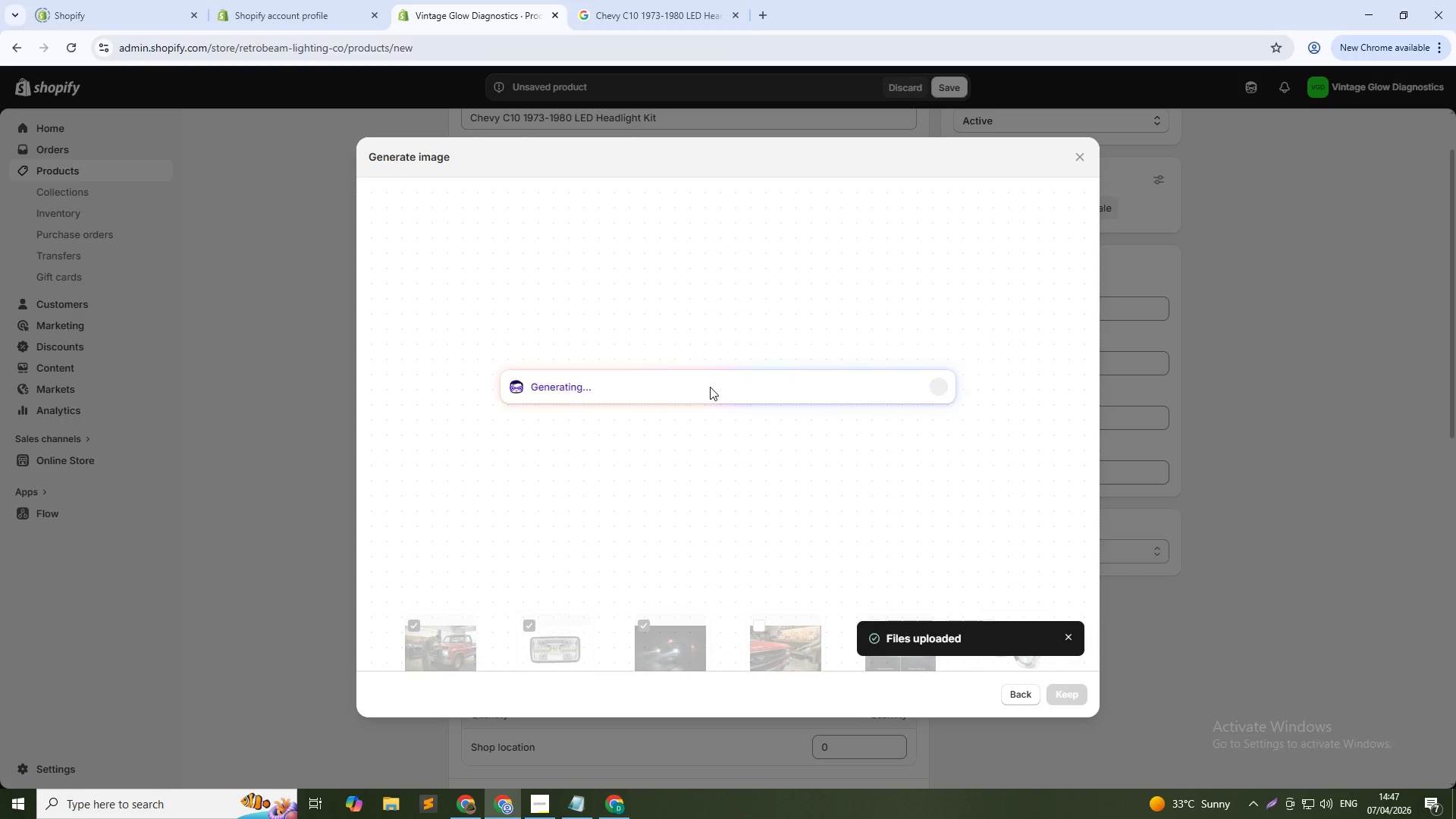 
 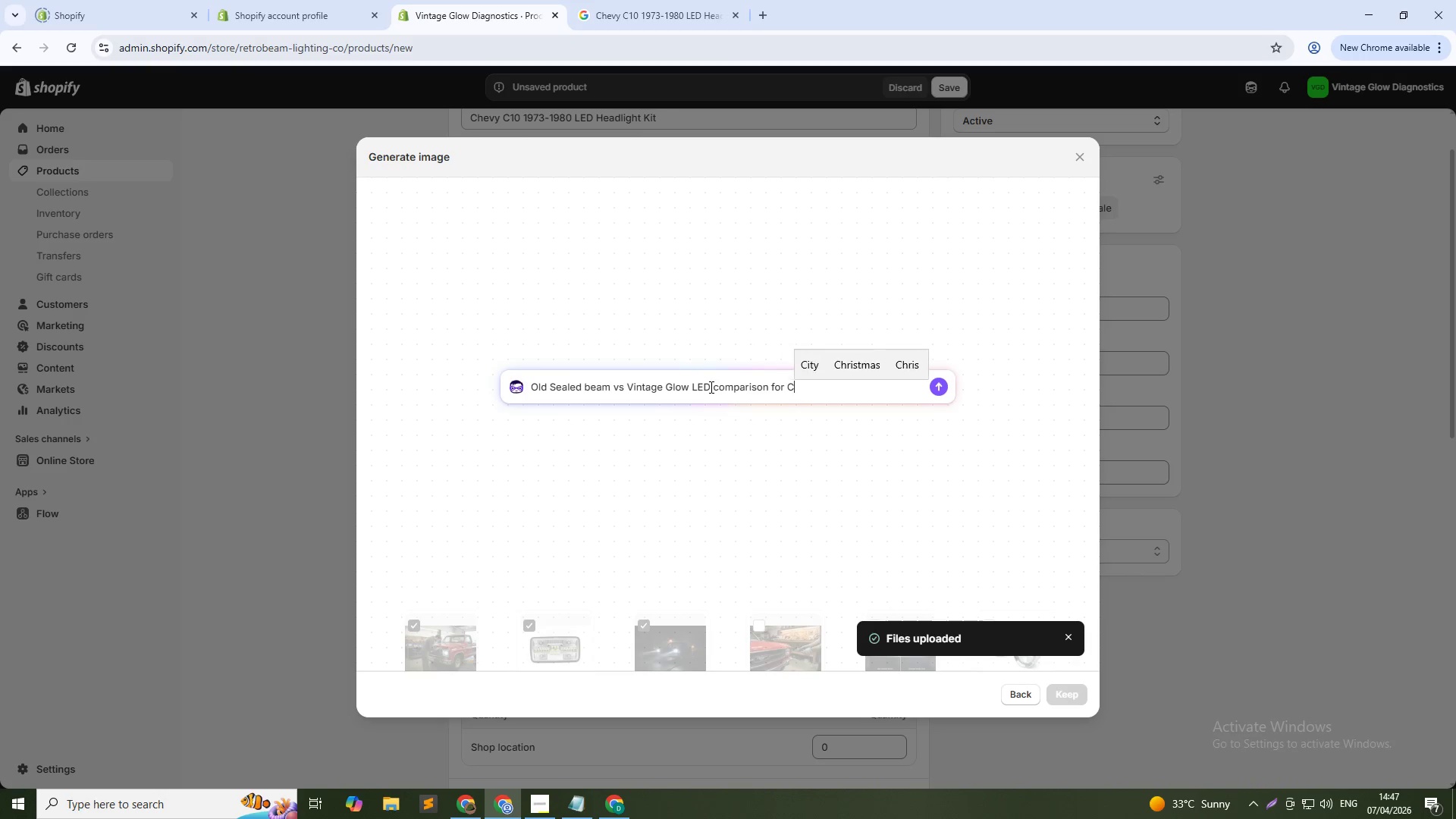 
key(Enter)
 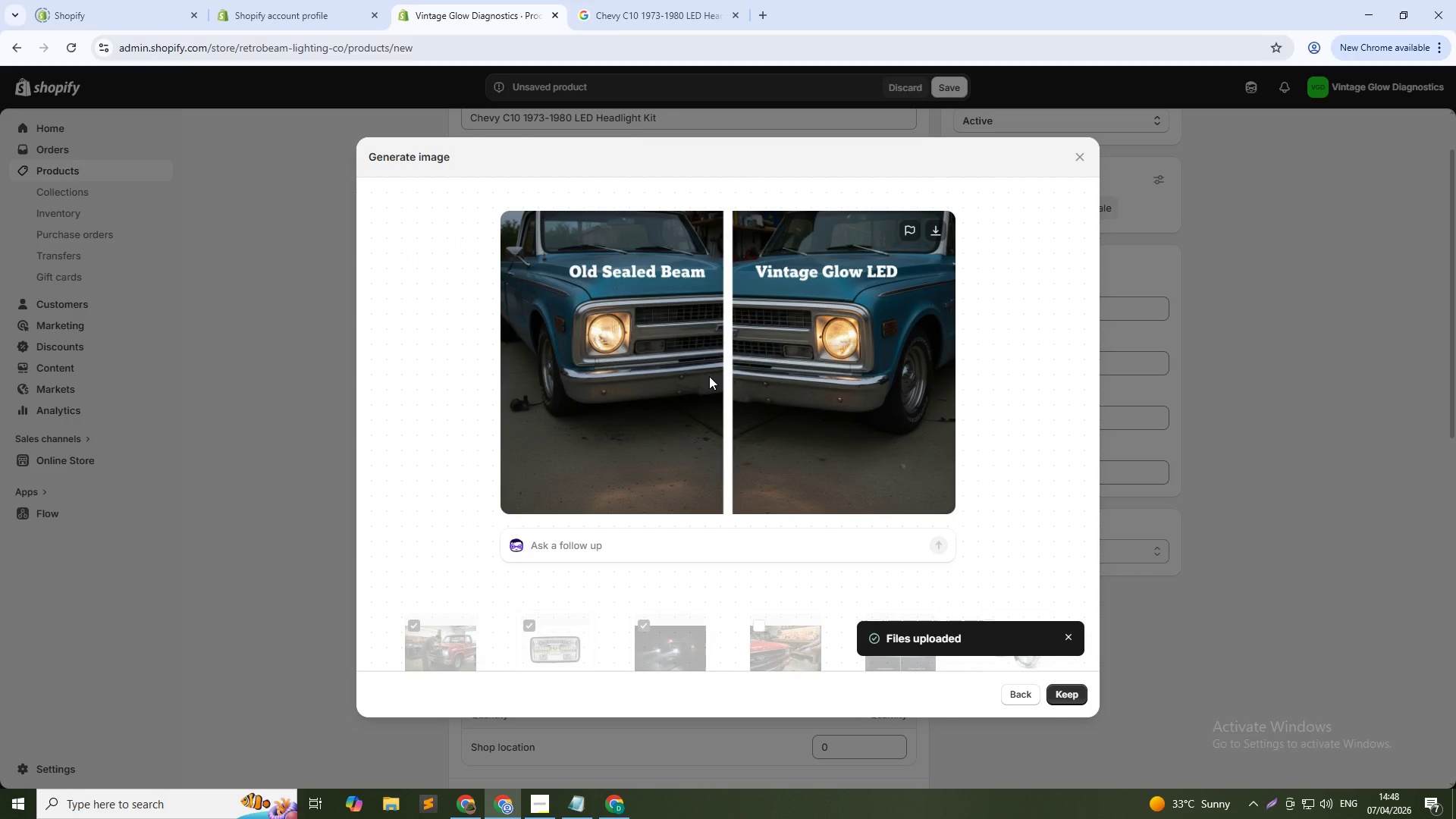 
wait(39.62)
 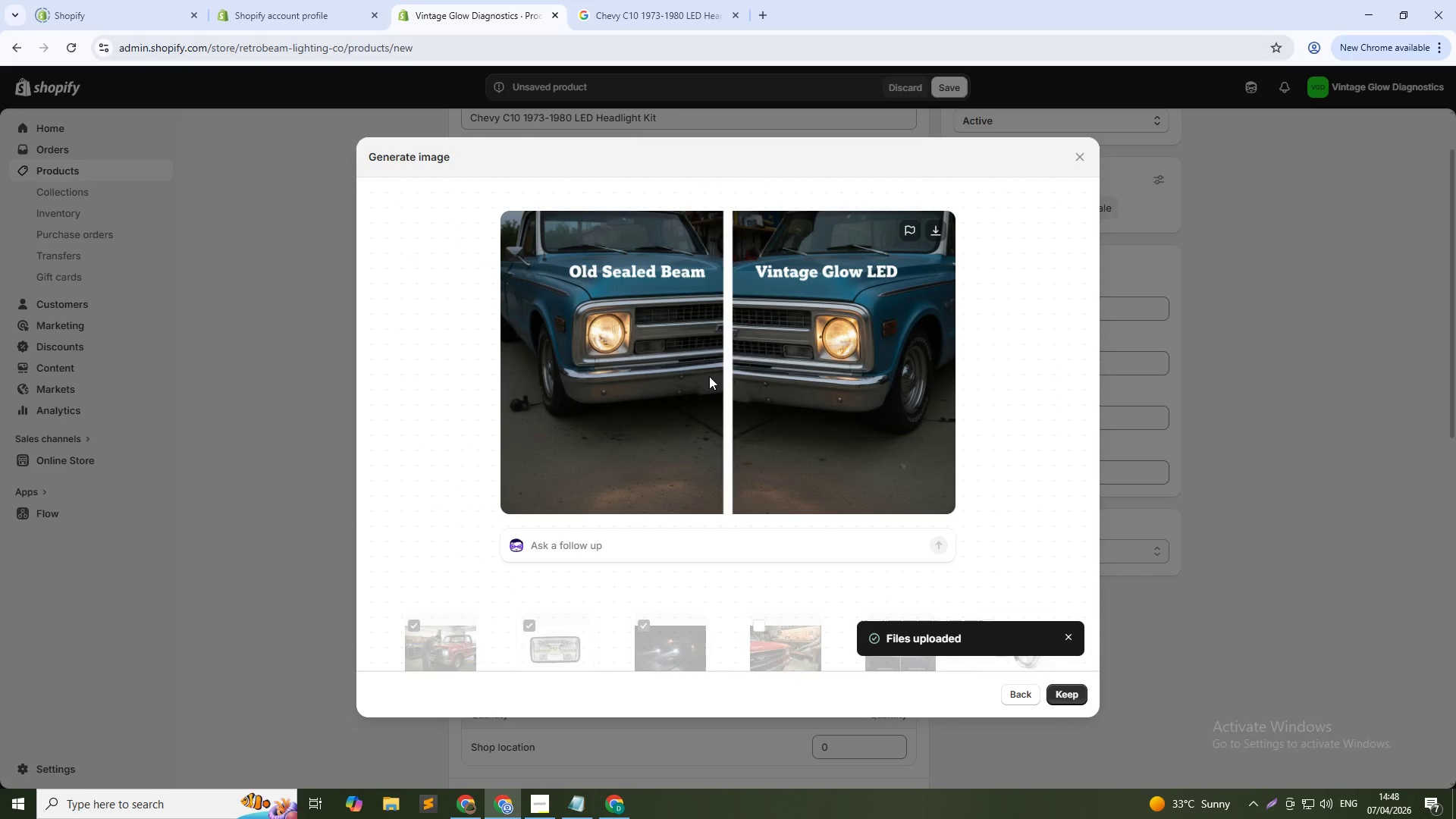 
left_click([1064, 692])
 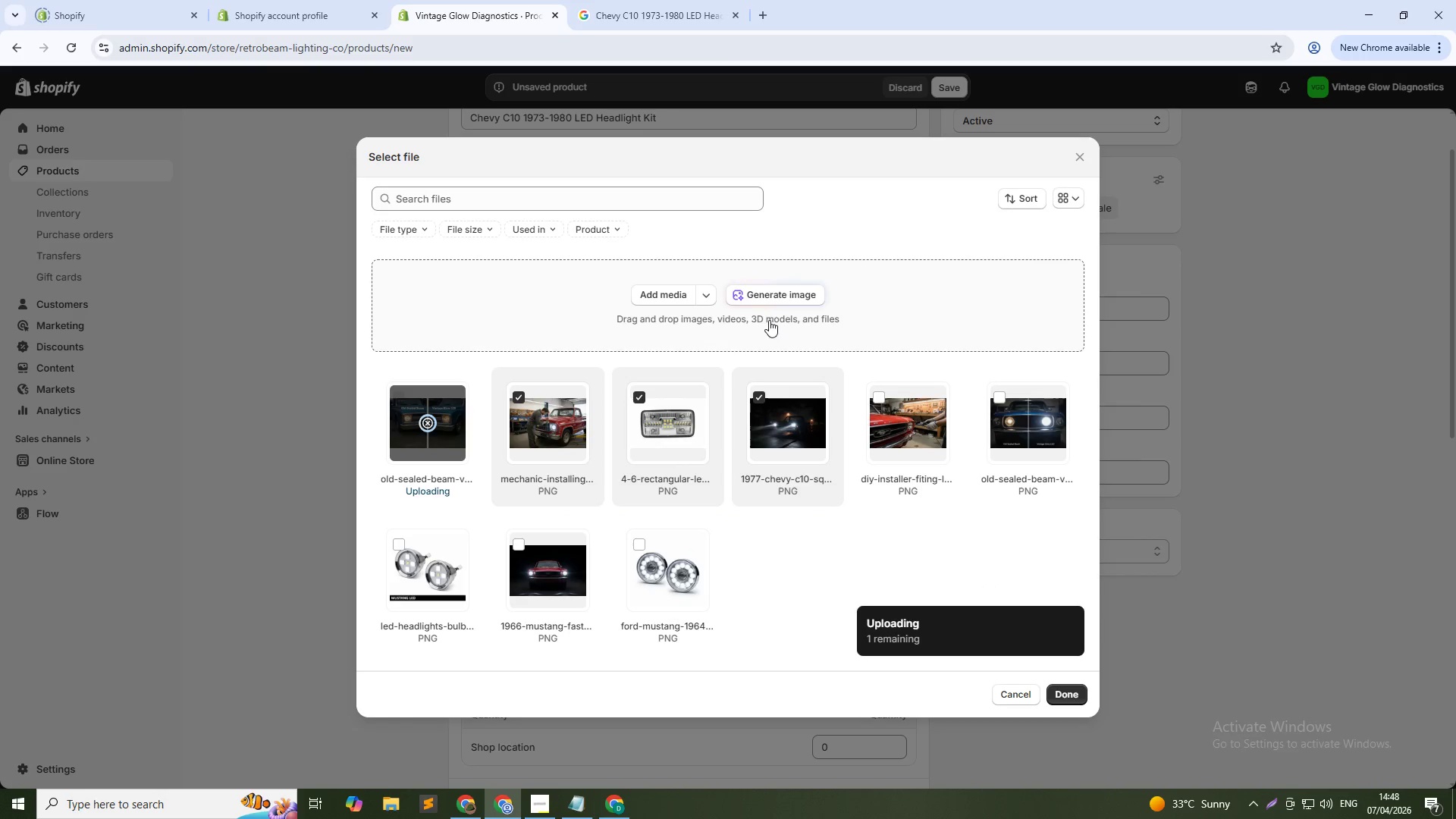 
left_click([766, 294])
 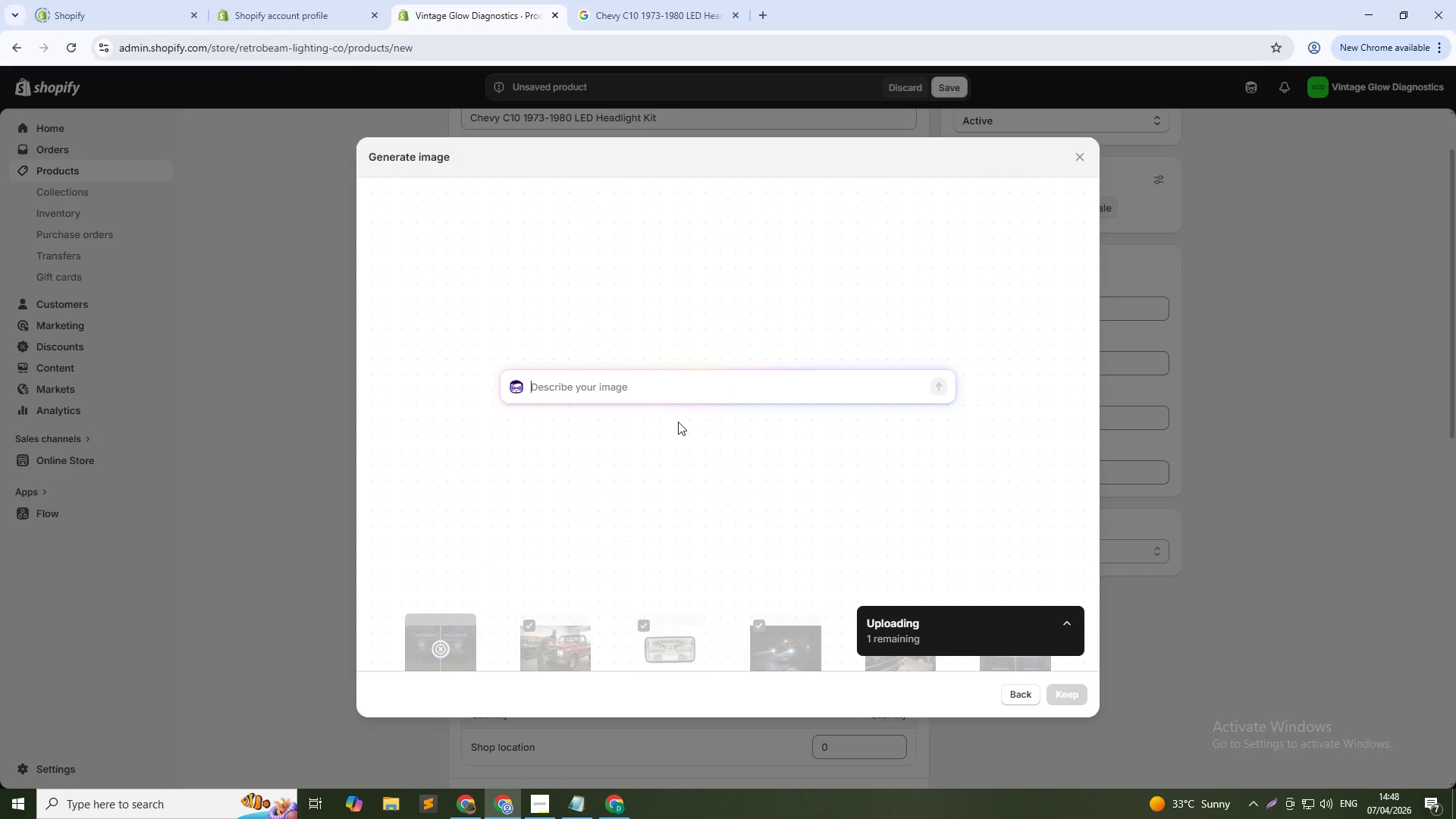 
left_click([631, 380])
 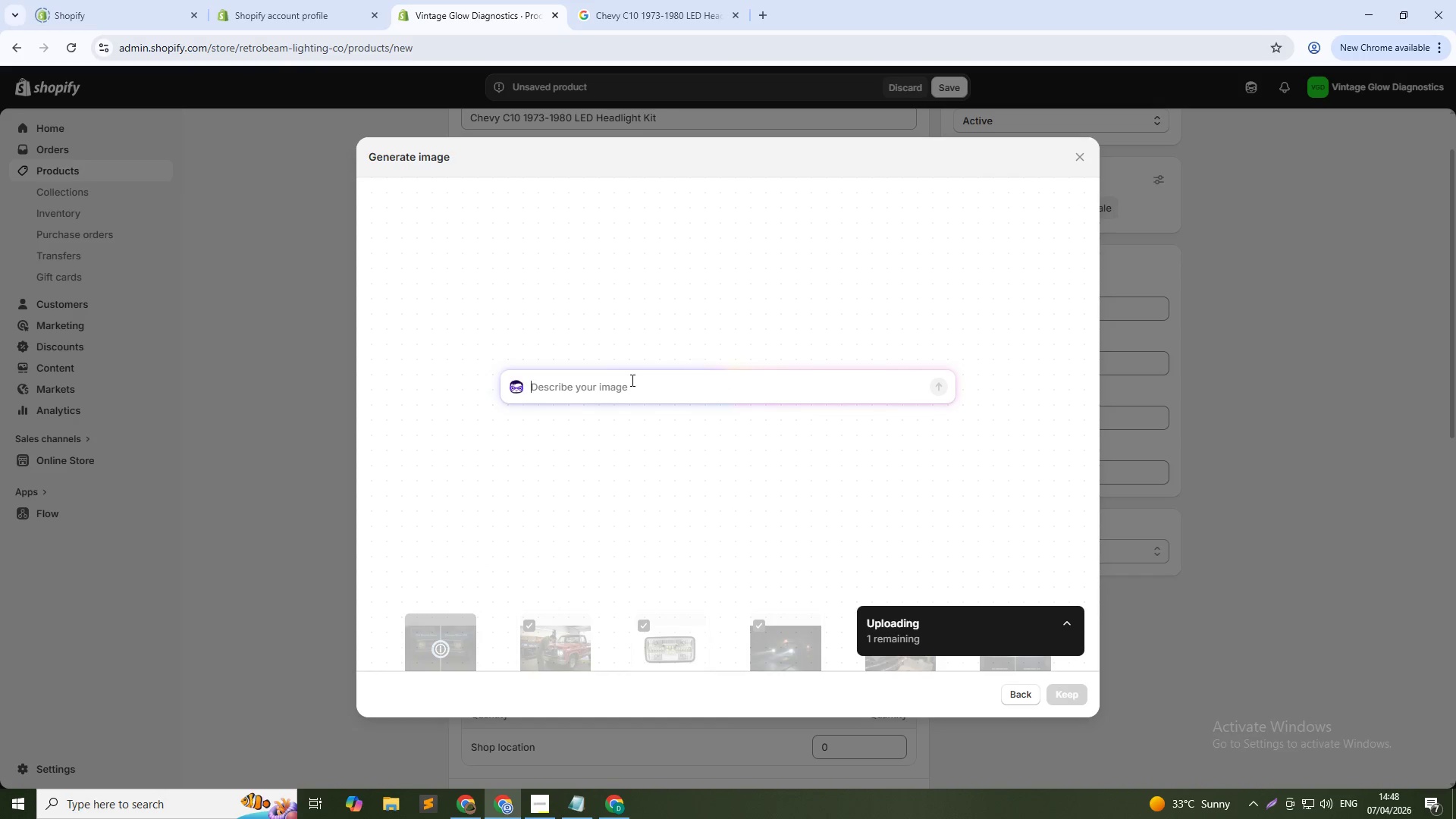 
hold_key(key=ShiftLeft, duration=0.34)
 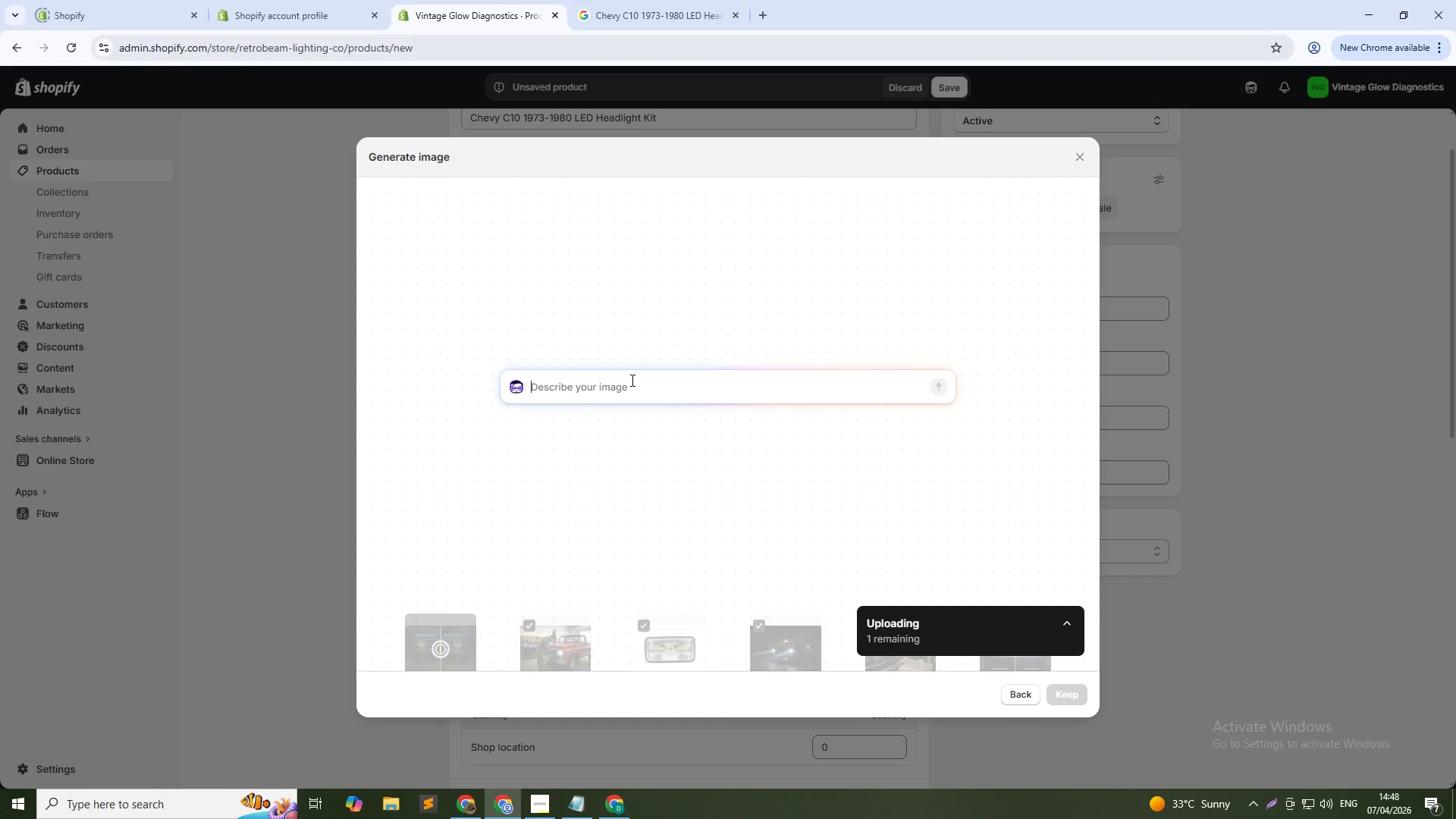 
type(1979 GMV)
key(Backspace)
type(C truchk)
key(Backspace)
key(Backspace)
type(k )
 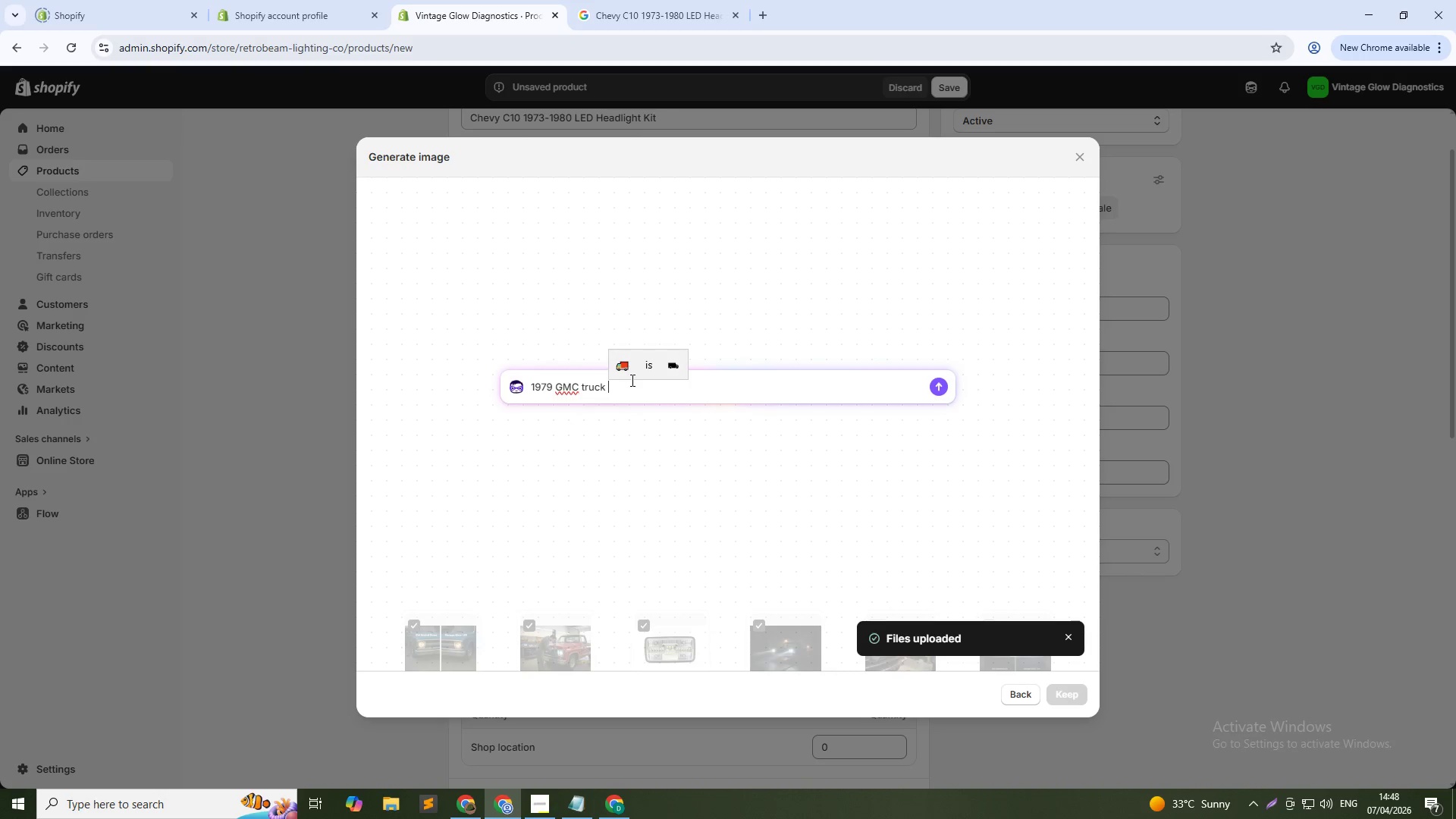 
type(at night, warm amber 6)
key(Backspace)
type(3000k LED glow)
 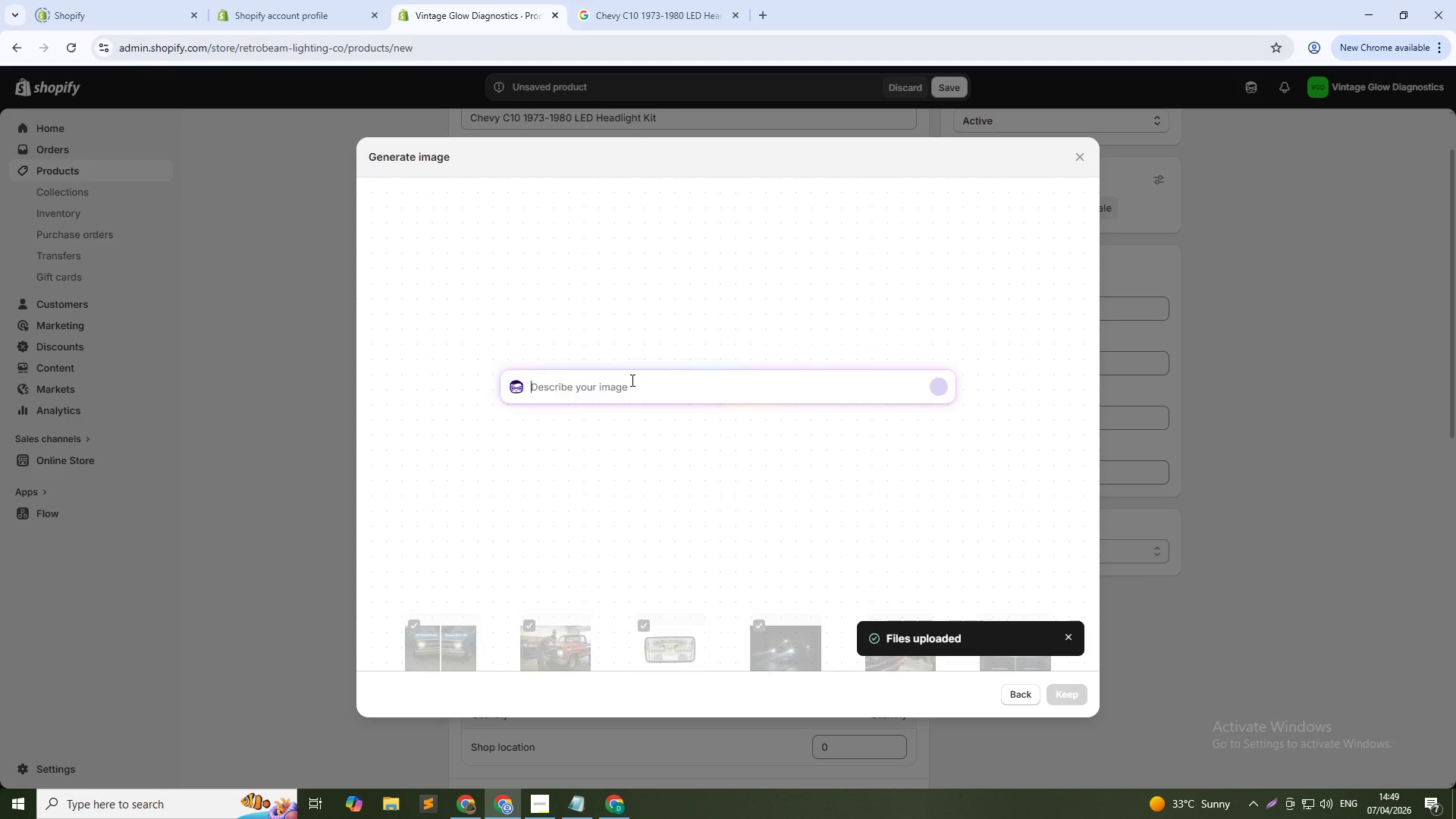 
 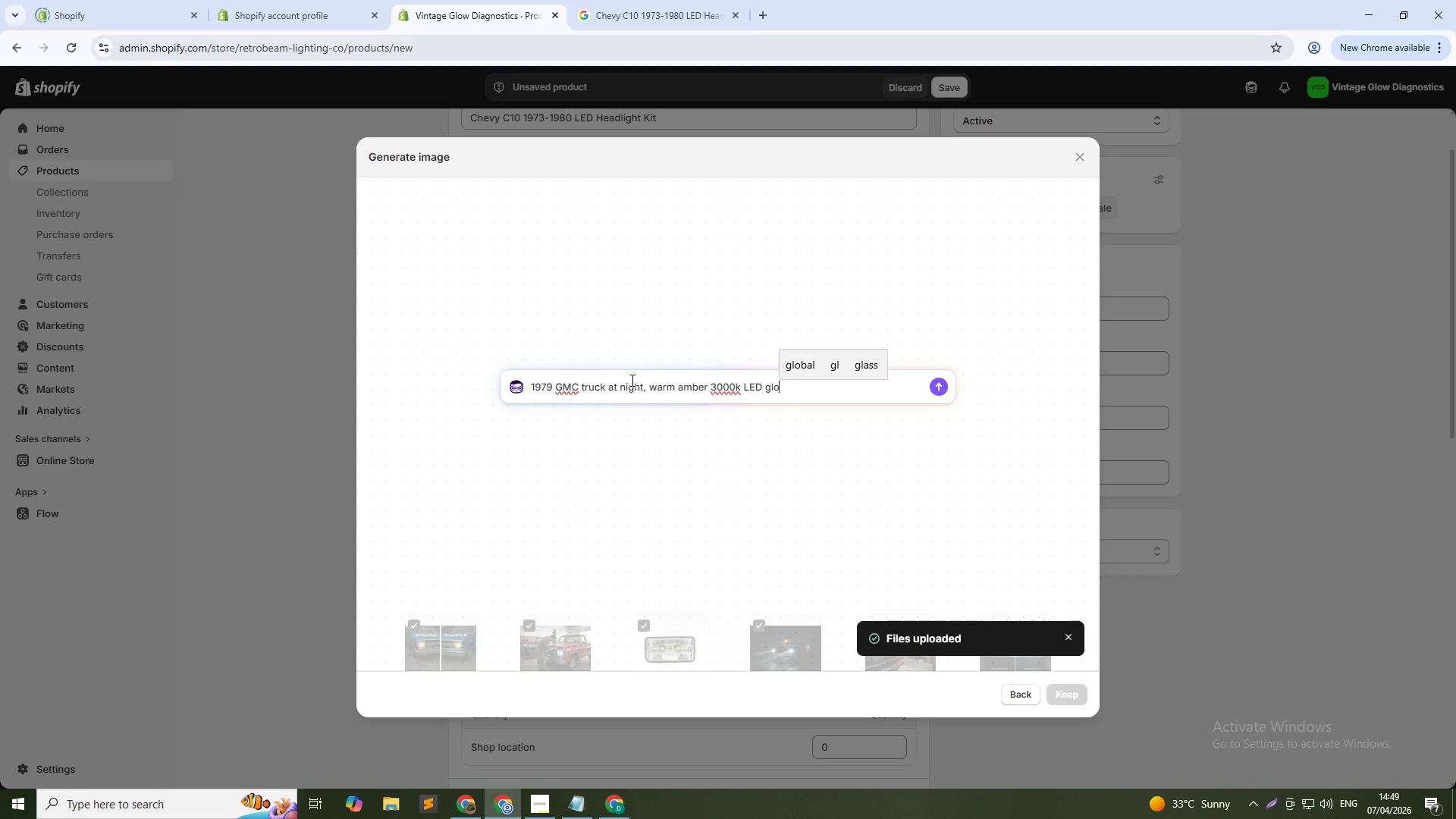 
key(Enter)
 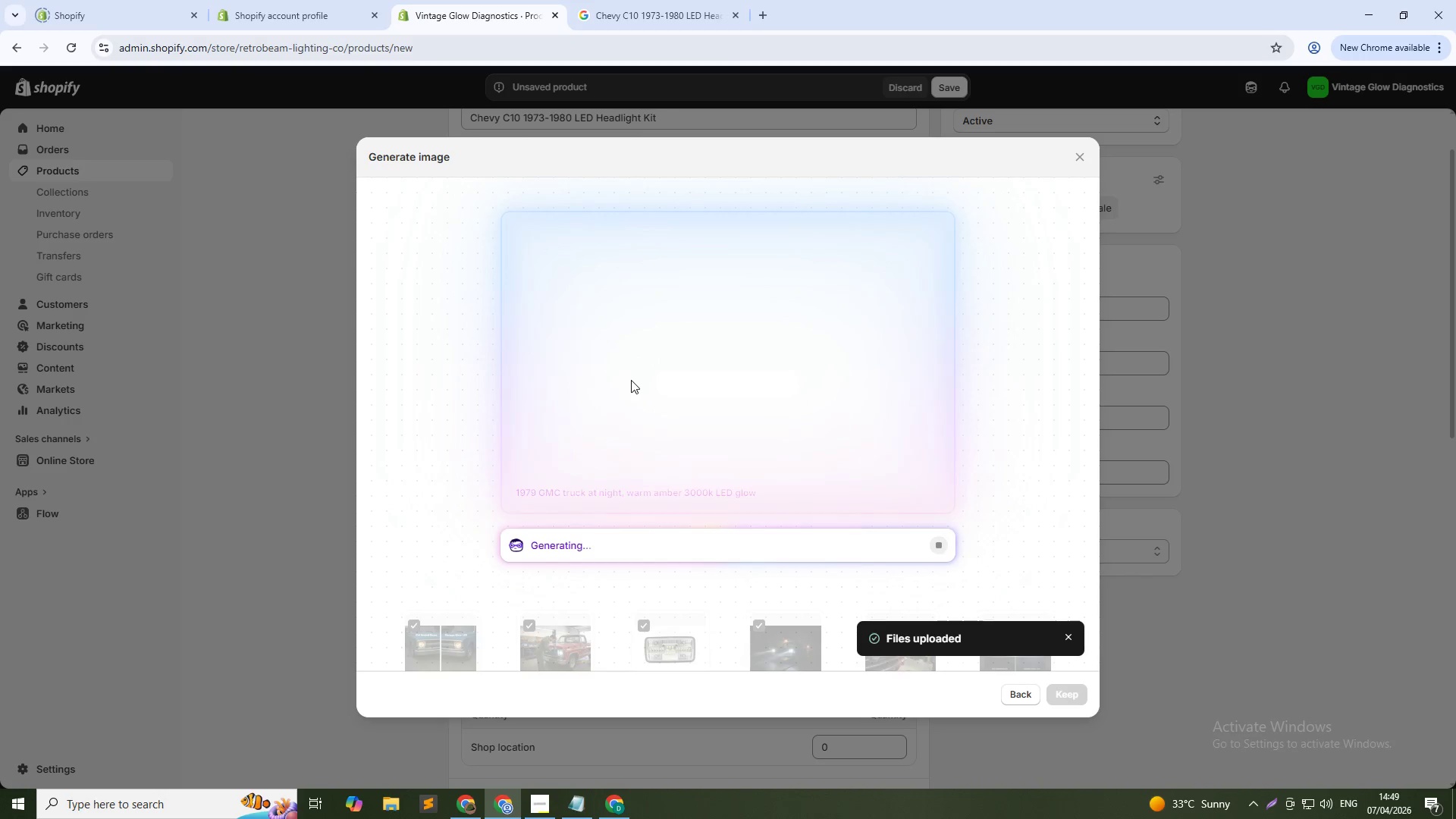 
wait(22.52)
 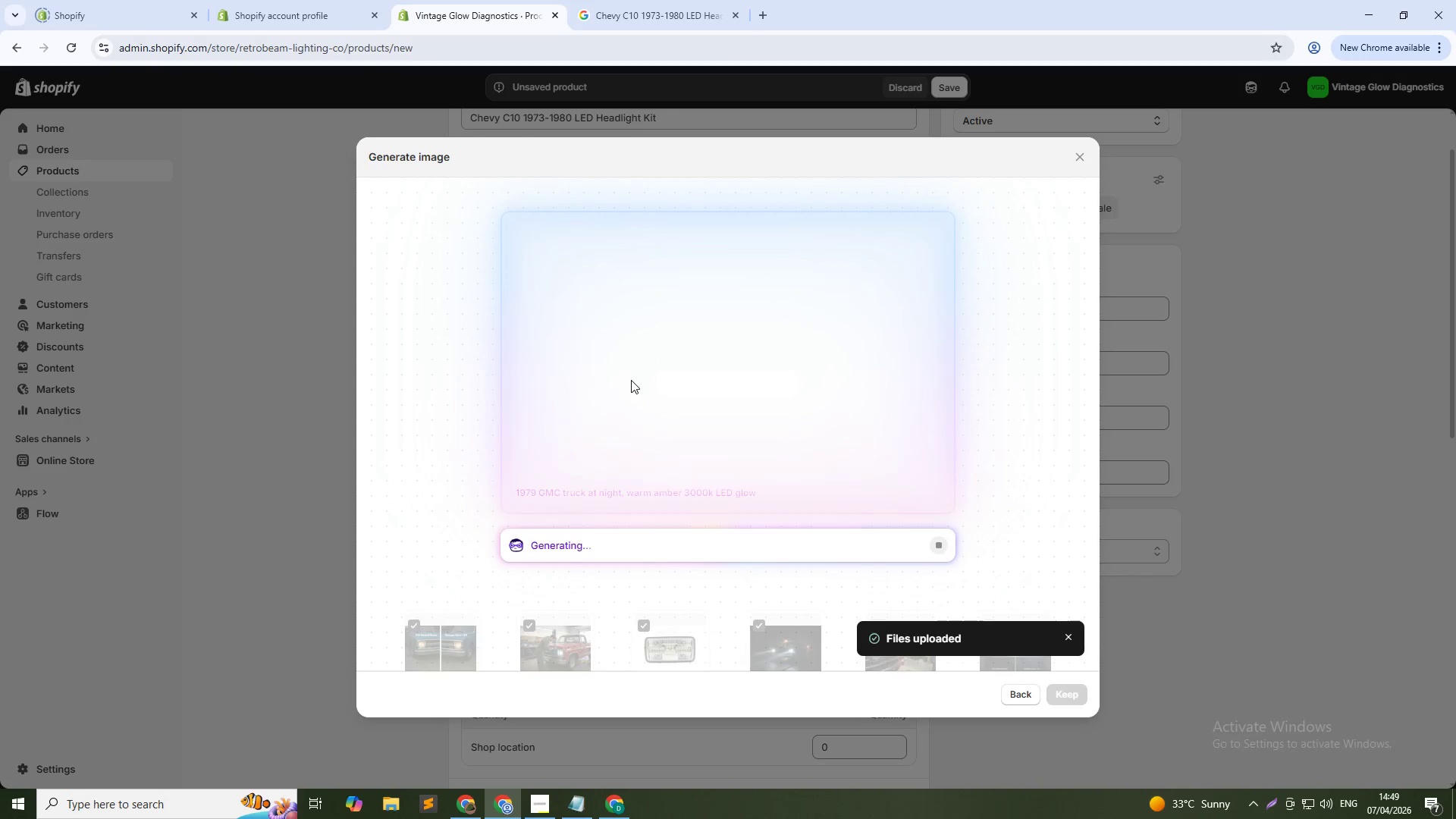 
left_click([1067, 640])
 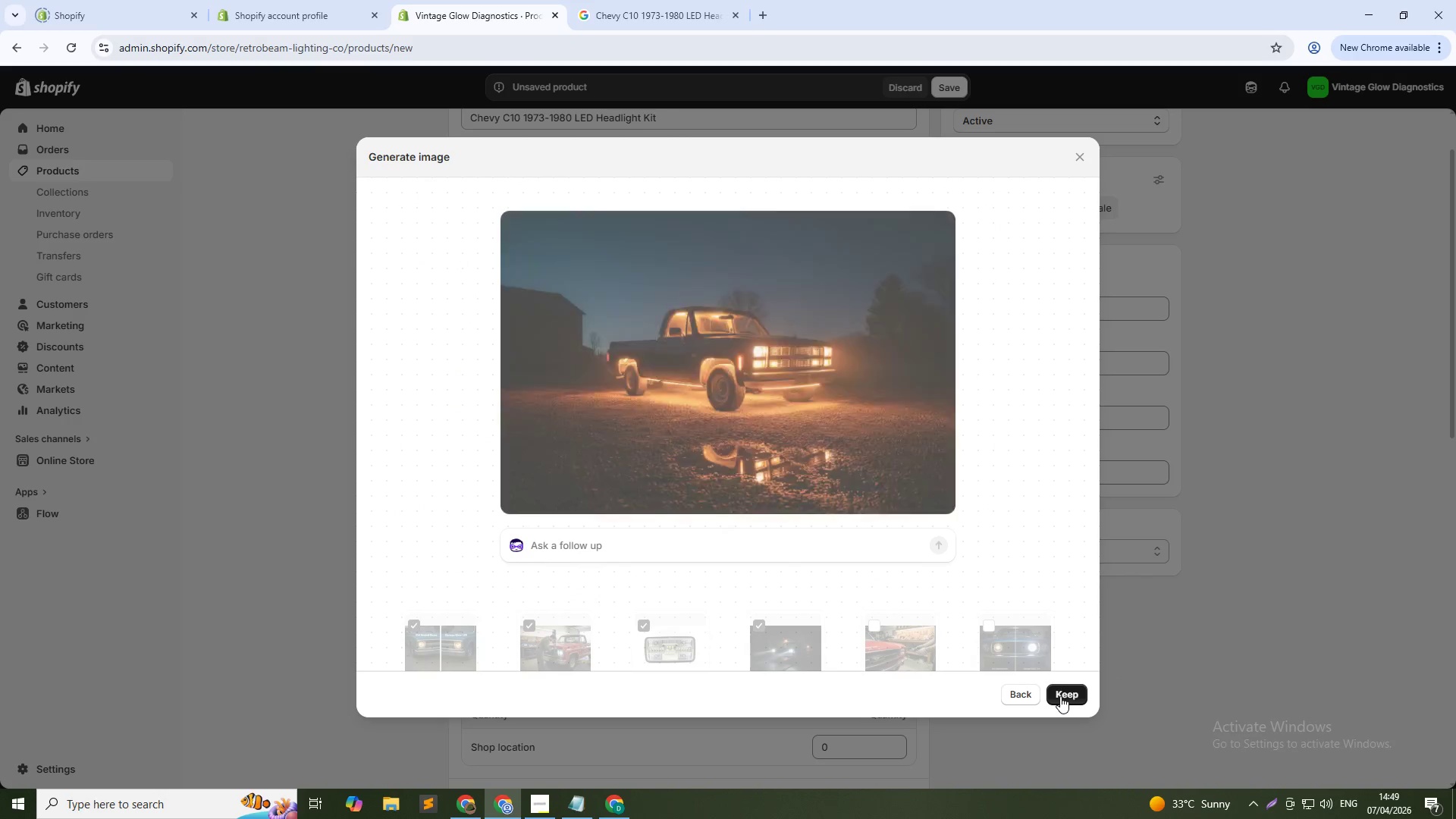 
wait(7.17)
 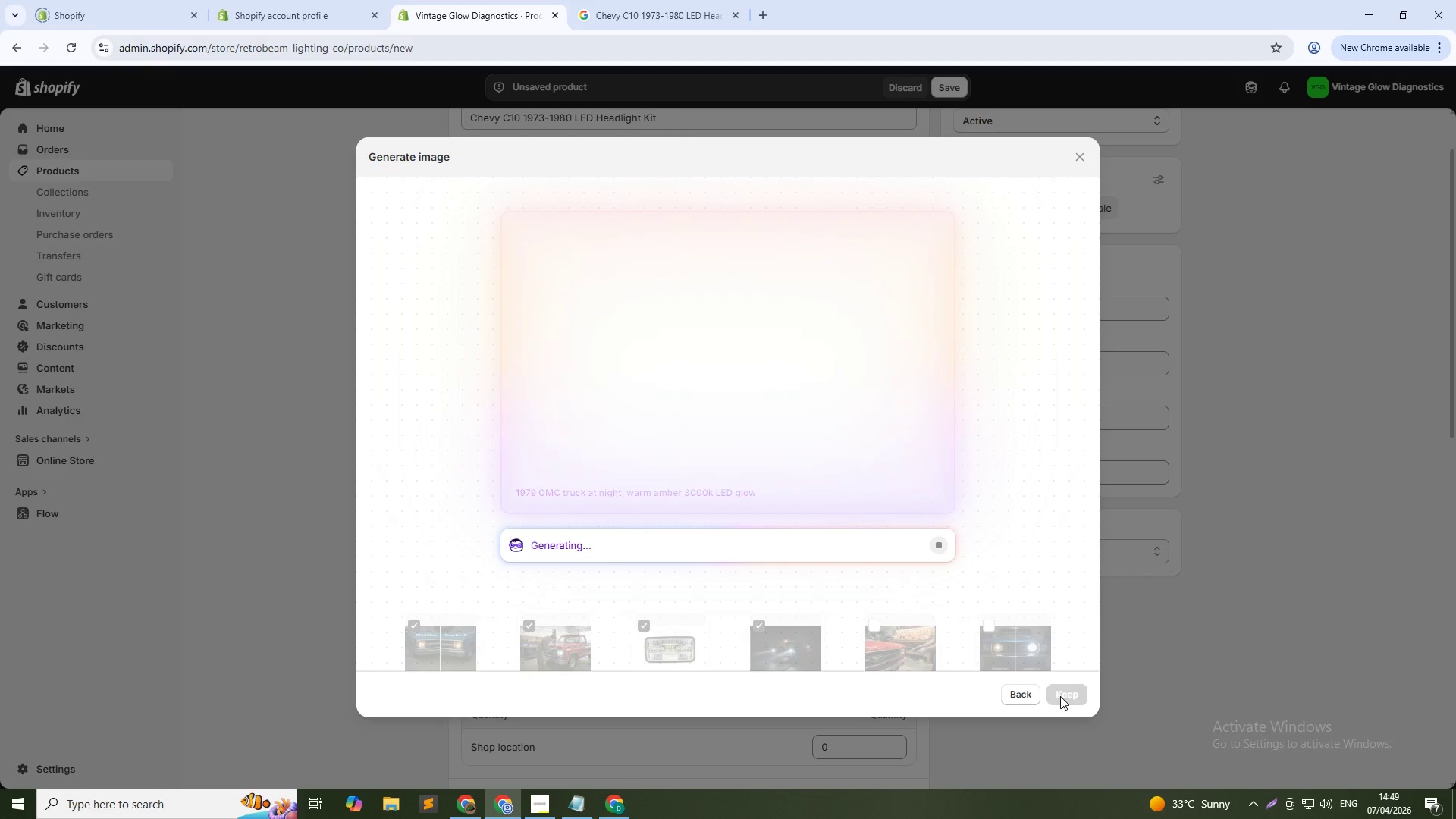 
left_click([1060, 696])
 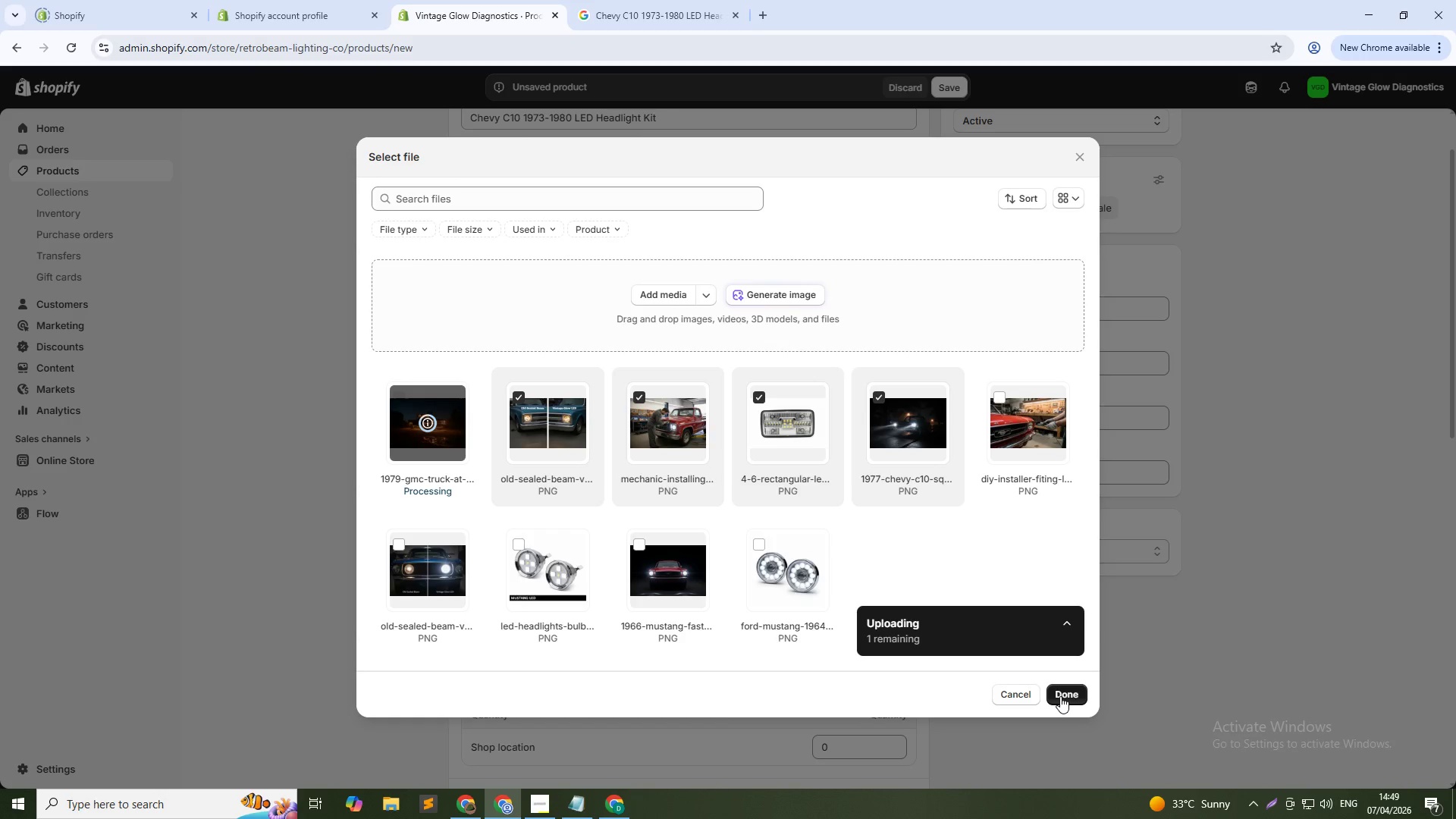 
wait(6.92)
 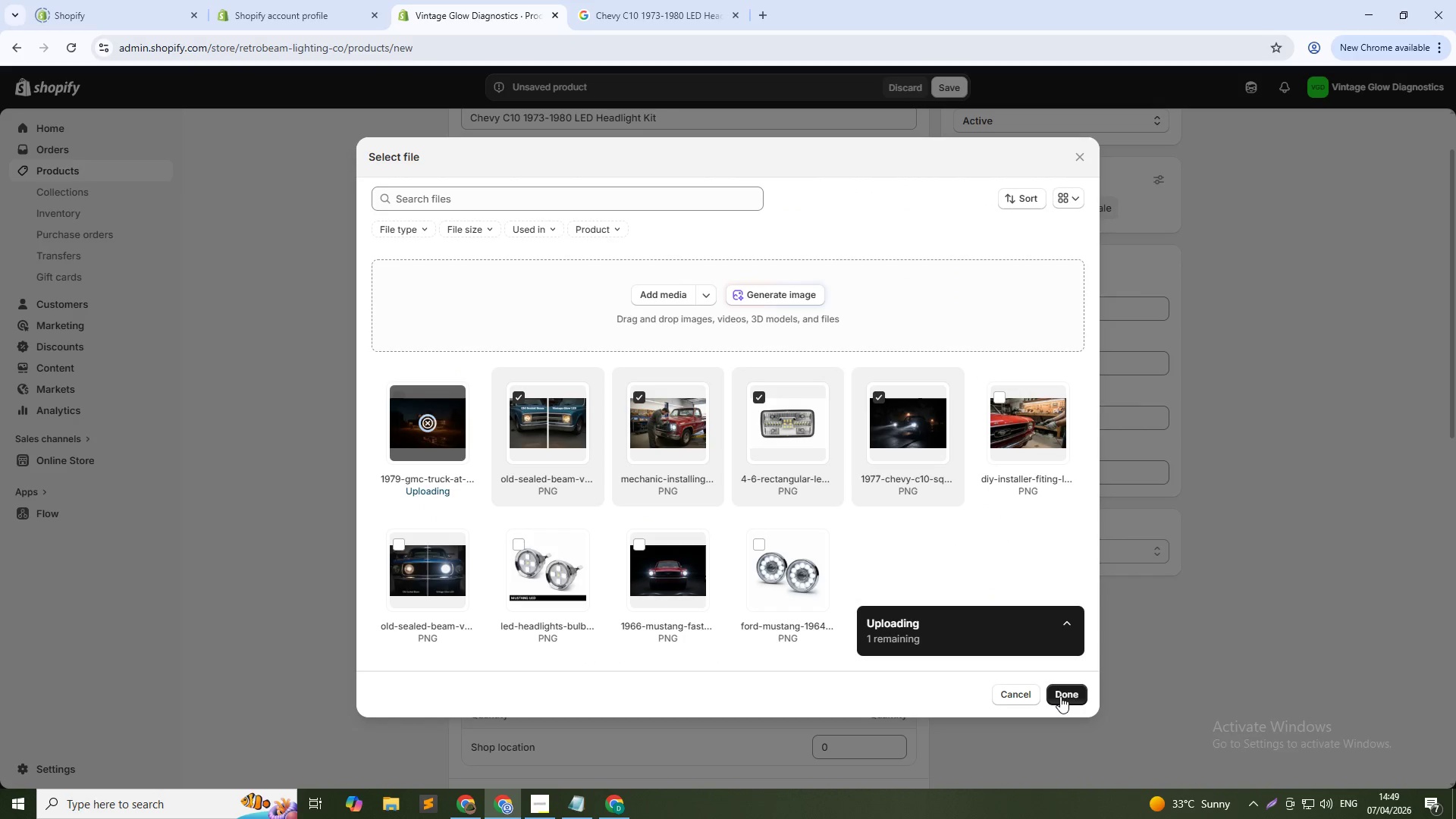 
left_click([1060, 696])
 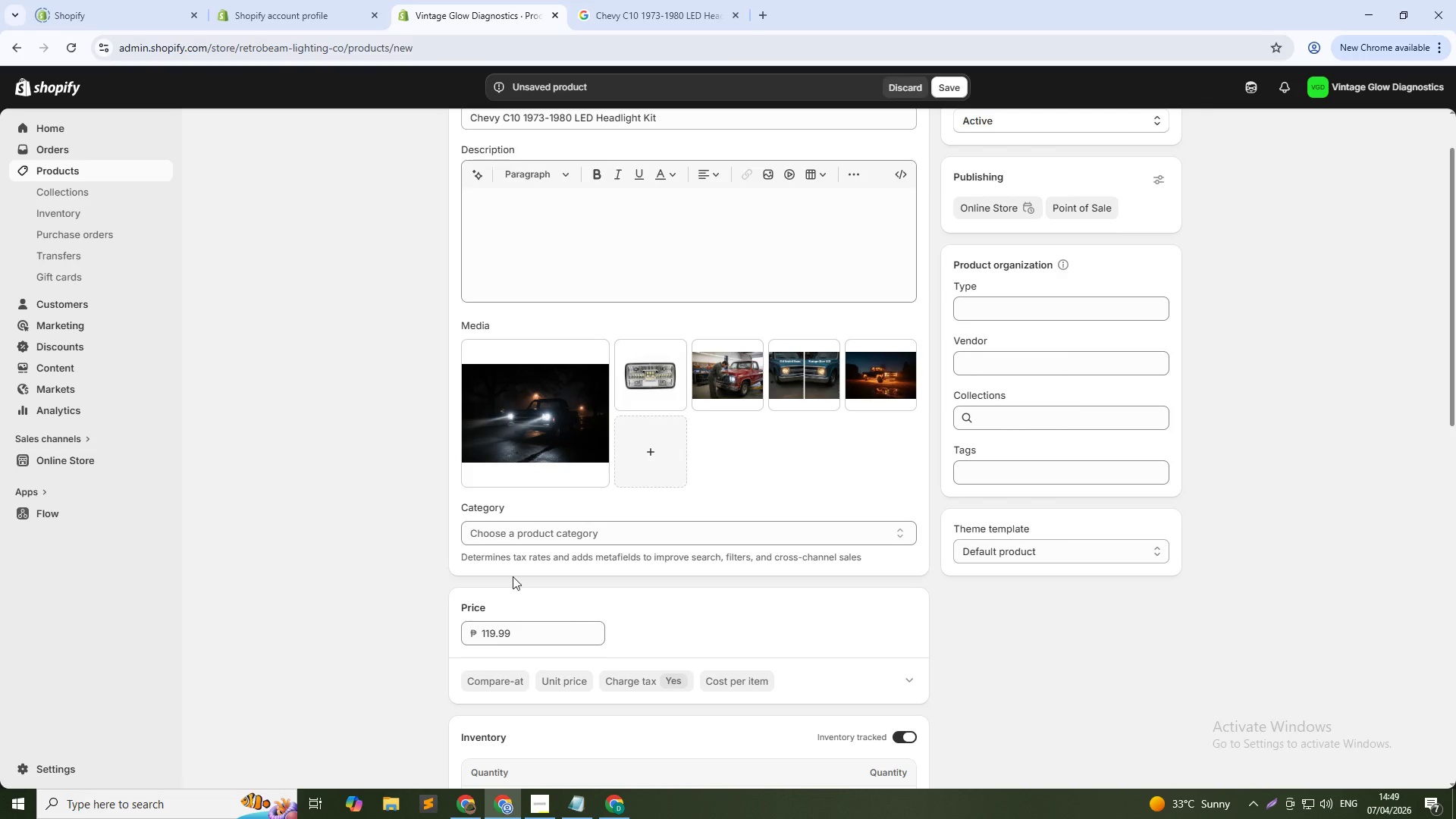 
left_click([554, 416])
 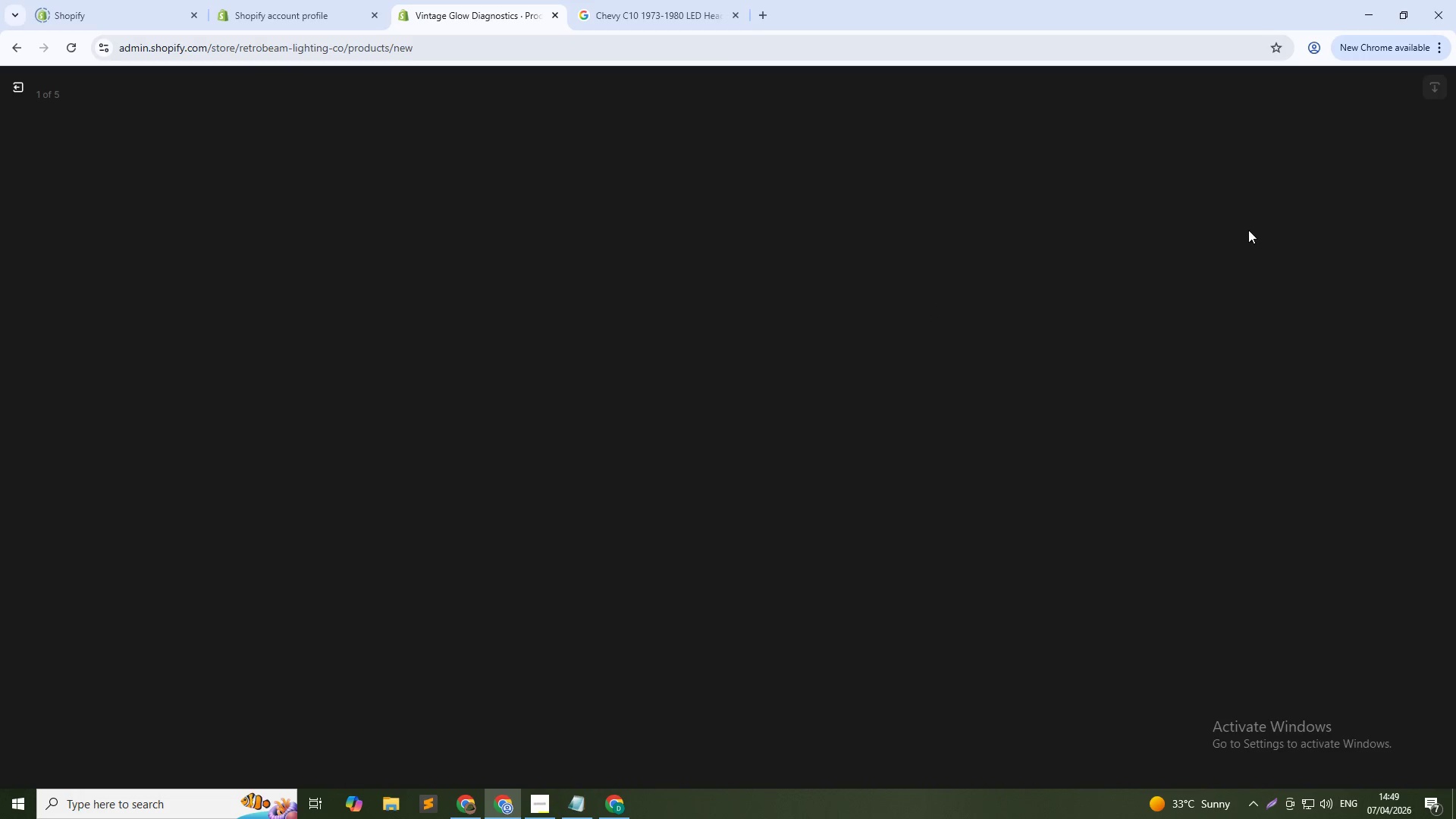 
left_click([1260, 266])
 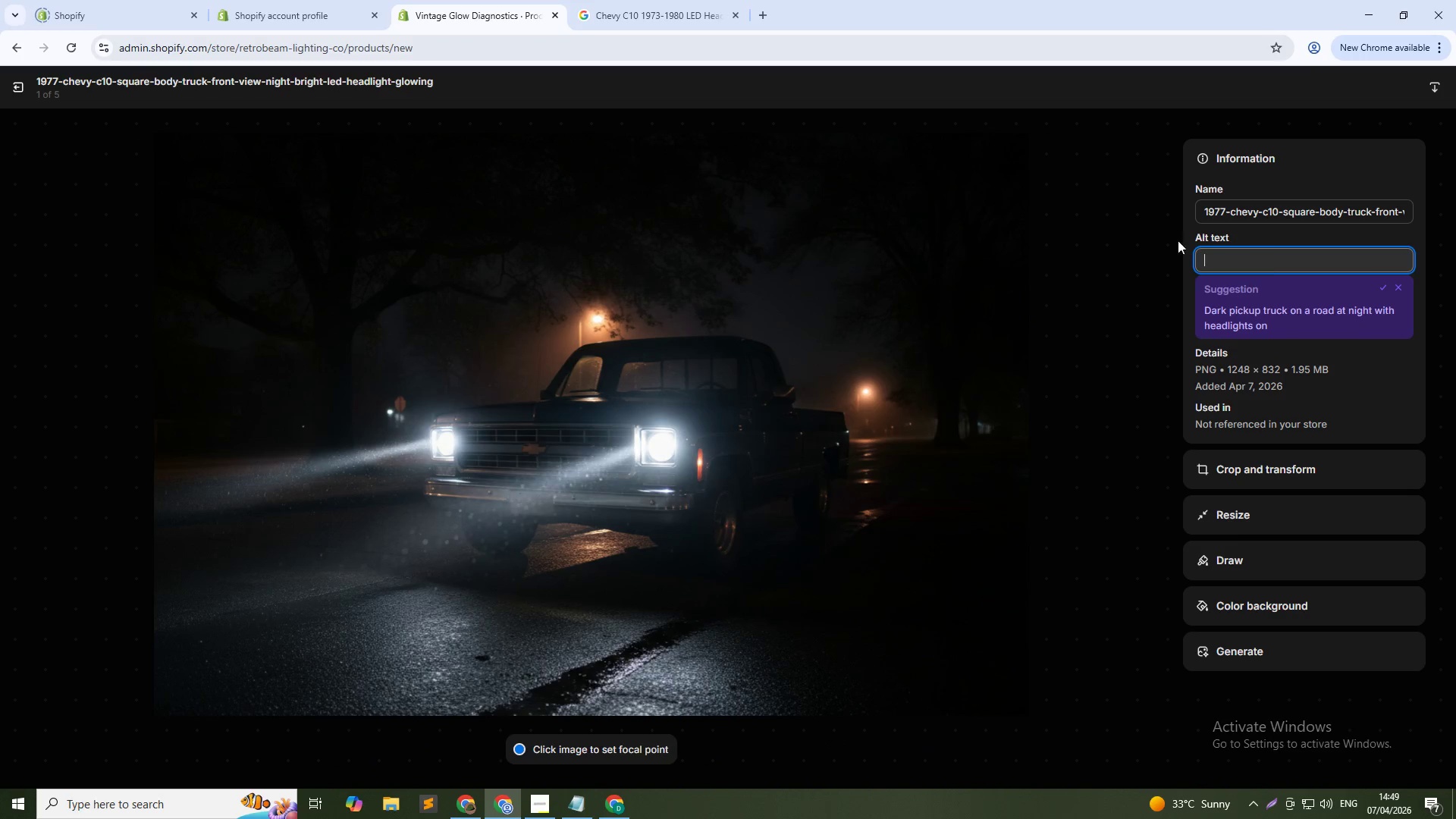 
type(Chevy C10 - Le)
key(Backspace)
type(ED Headlight - Front Night View)
 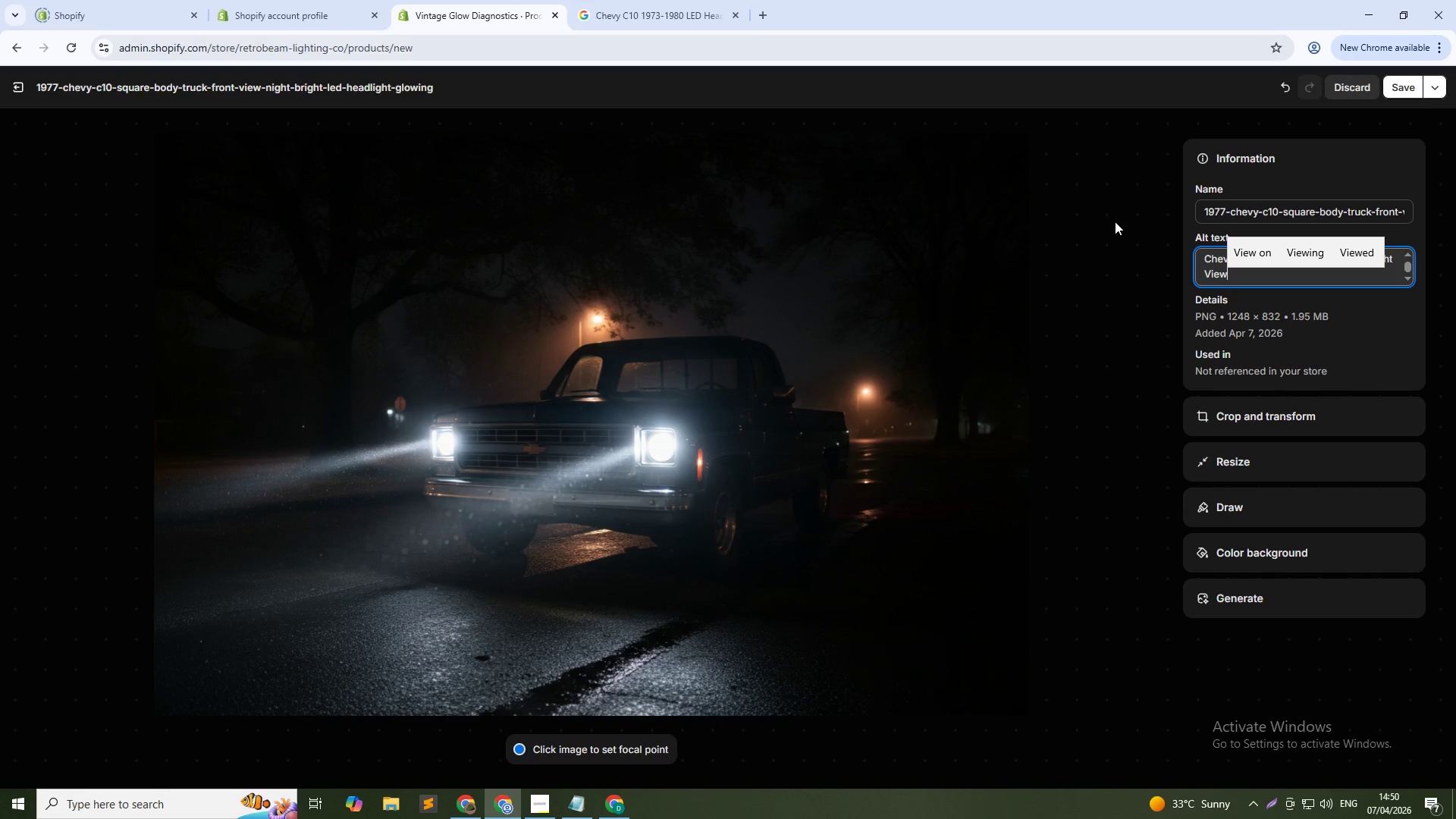 
key(Control+Shift+ArrowUp)
 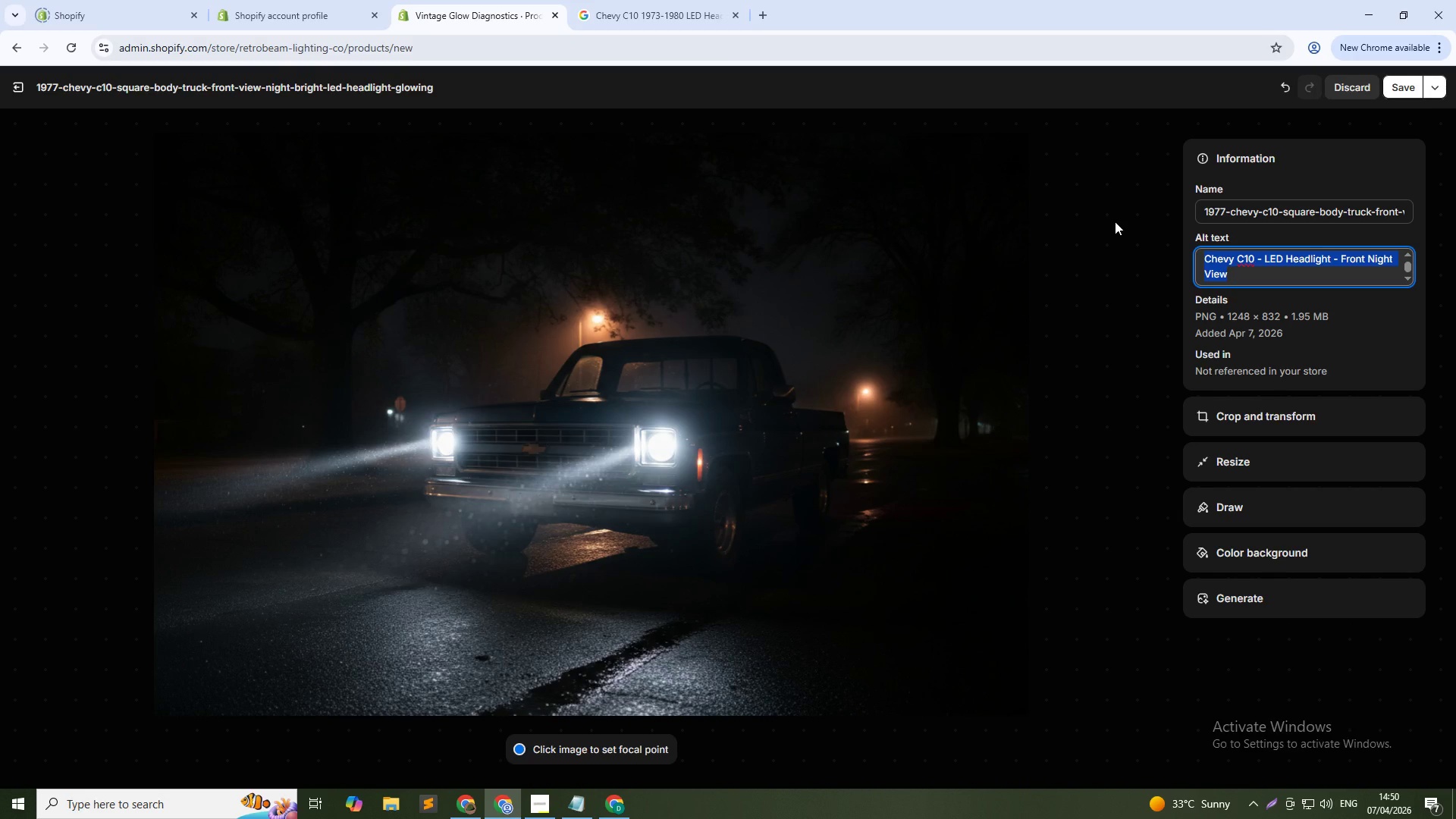 
key(Control+C)
 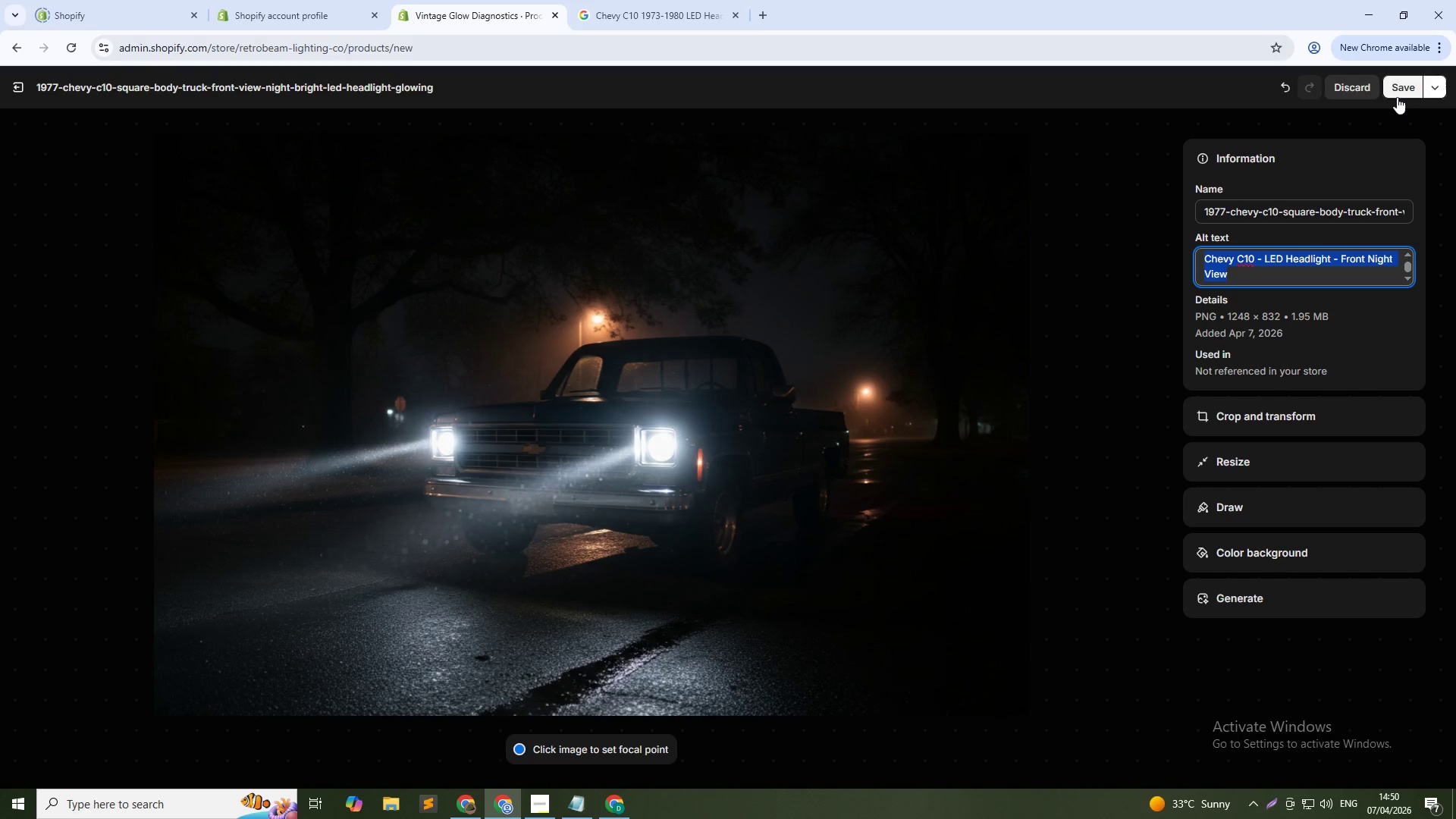 
left_click([1397, 92])
 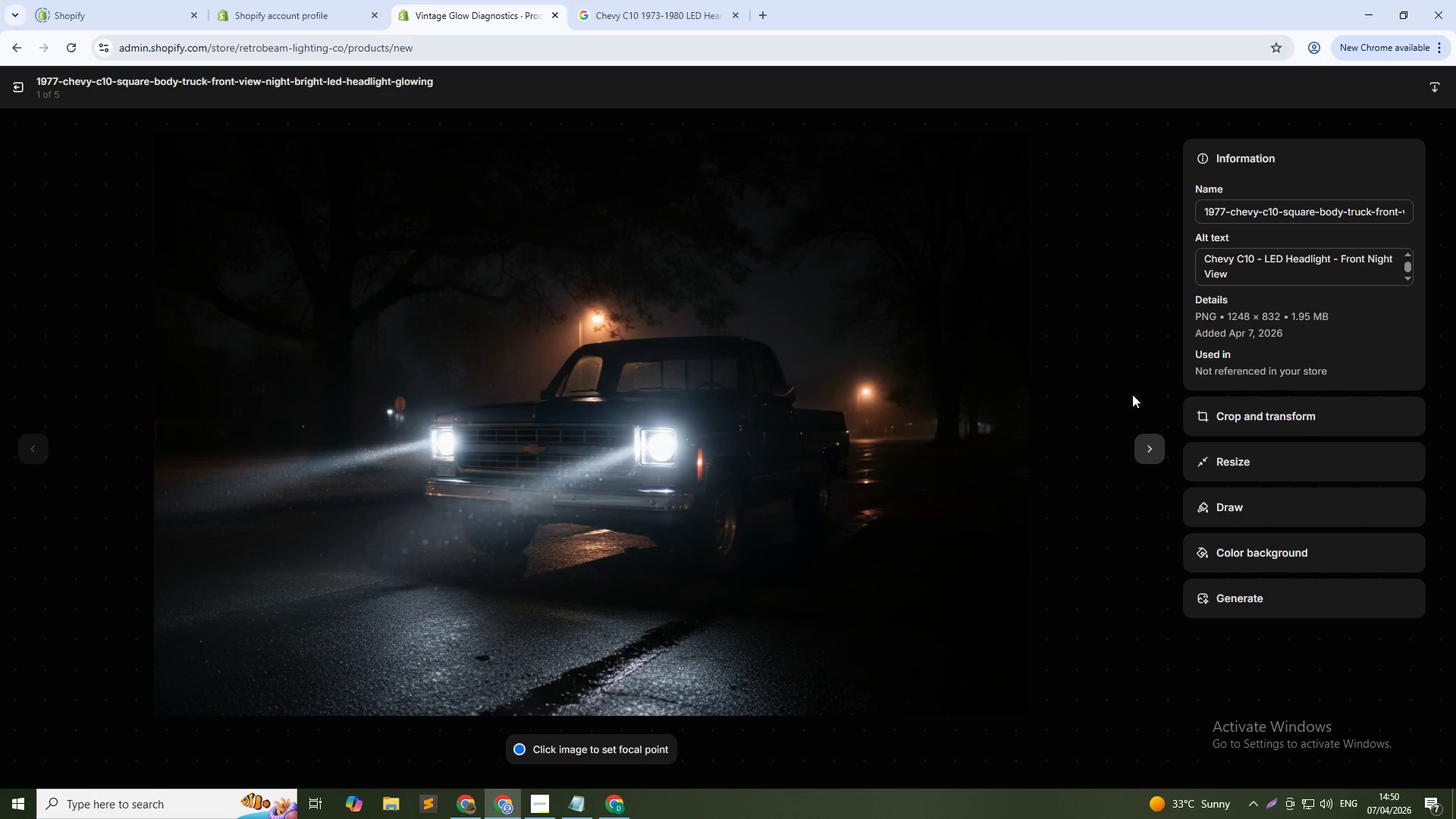 
left_click([1158, 449])
 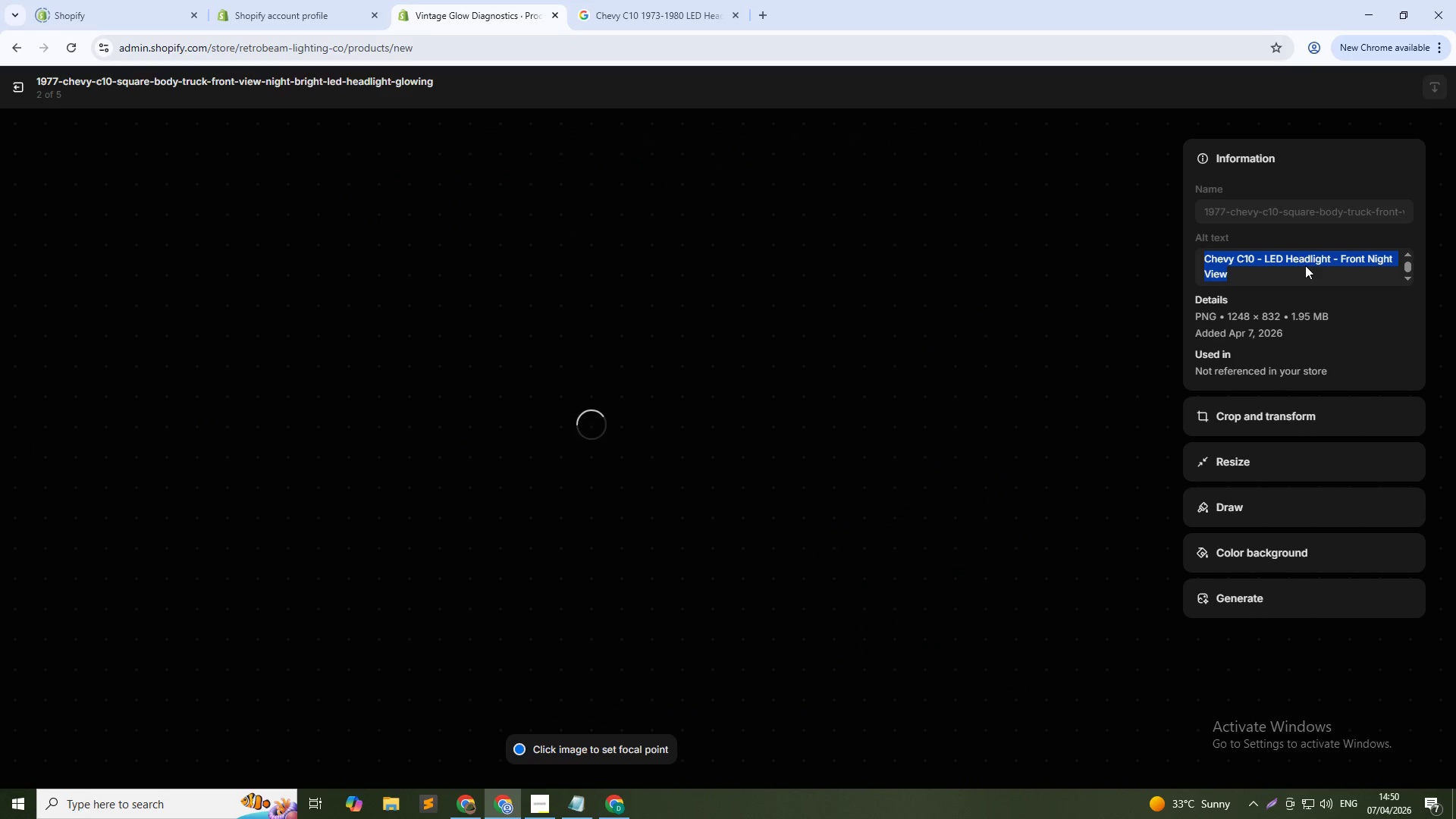 
left_click([1311, 268])
 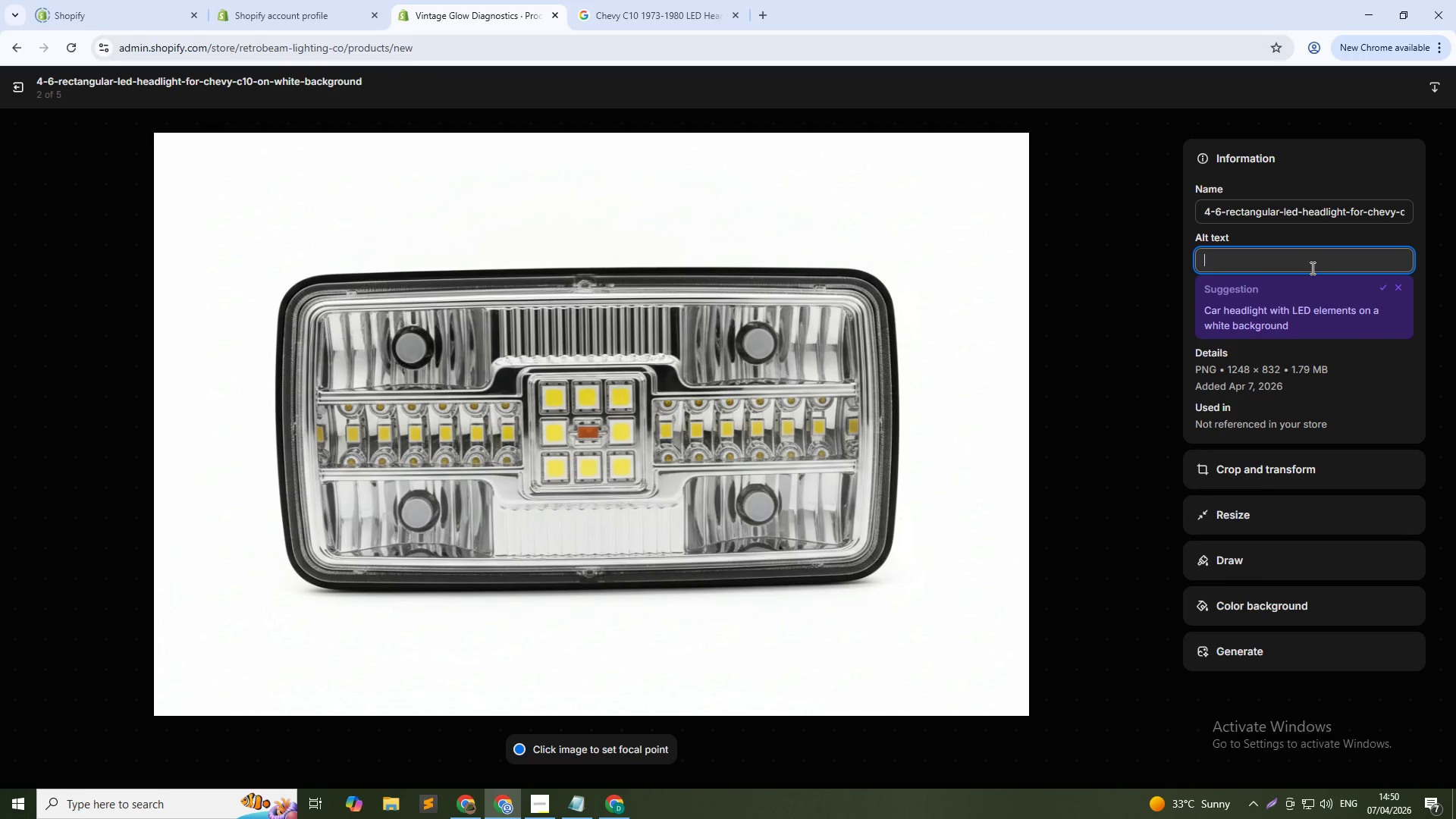 
key(Control+V)
 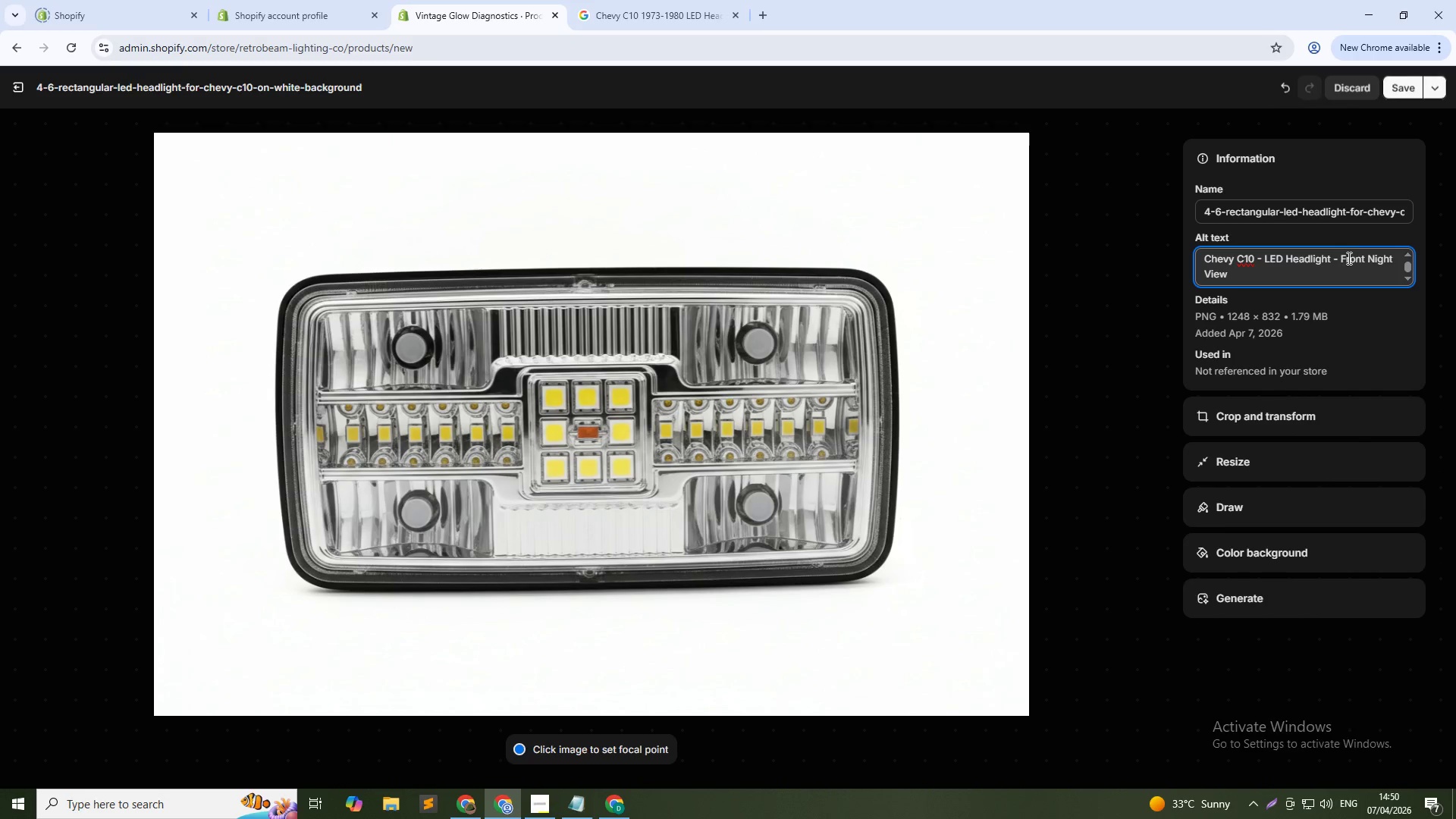 
left_click_drag(start_coordinate=[1343, 258], to_coordinate=[1351, 284])
 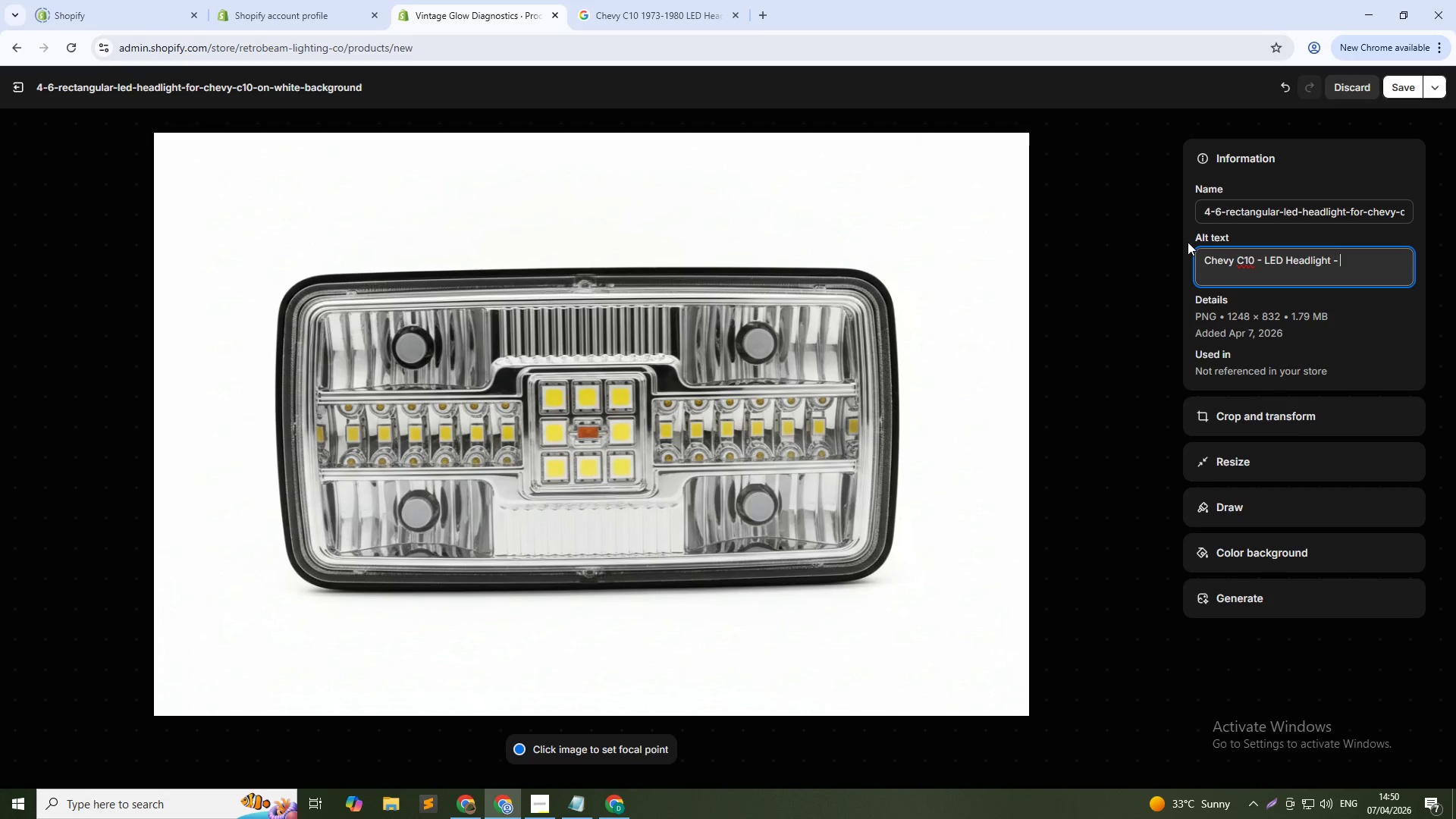 
key(Backspace)
type(Product Isolated)
 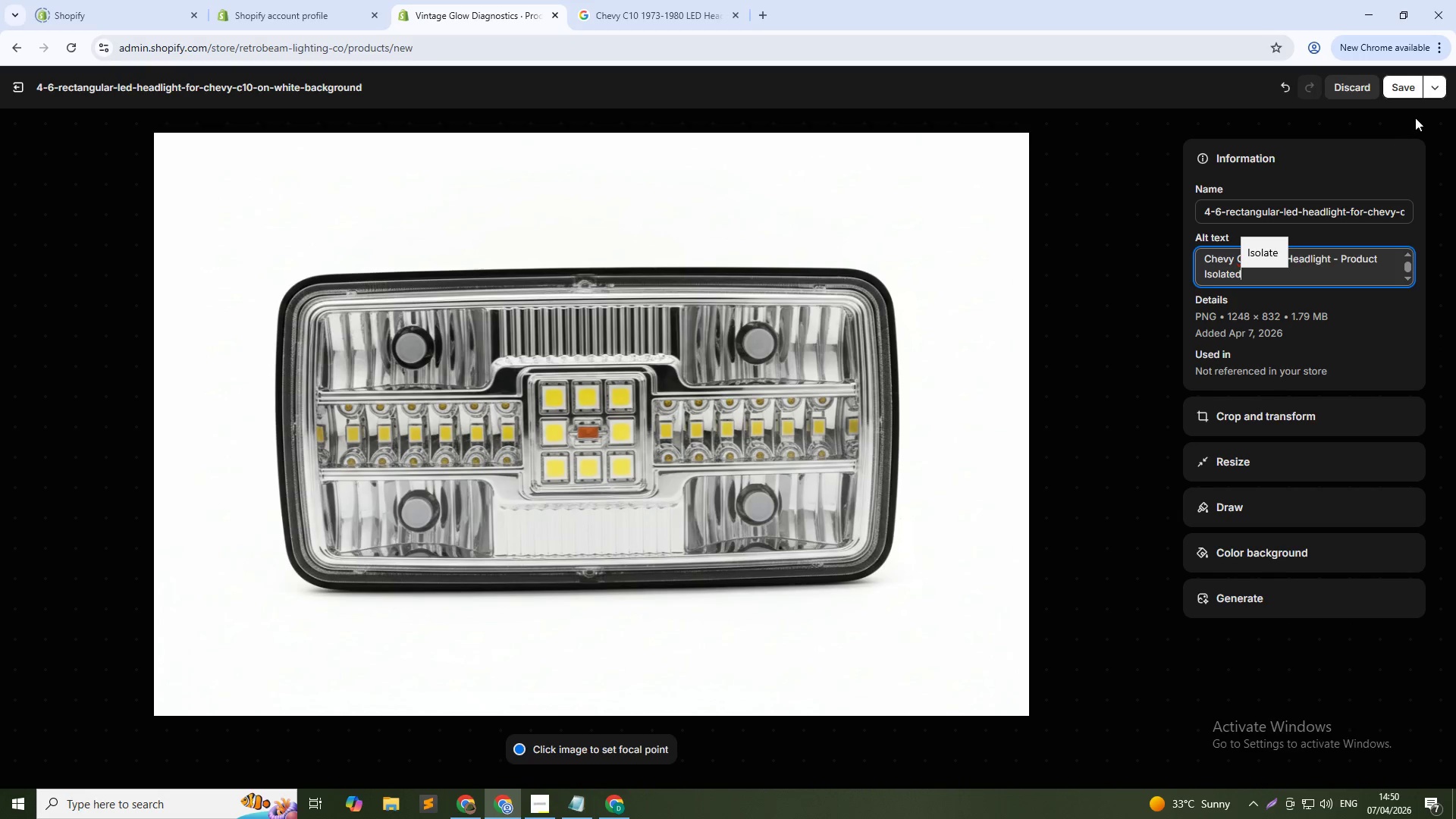 
left_click([1405, 91])
 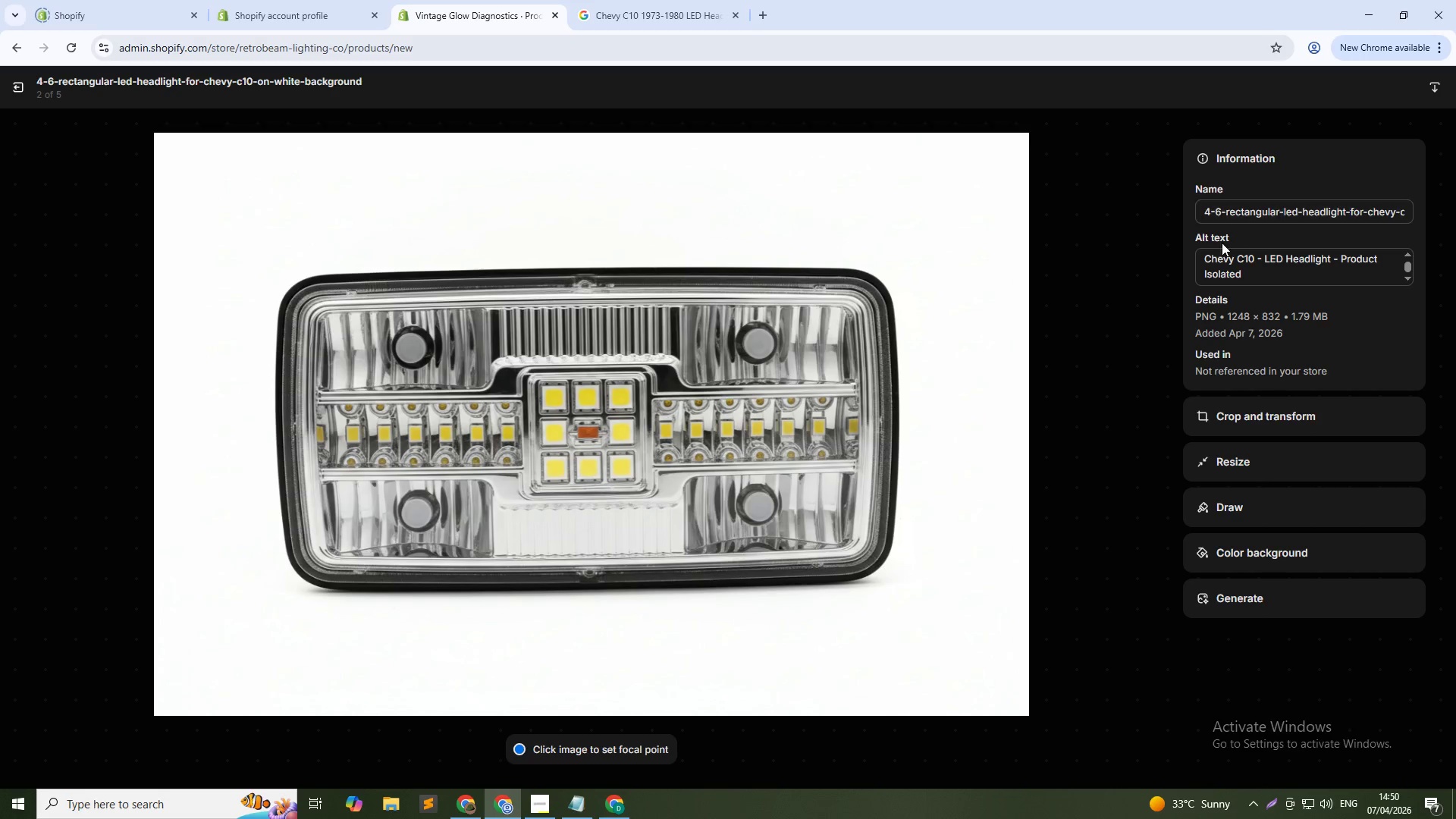 
left_click([1142, 443])
 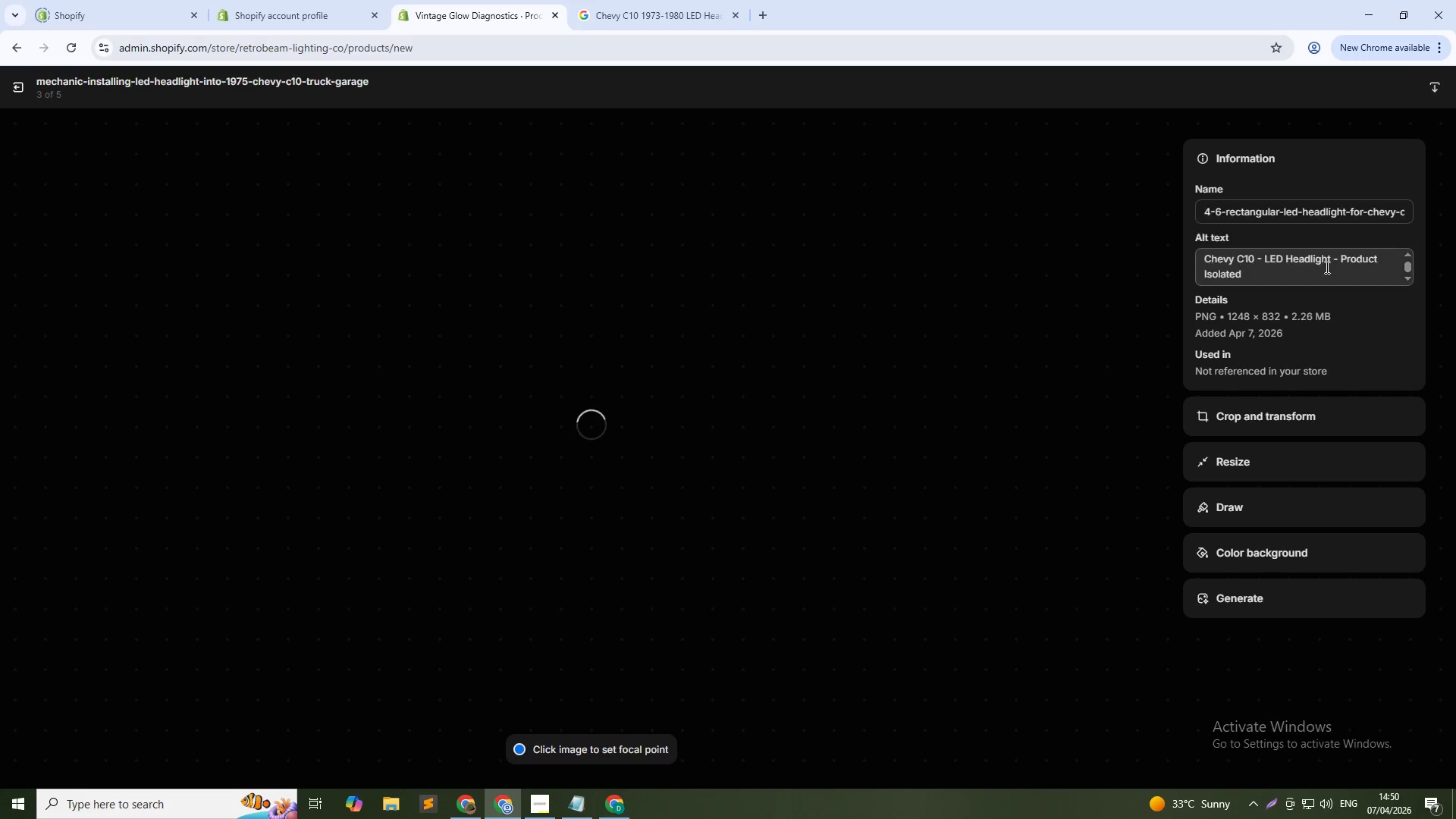 
left_click([1321, 261])
 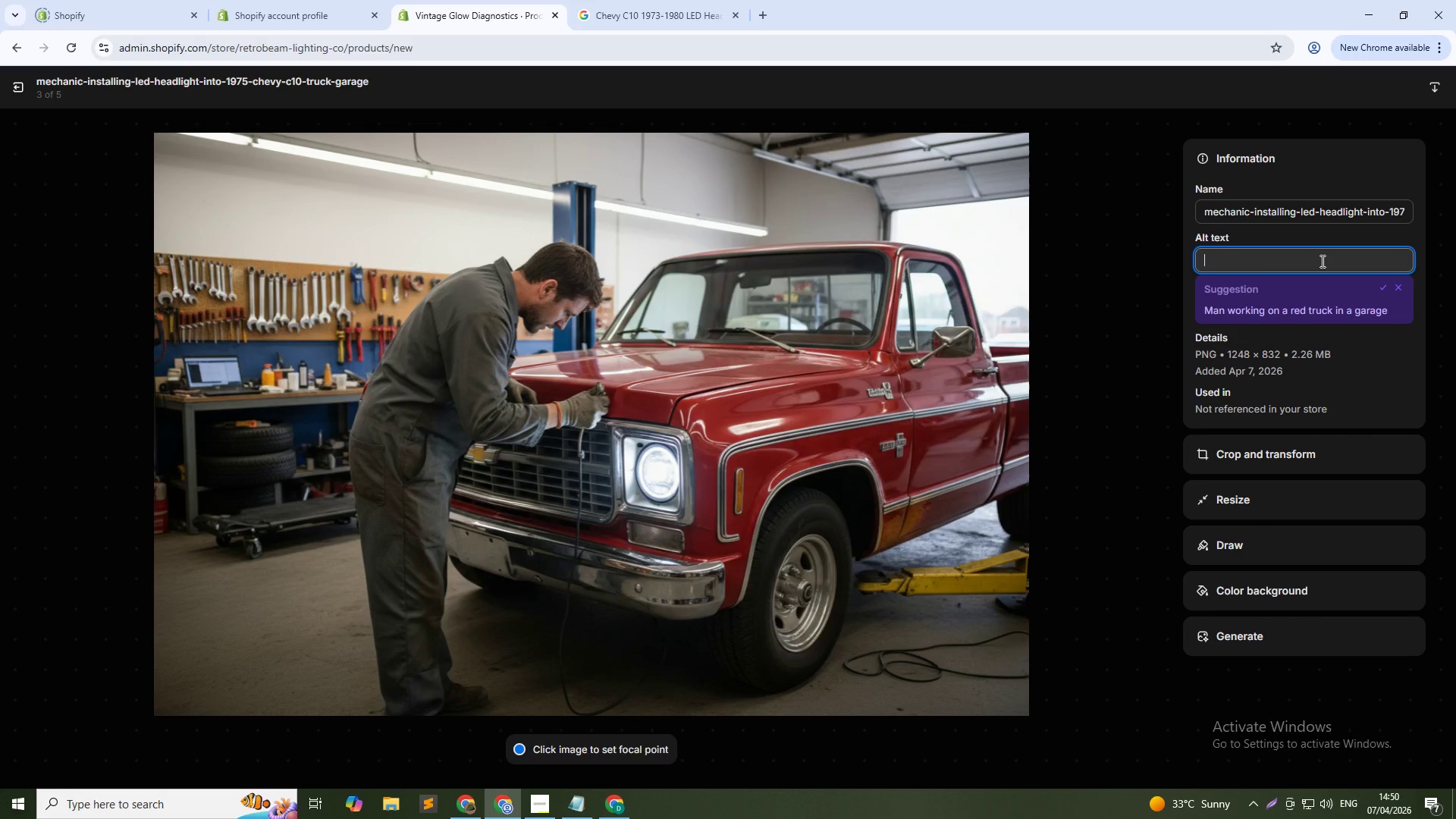 
key(Control+V)
 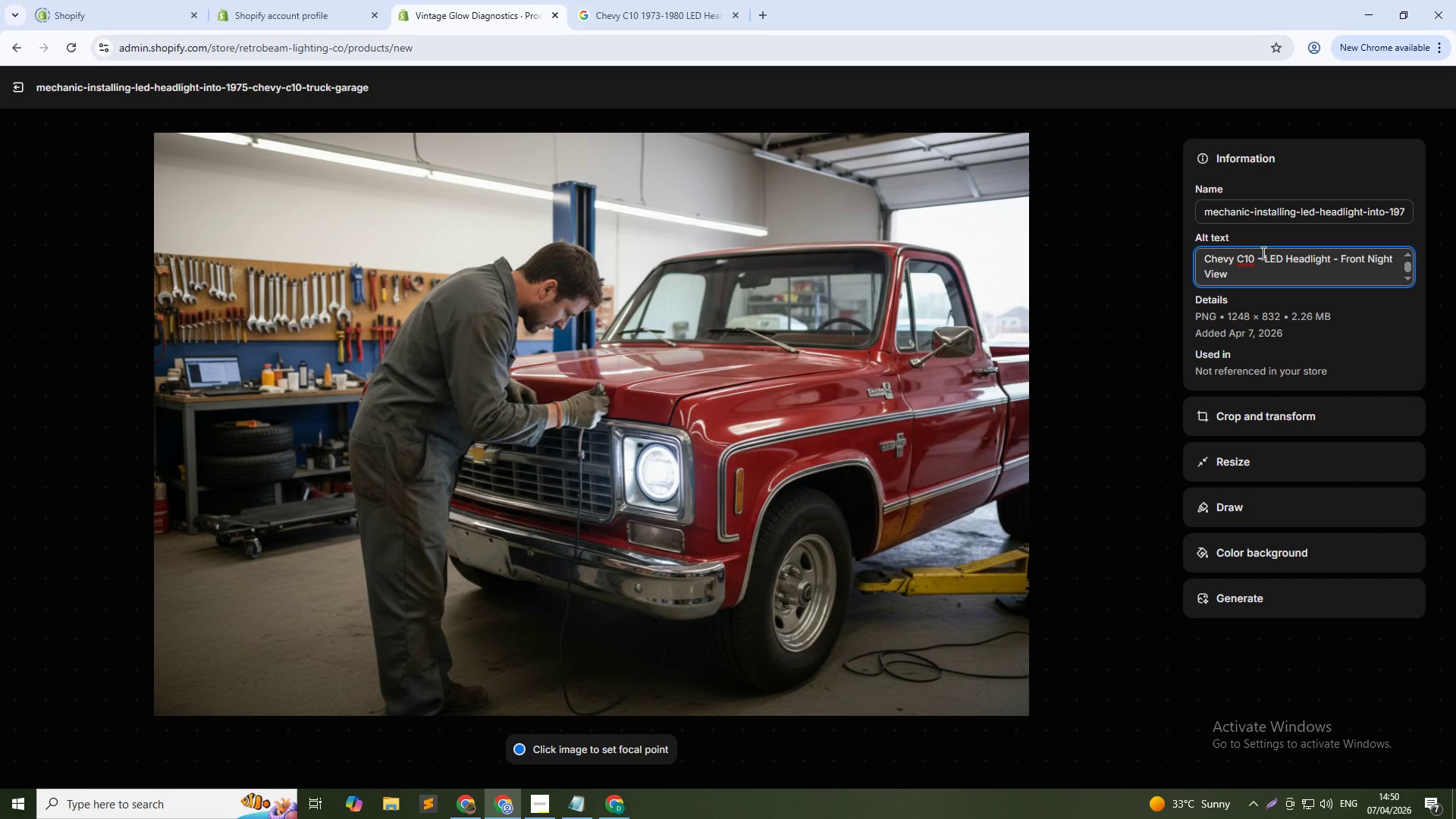 
hold_key(key=ControlLeft, duration=0.64)
 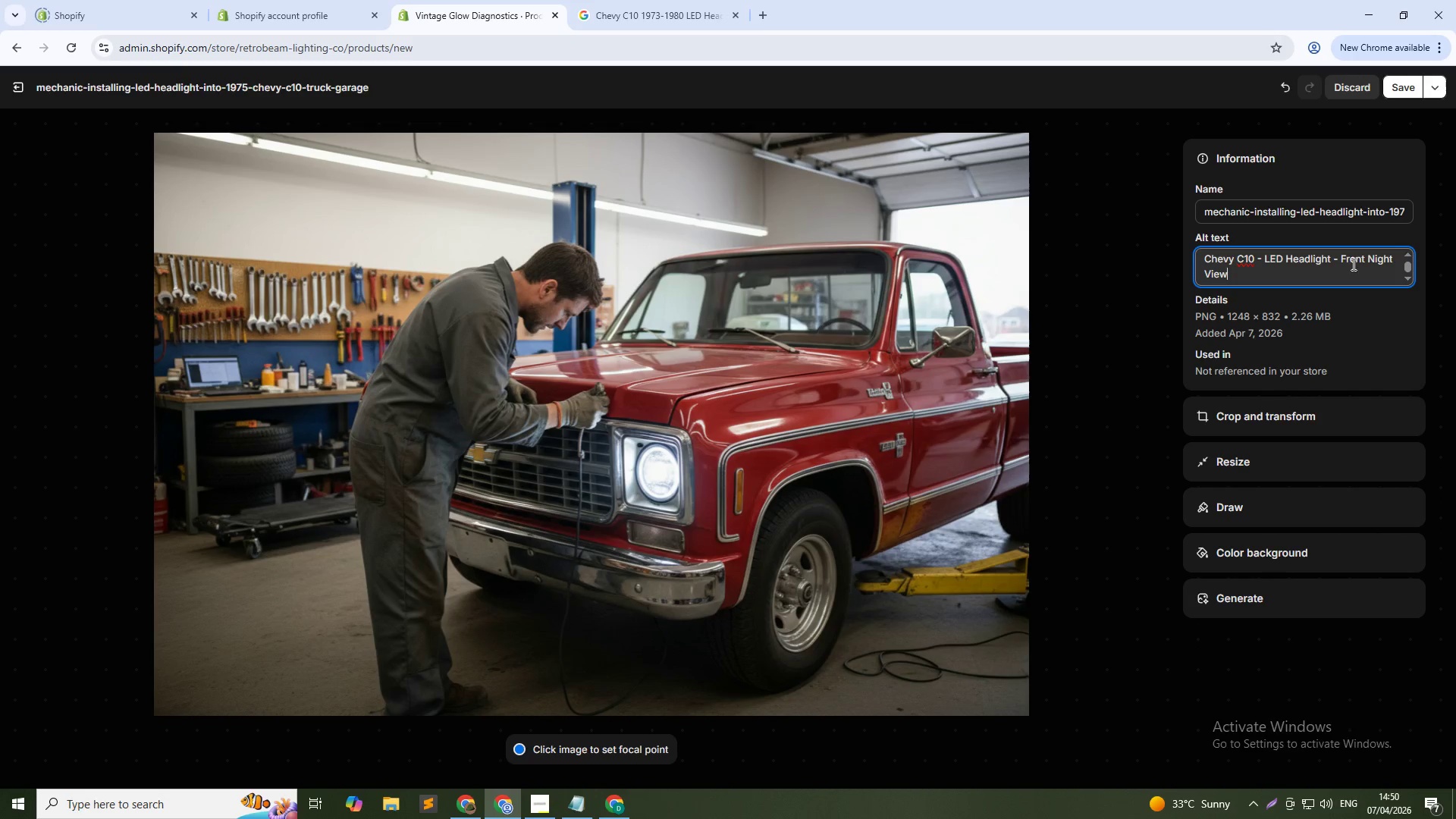 
hold_key(key=ShiftLeft, duration=0.58)
 